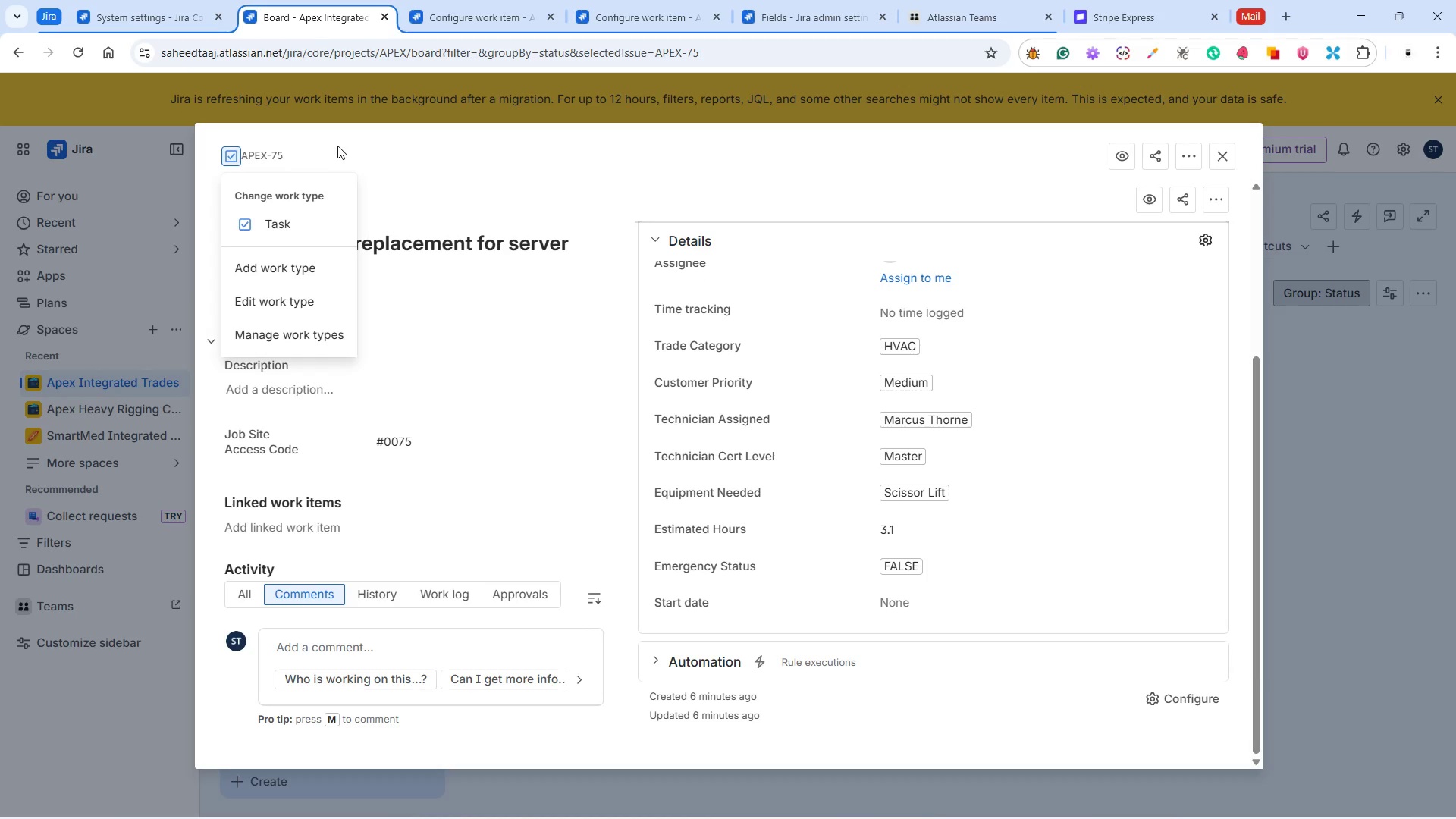 
left_click([368, 148])
 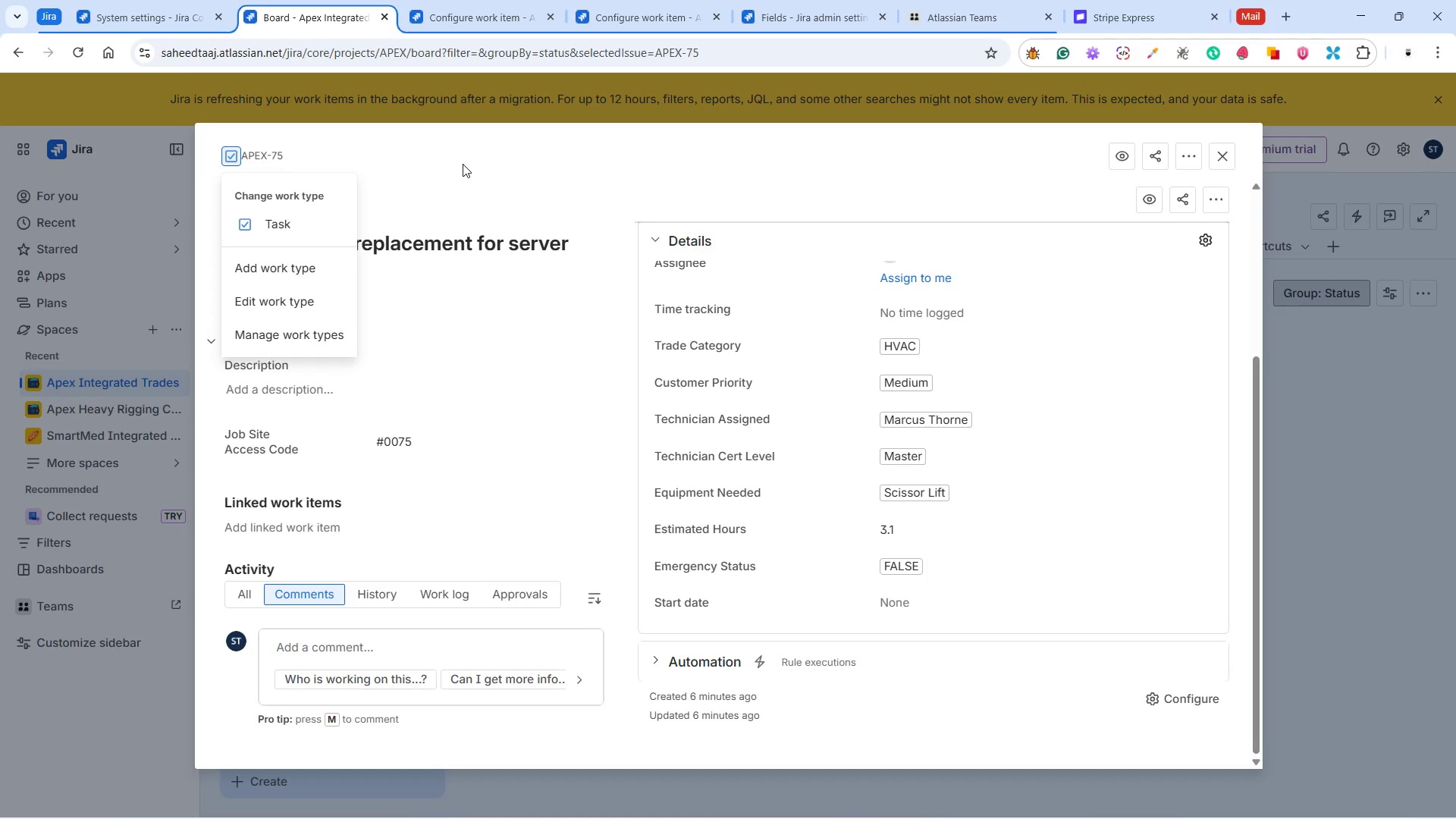 
left_click([463, 164])
 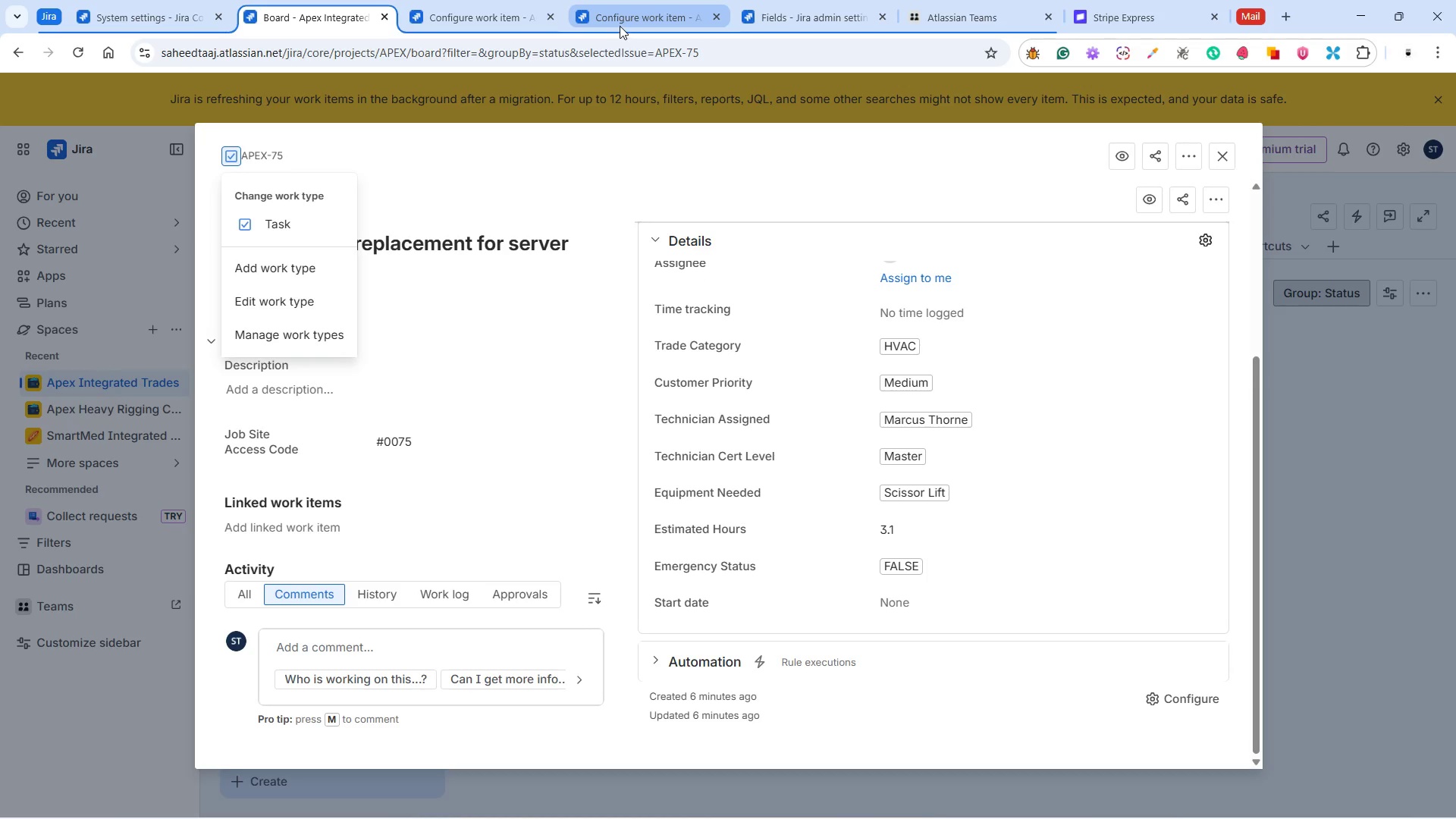 
left_click([625, 20])
 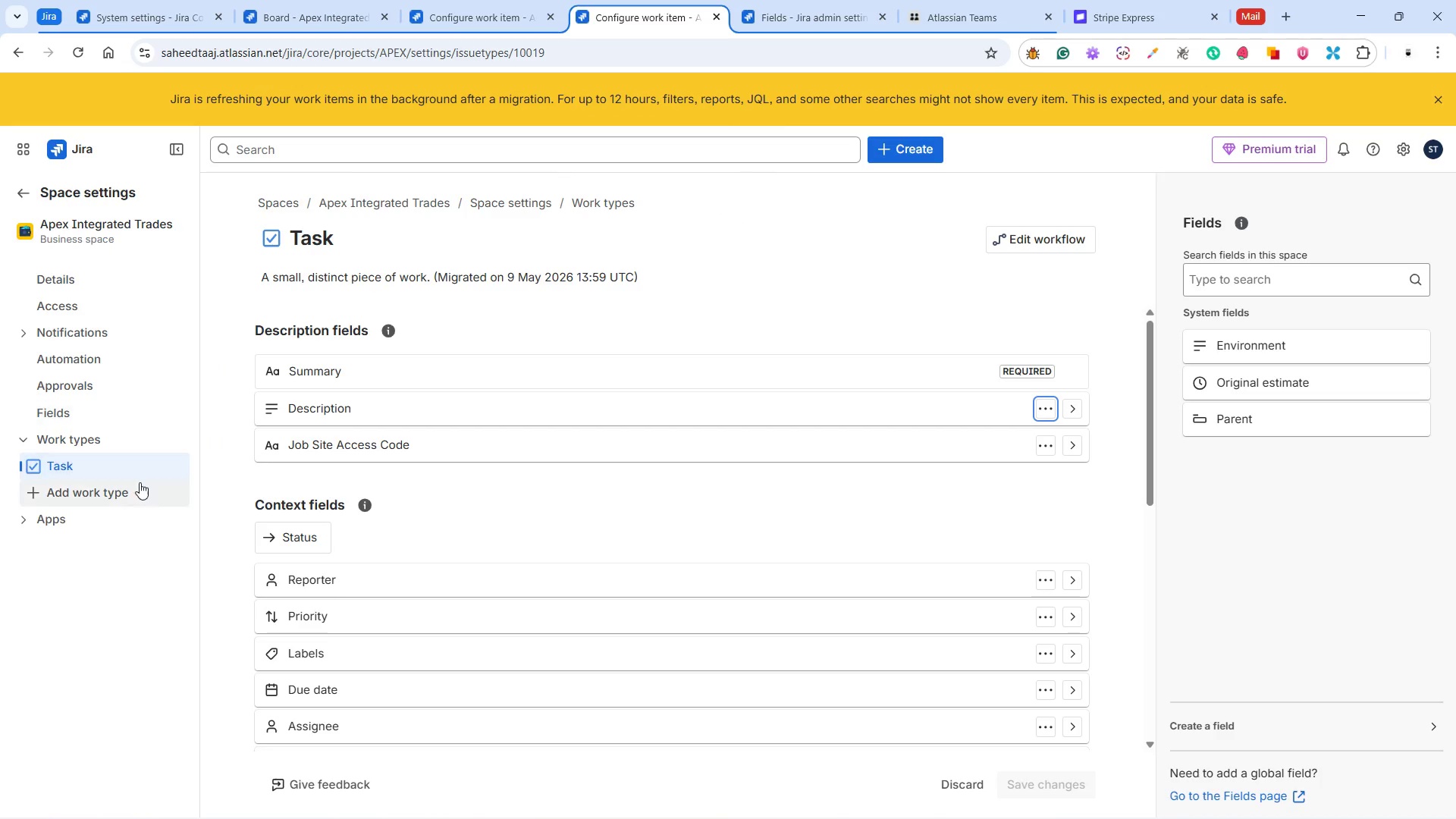 
left_click([115, 494])
 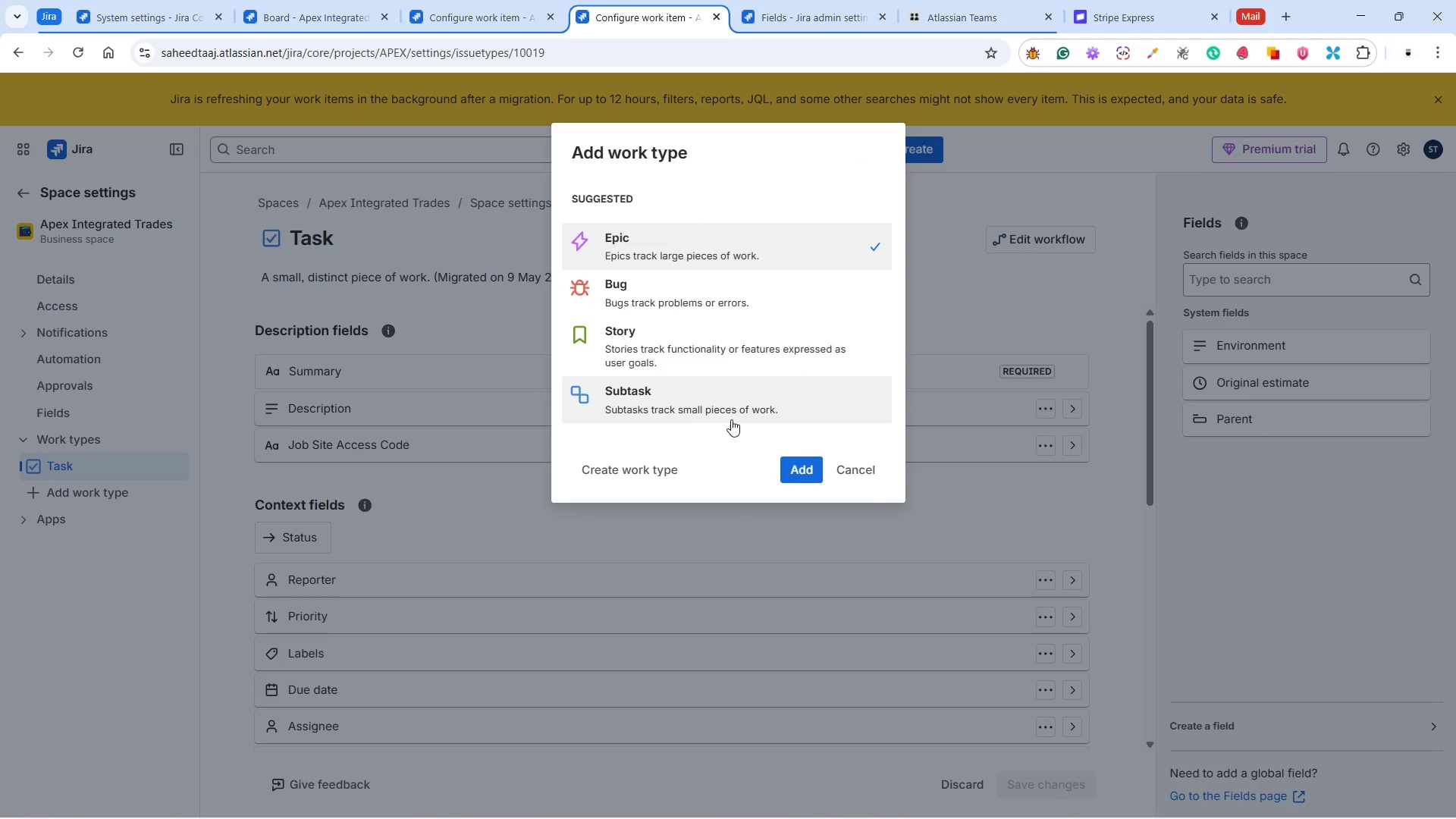 
scroll: coordinate [721, 354], scroll_direction: down, amount: 5.0
 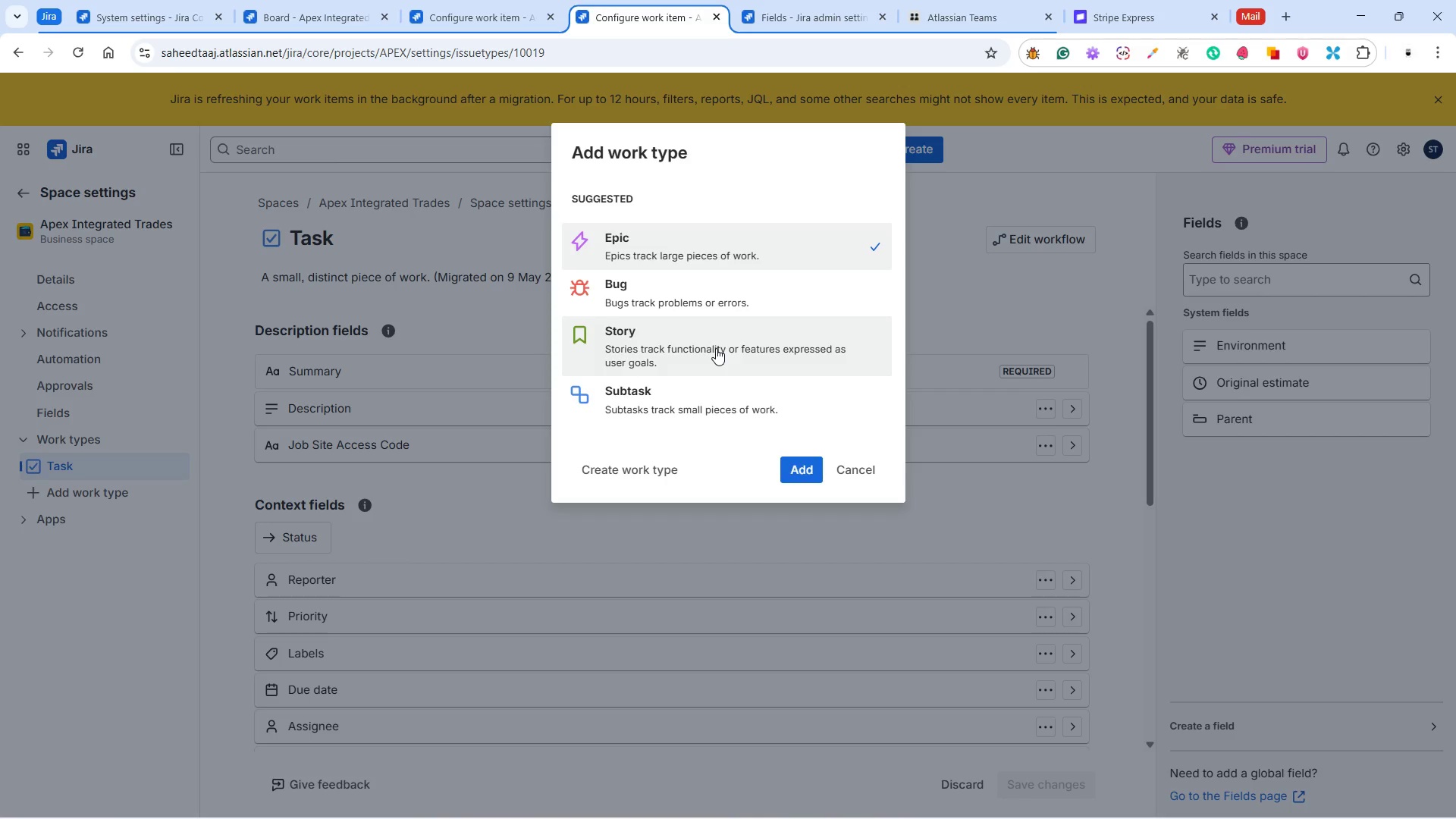 
scroll: coordinate [716, 348], scroll_direction: up, amount: 2.0
 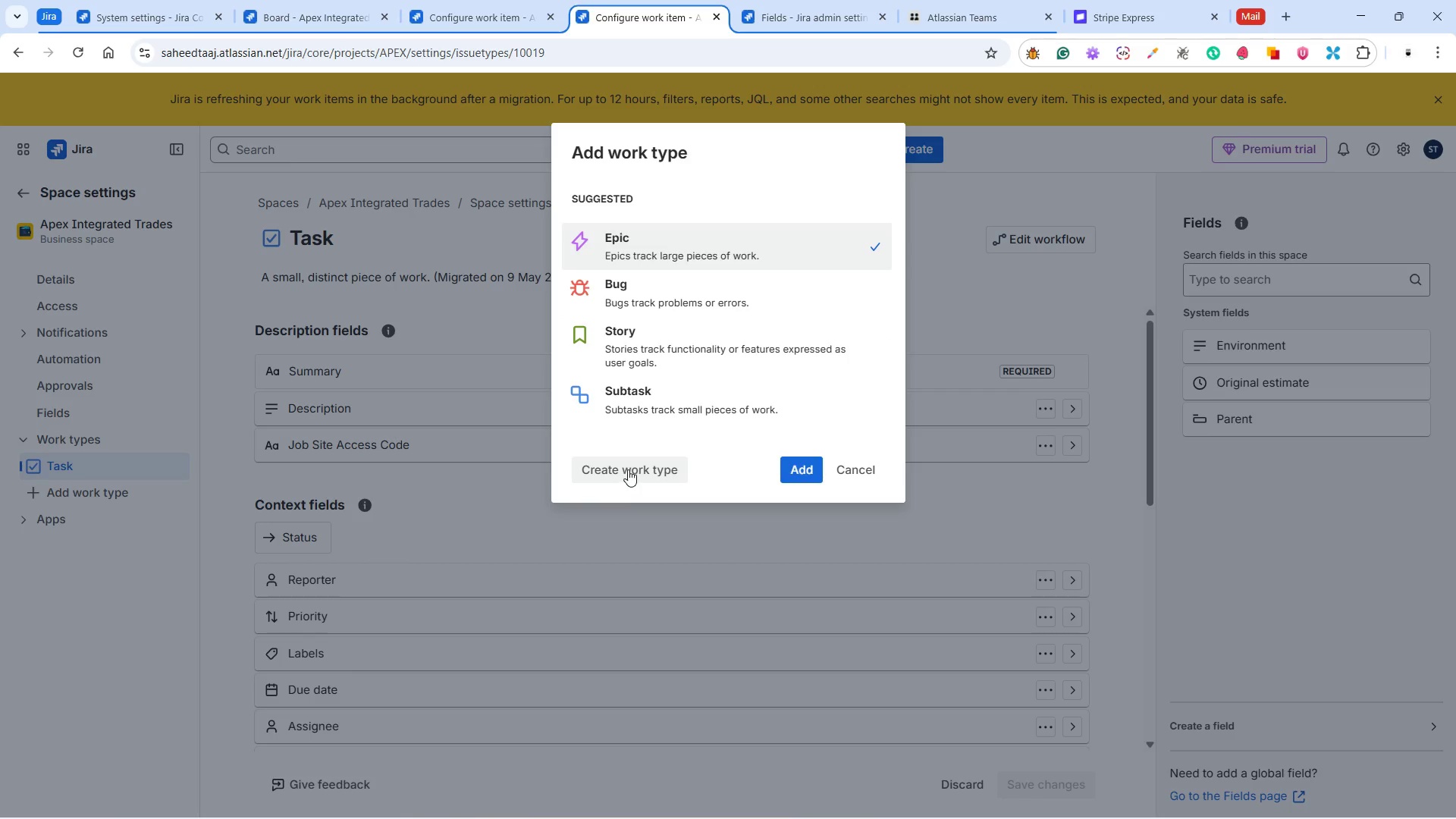 
left_click([627, 467])
 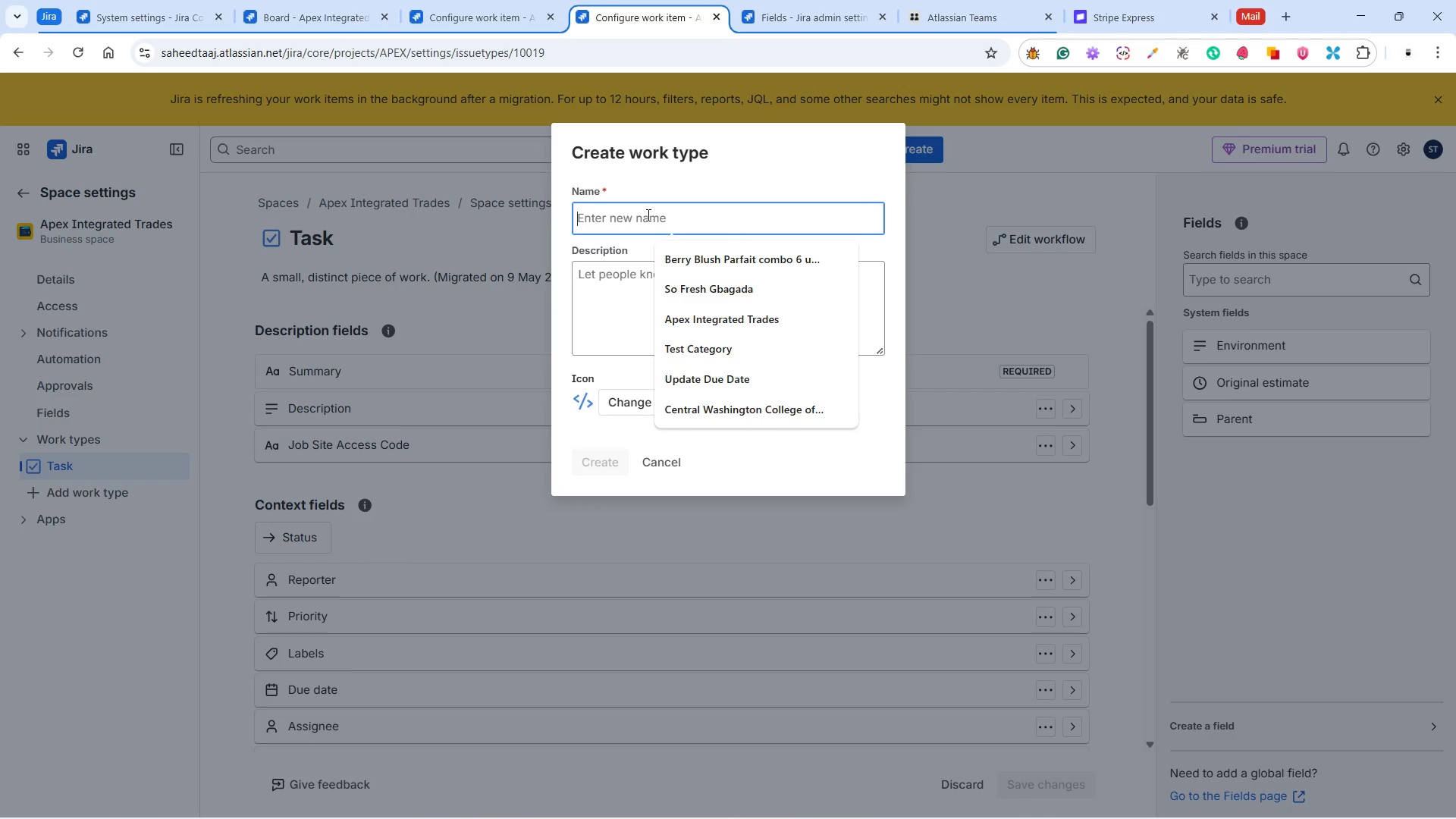 
wait(15.33)
 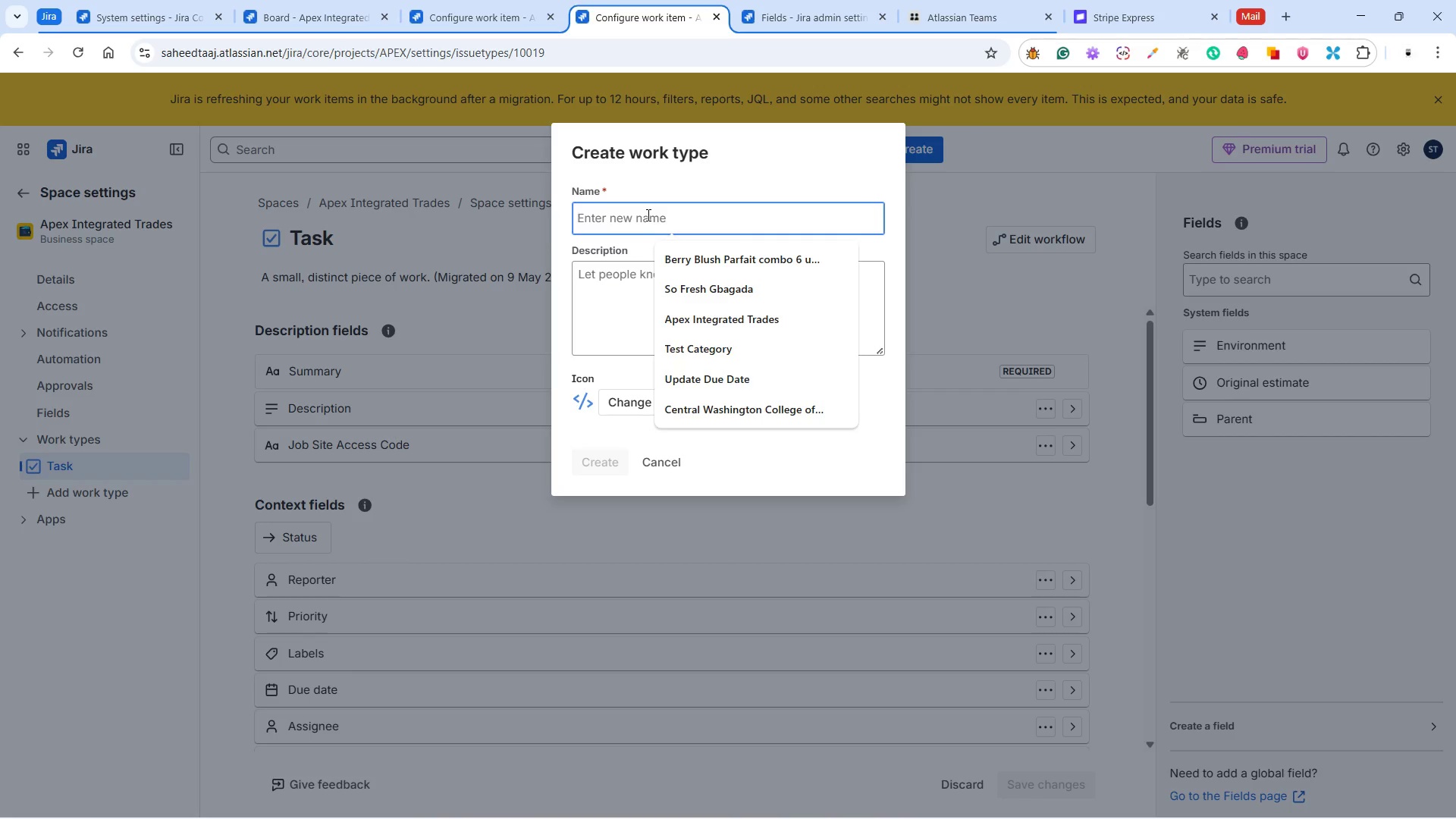 
type(Service Order)
 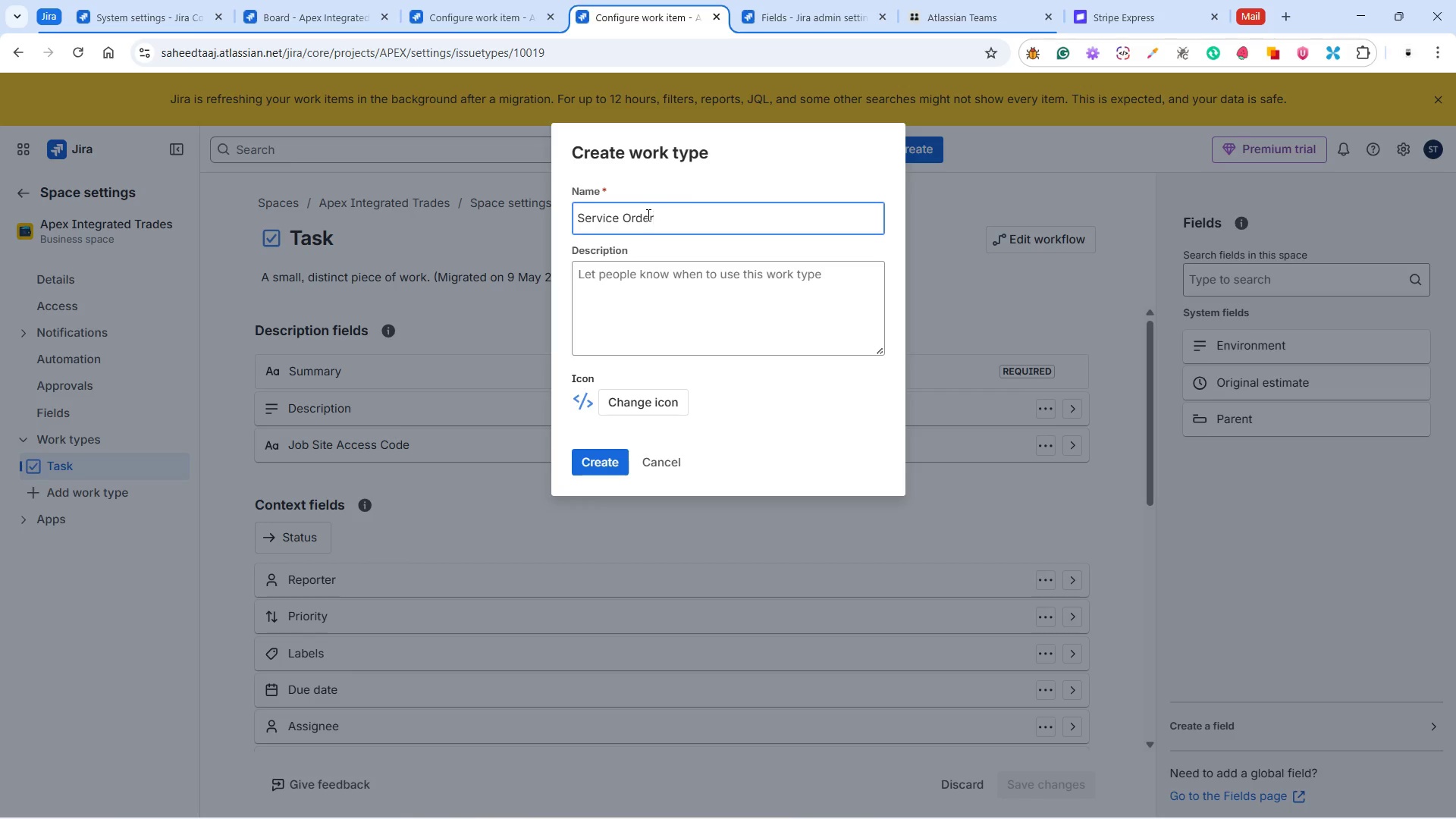 
left_click([651, 302])
 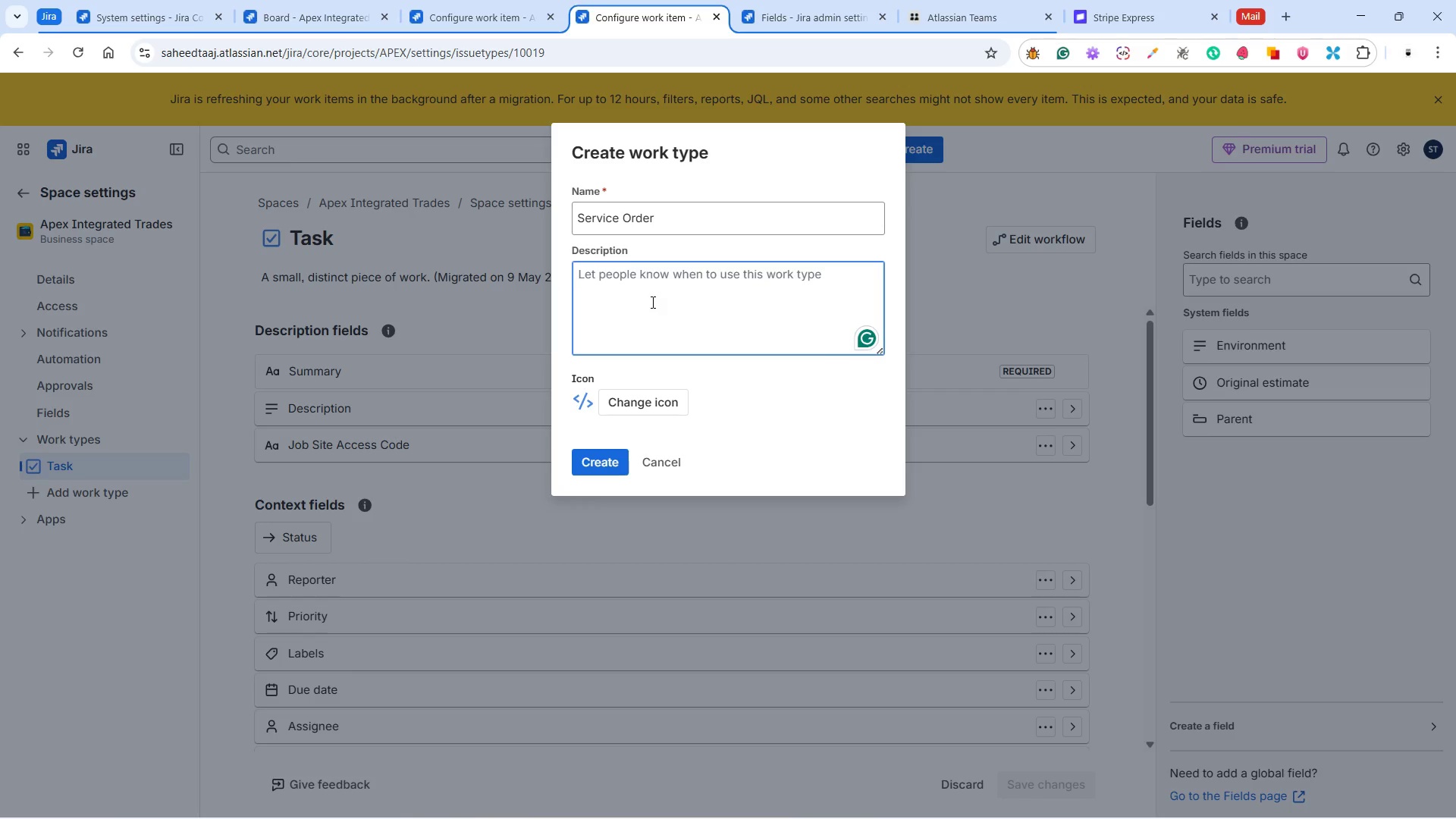 
type(Coo)
key(Backspace)
type(mmerciaa)
key(Backspace)
type(l field service request)
 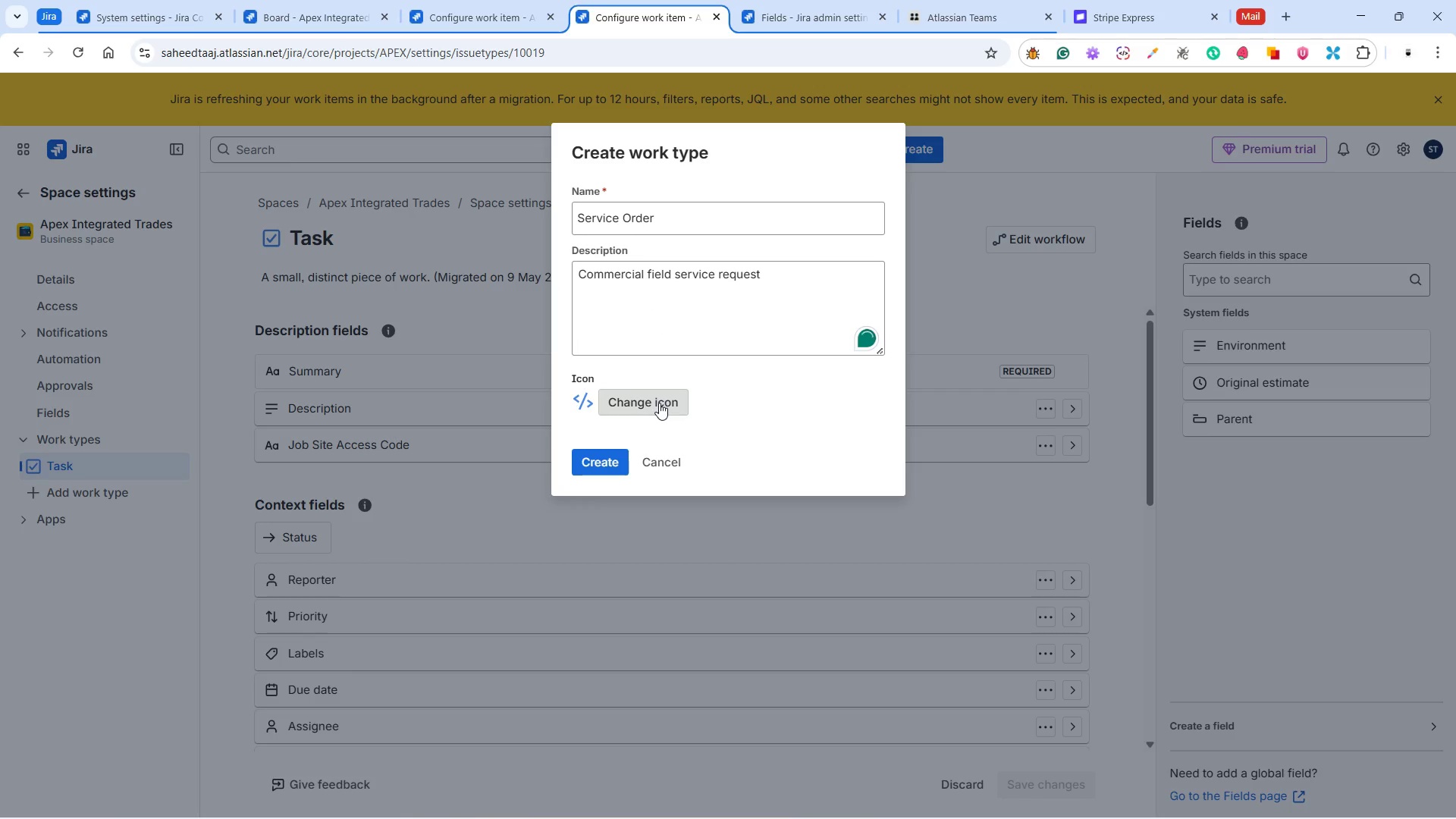 
left_click([659, 403])
 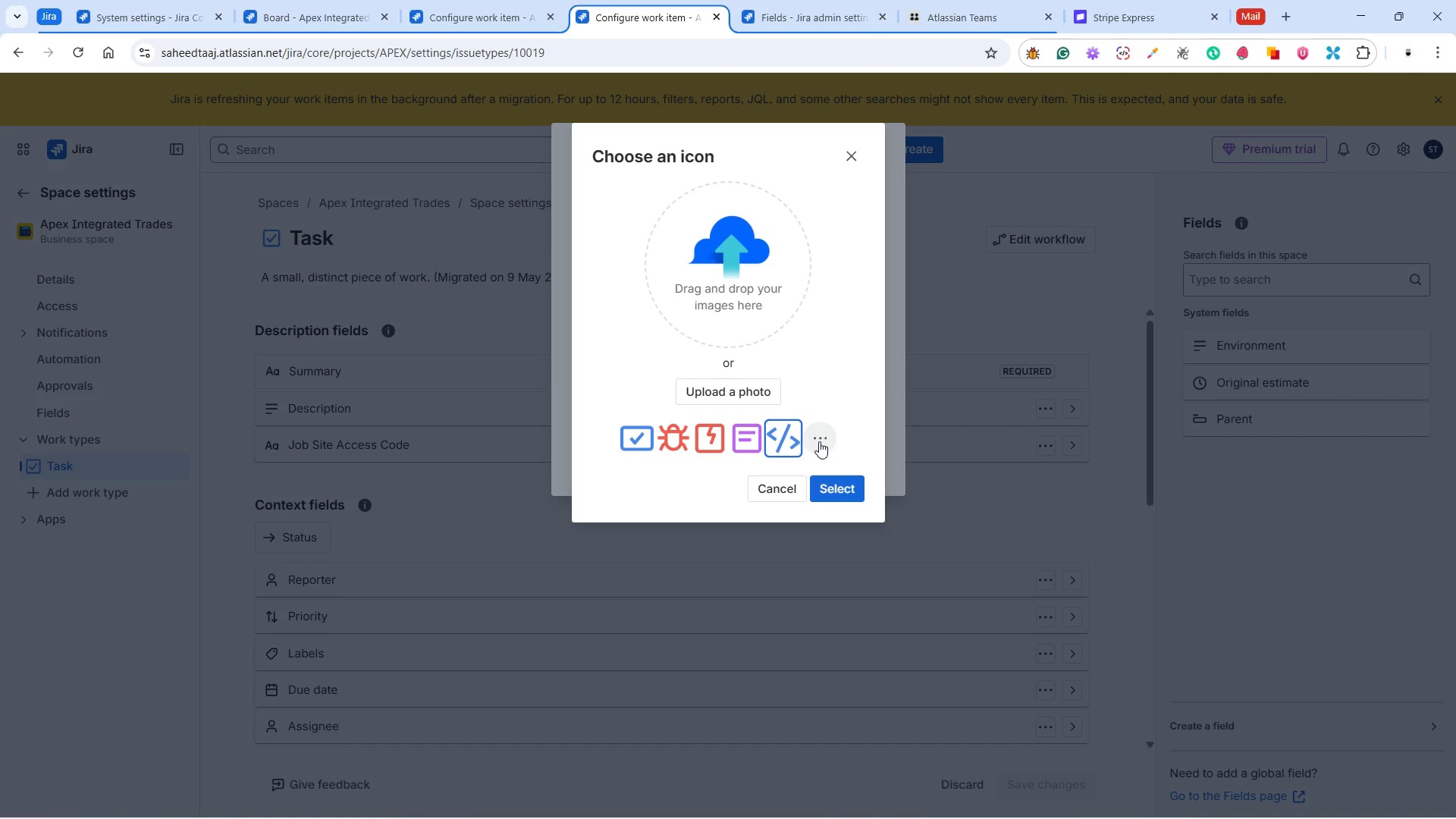 
left_click([817, 440])
 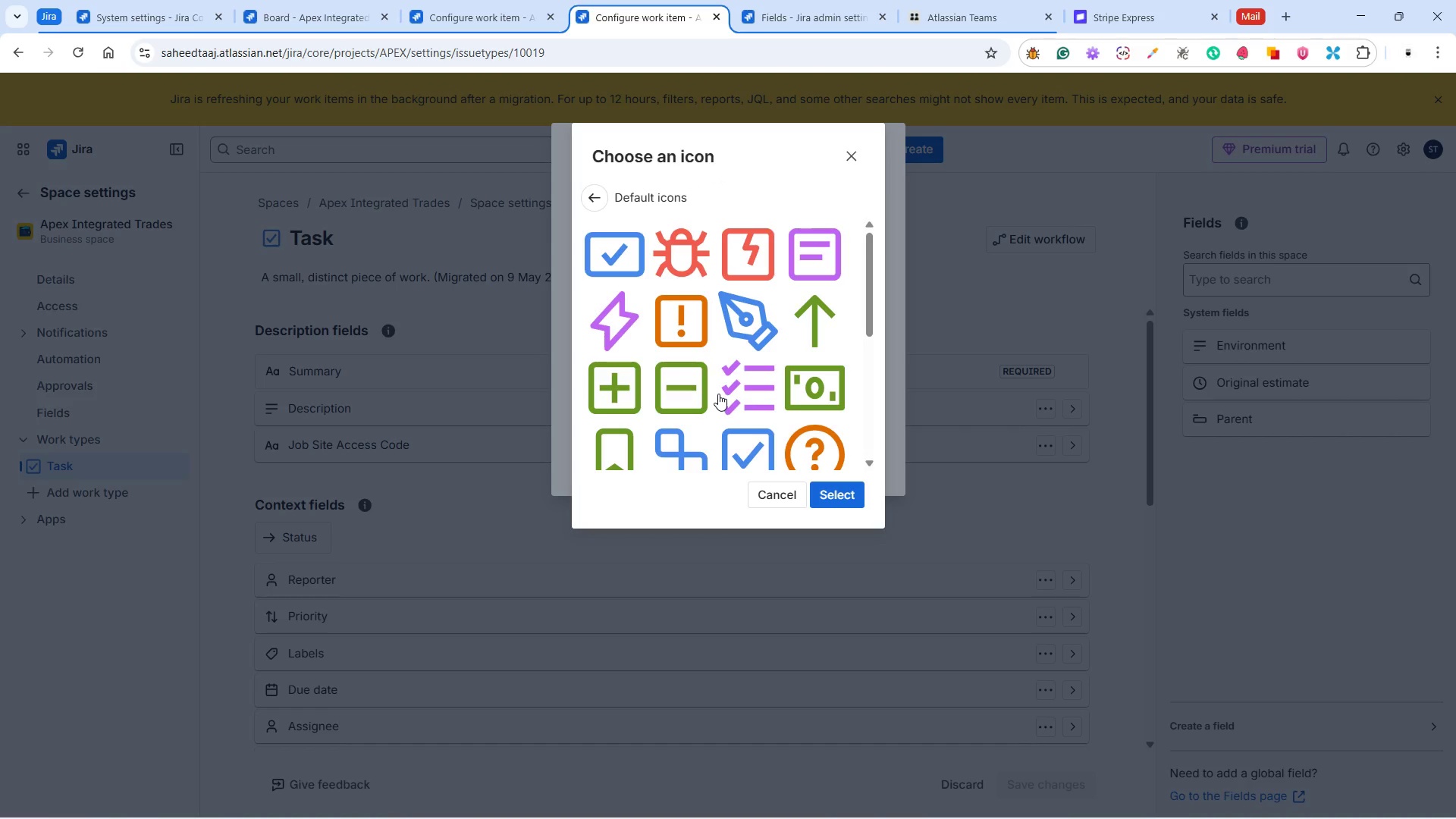 
scroll: coordinate [729, 366], scroll_direction: down, amount: 5.0
 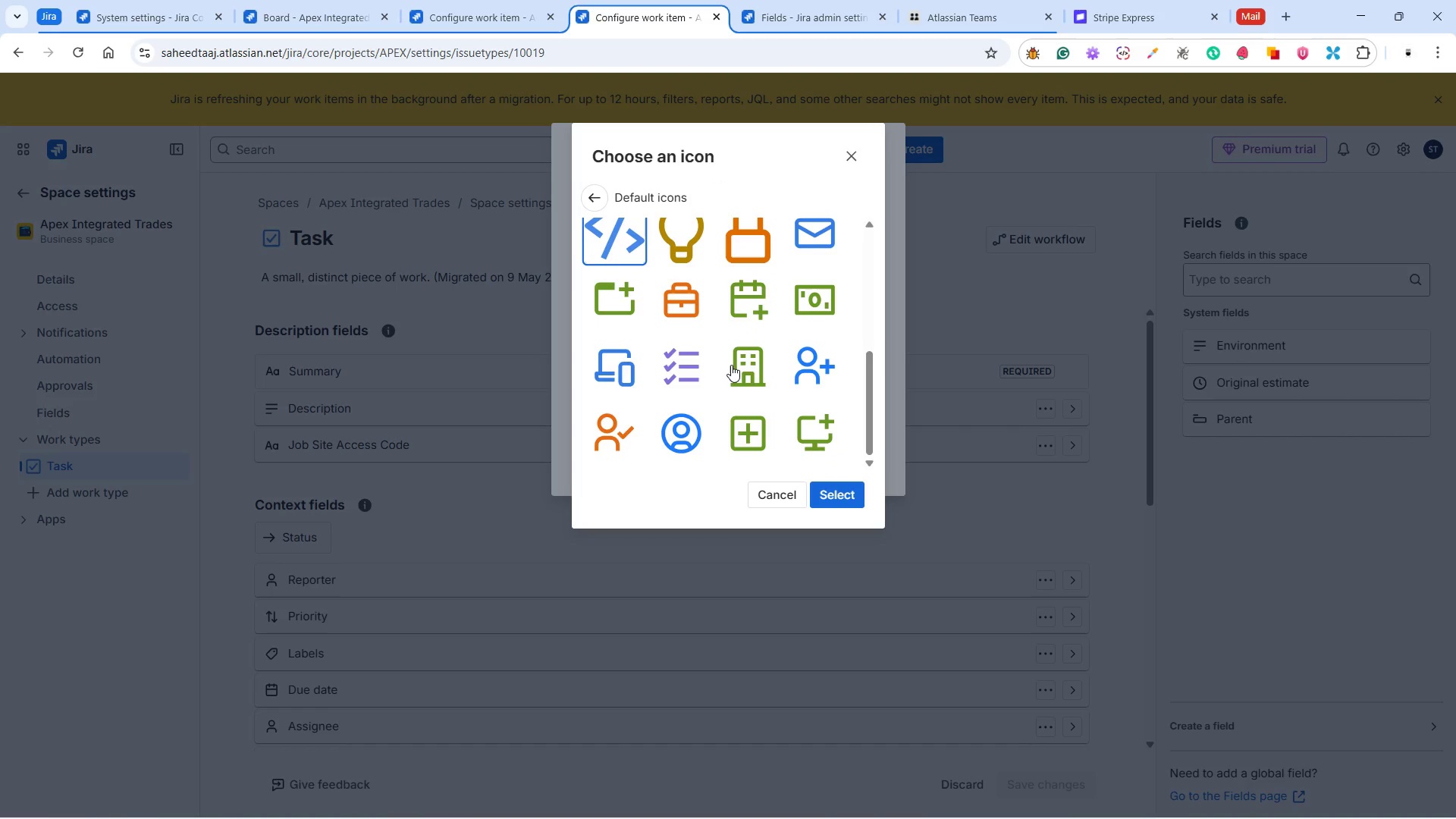 
scroll: coordinate [731, 366], scroll_direction: up, amount: 7.0
 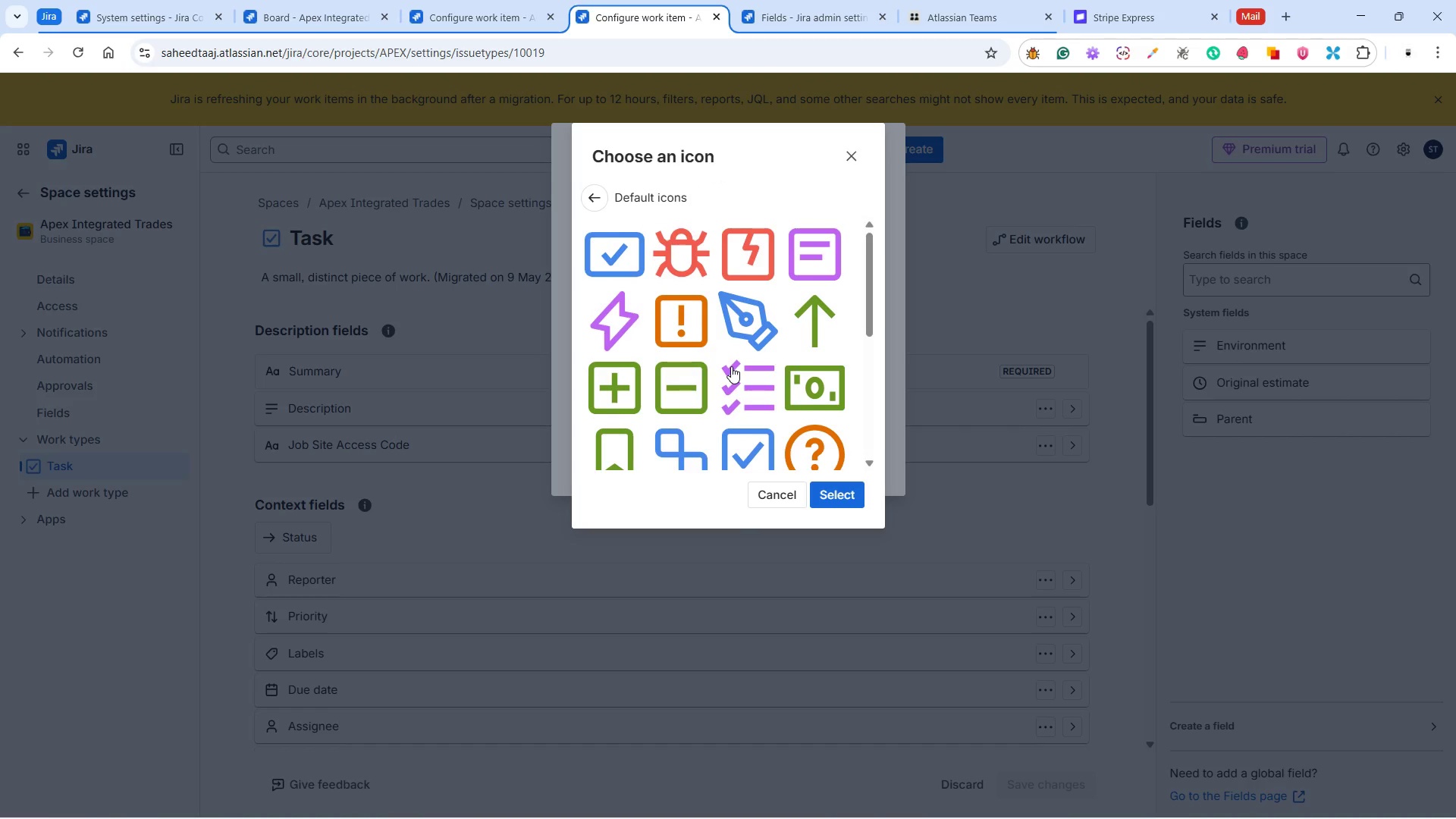 
scroll: coordinate [731, 366], scroll_direction: down, amount: 1.0
 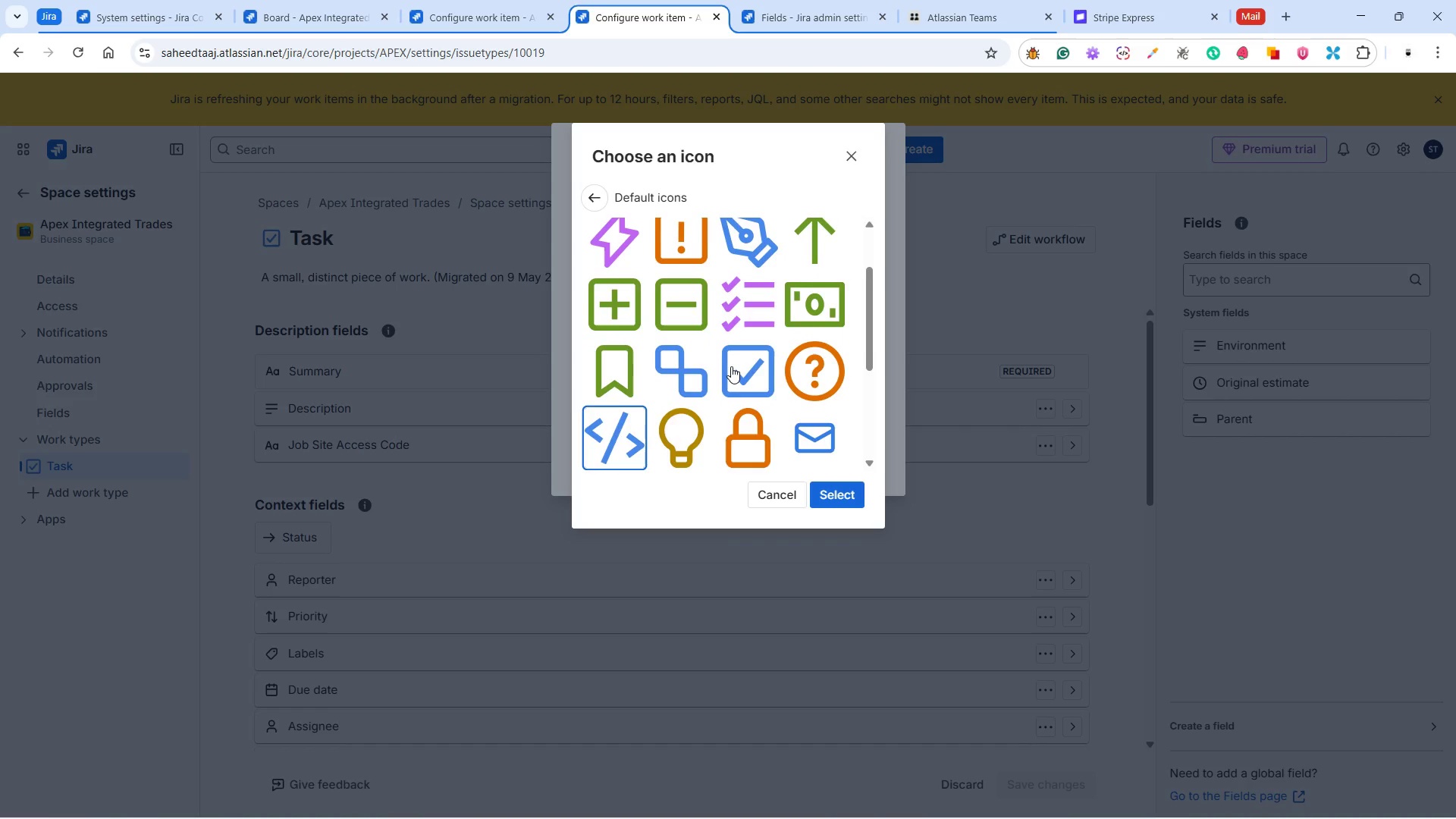 
scroll: coordinate [731, 366], scroll_direction: up, amount: 4.0
 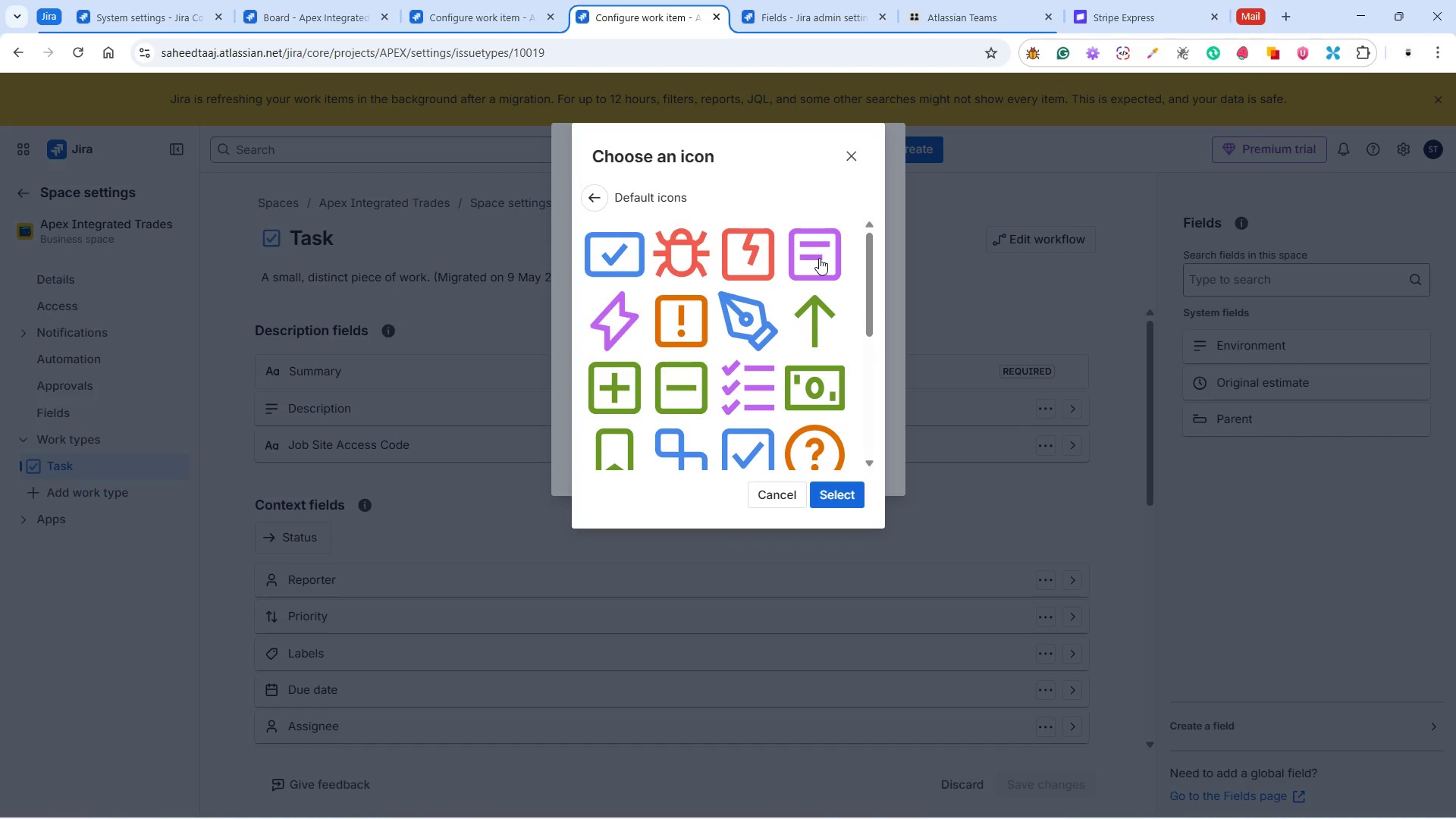 
left_click([817, 246])
 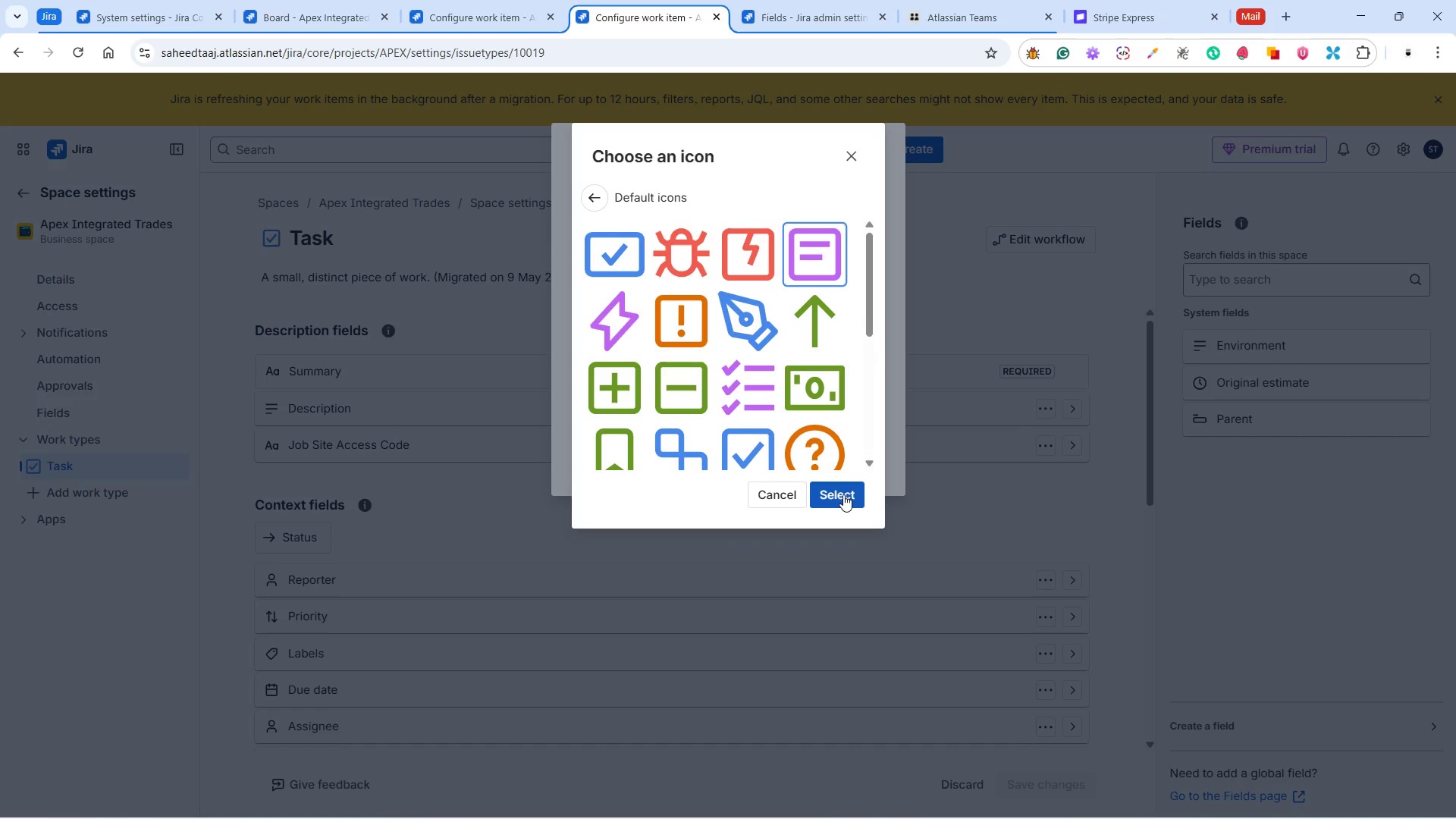 
left_click([843, 494])
 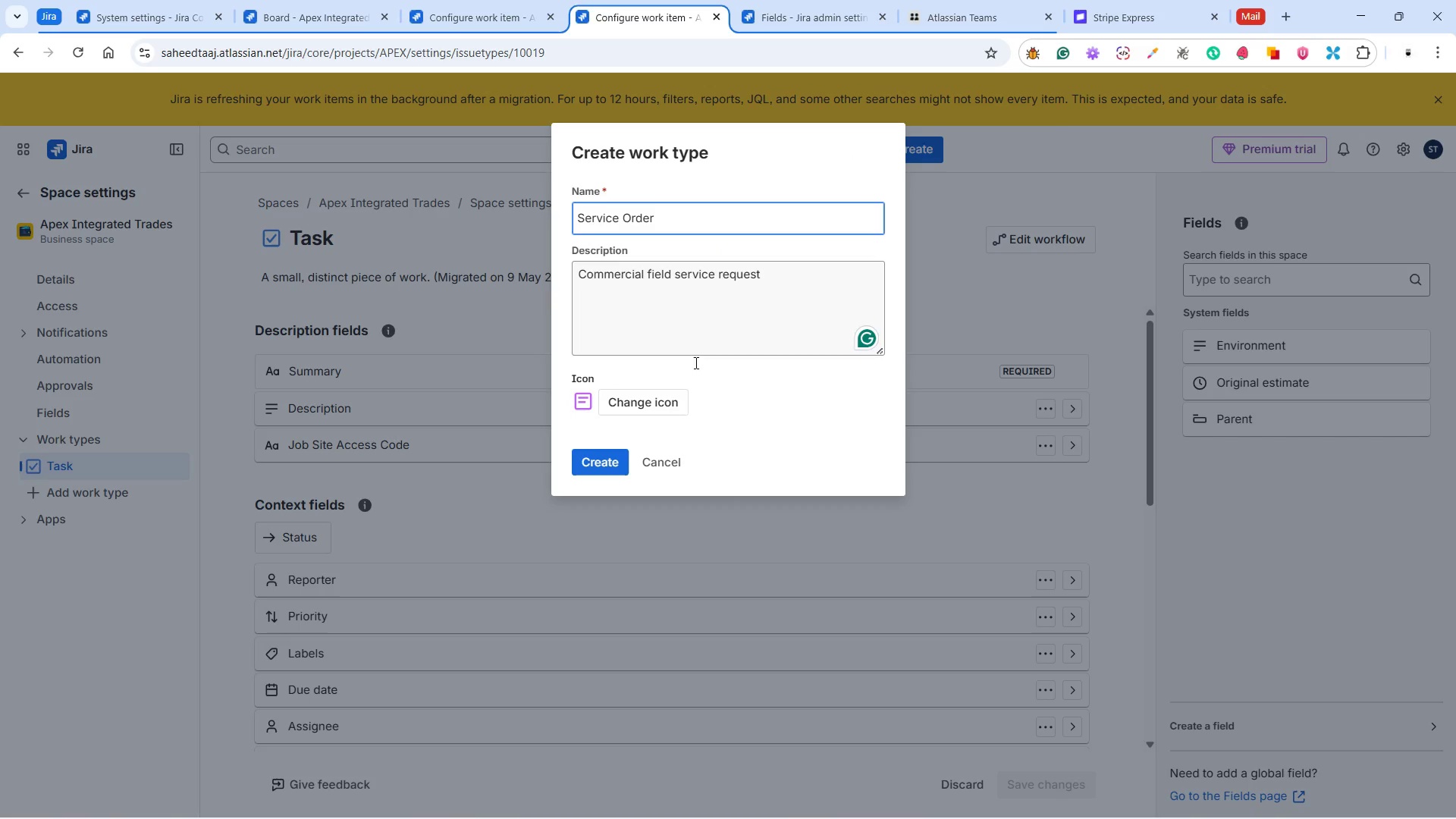 
left_click([607, 461])
 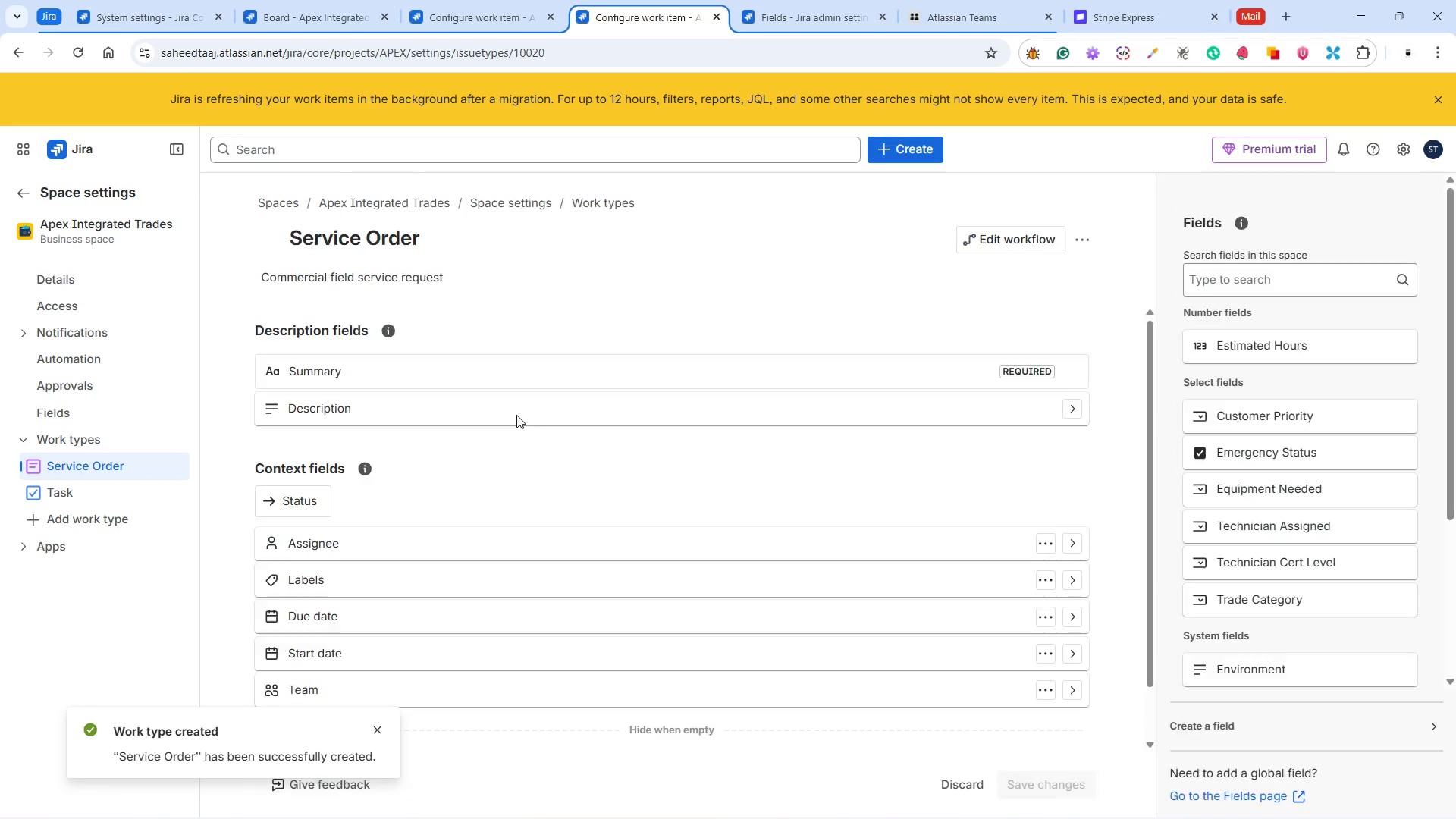 
scroll: coordinate [598, 363], scroll_direction: down, amount: 2.0
 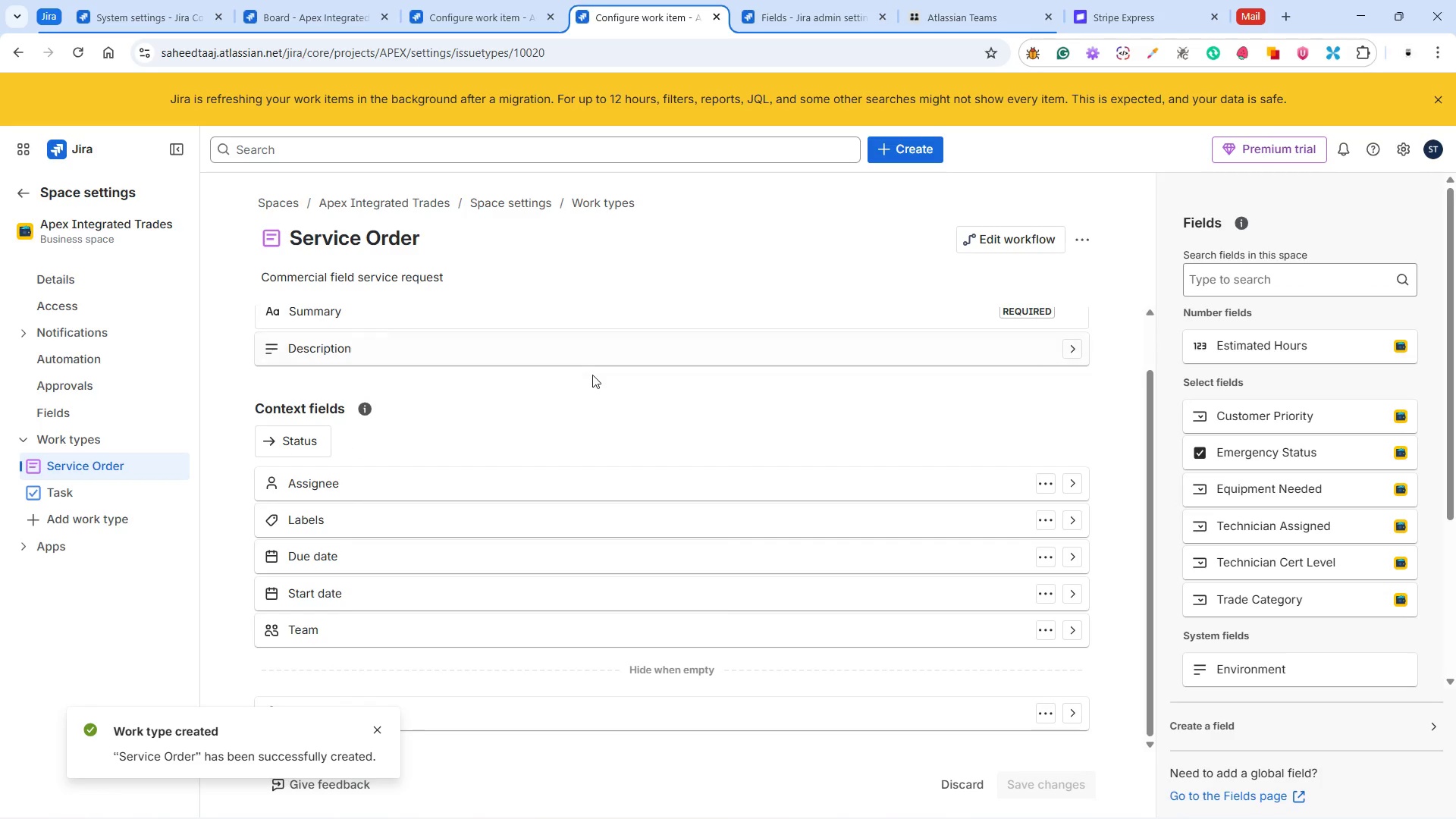 
scroll: coordinate [544, 431], scroll_direction: up, amount: 3.0
 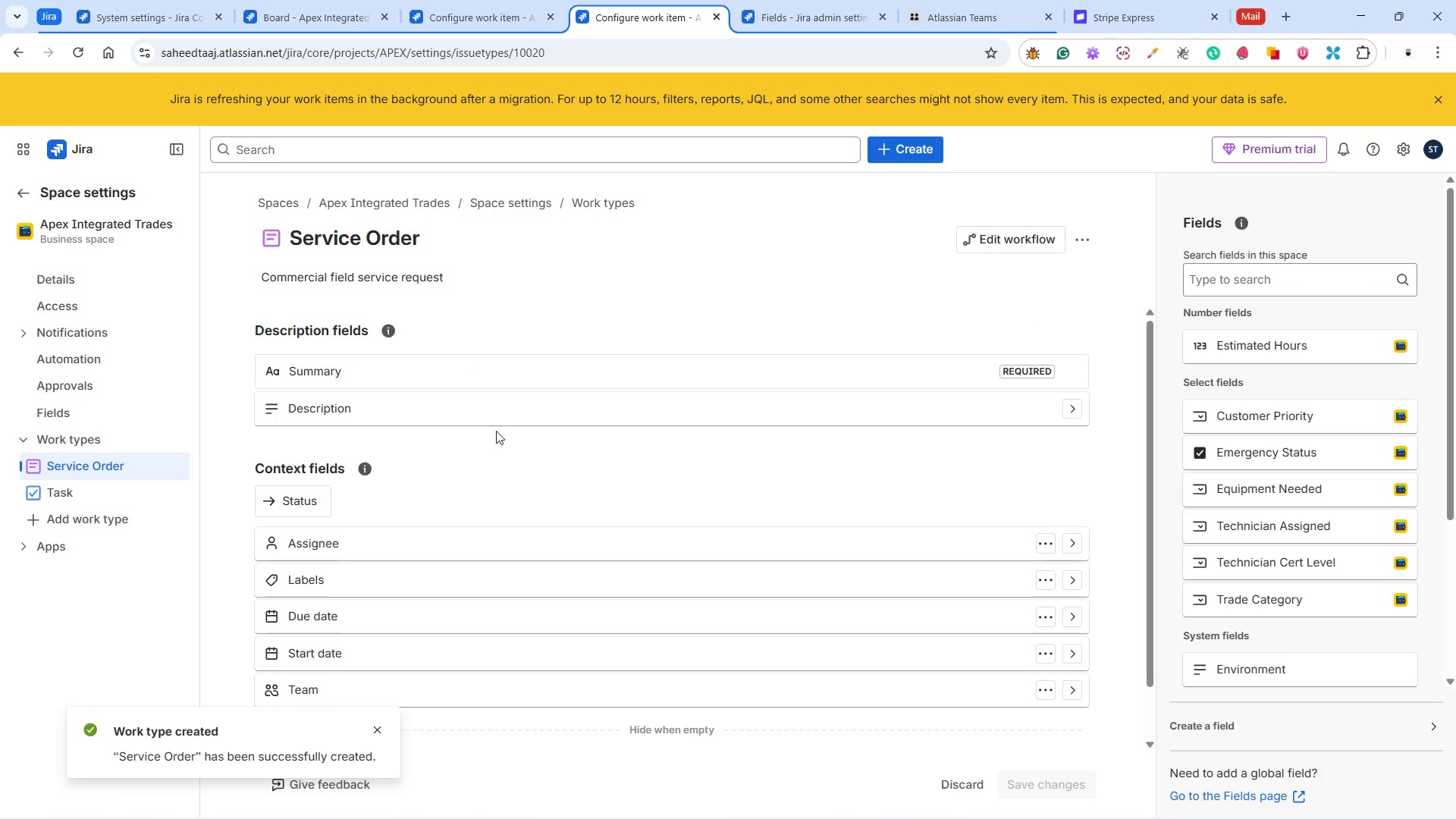 
mouse_move([495, 399])
 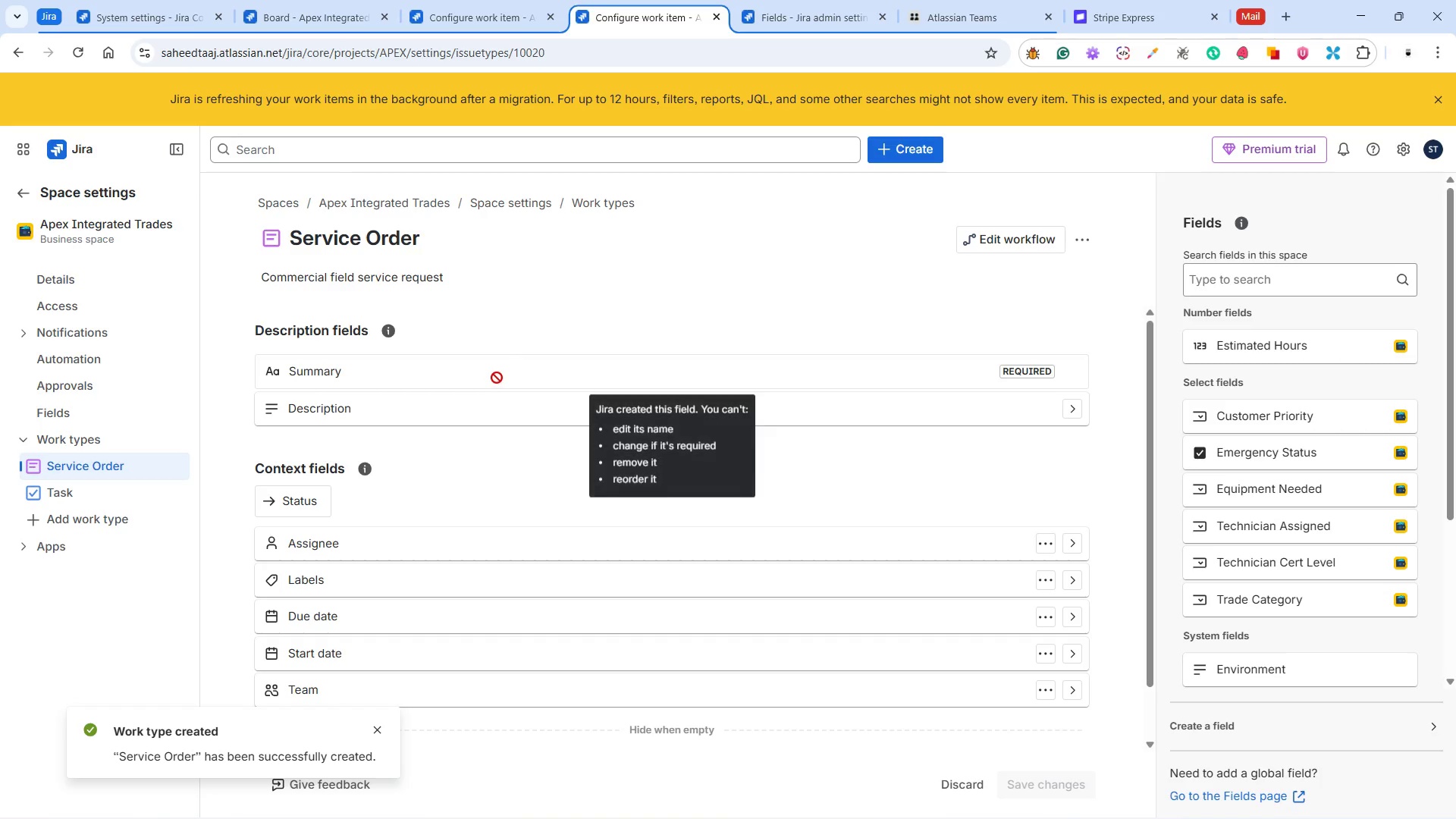 
mouse_move([505, 382])
 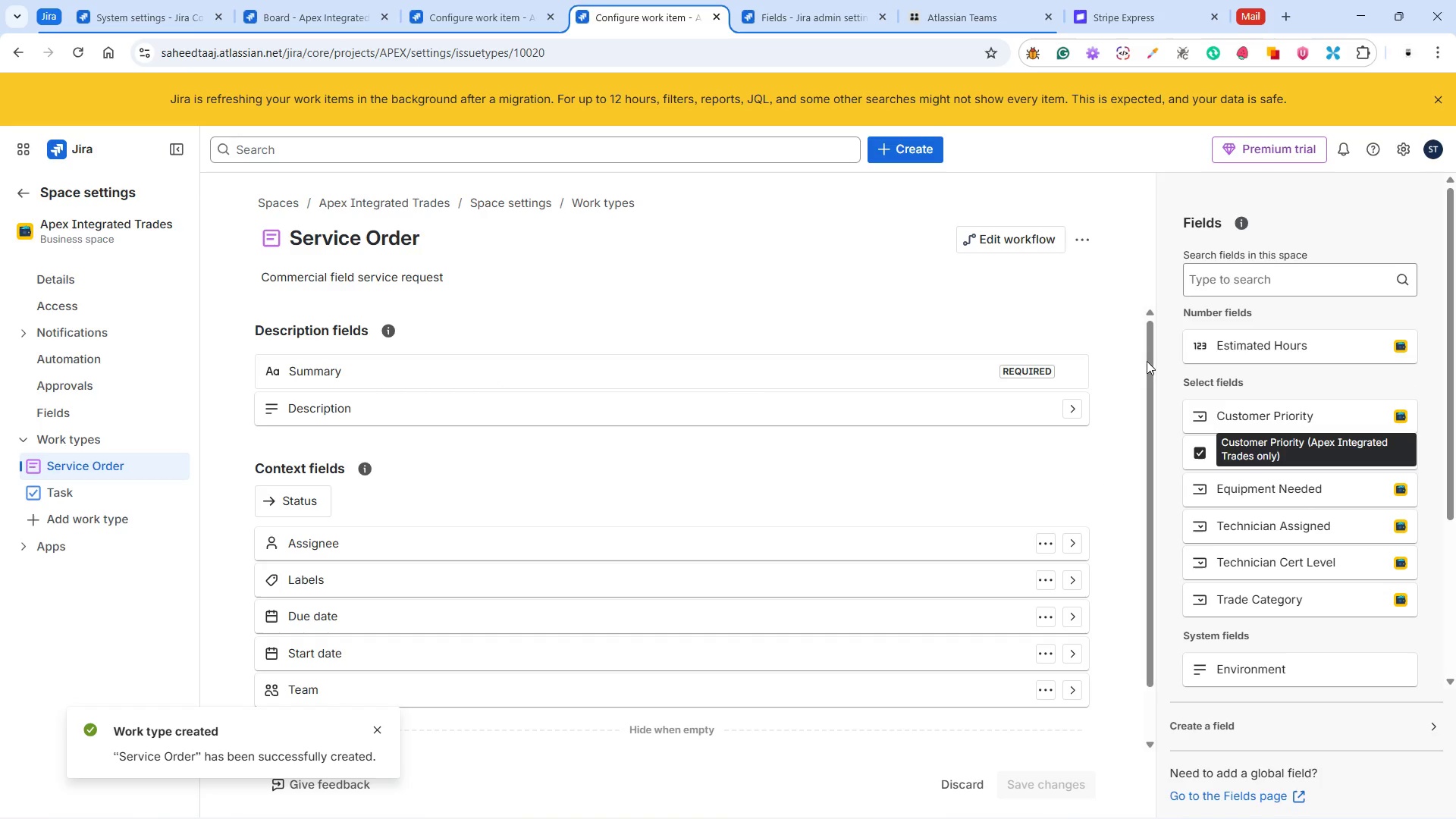 
scroll: coordinate [570, 434], scroll_direction: down, amount: 1.0
 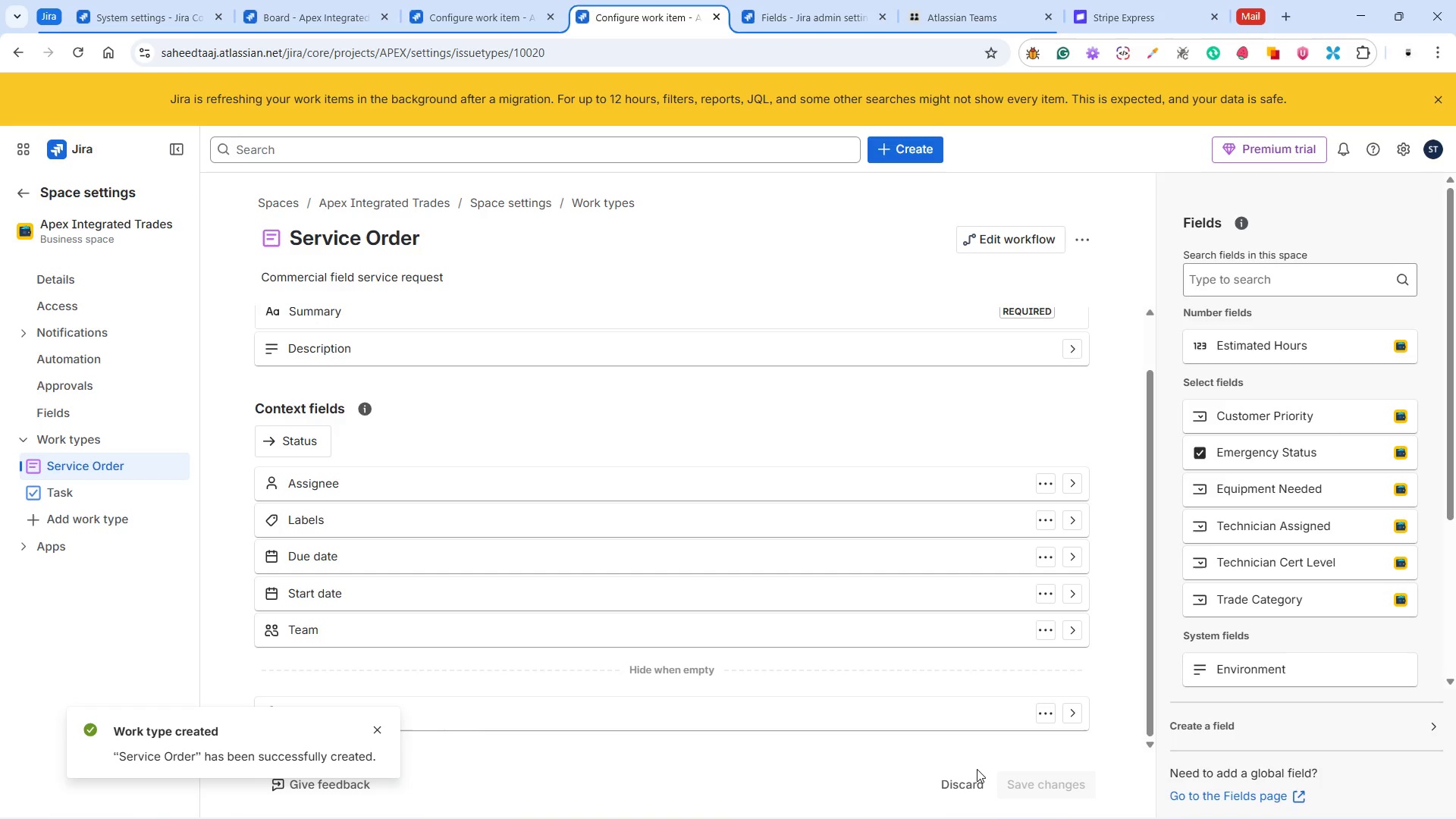 
left_click([1017, 803])
 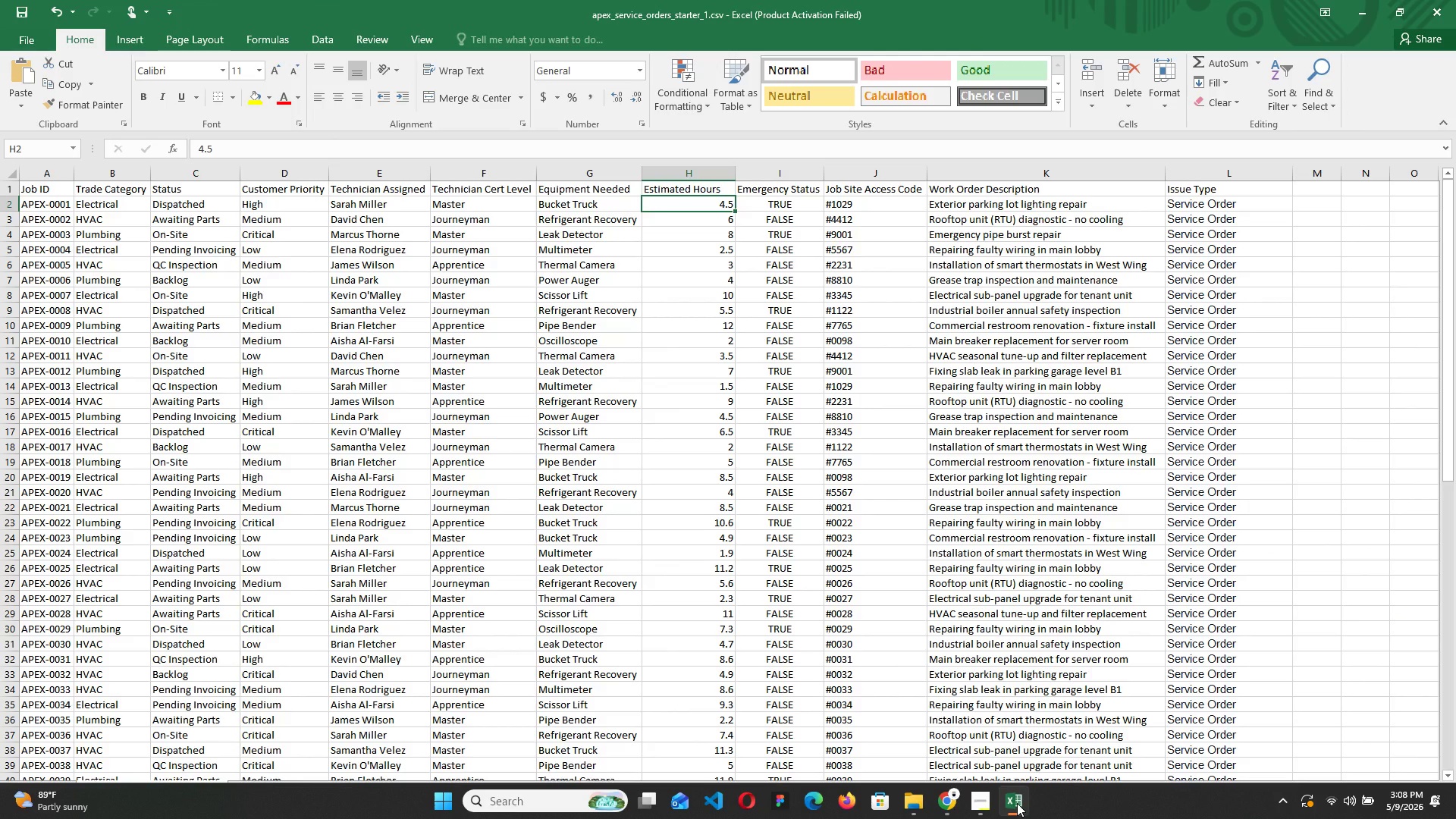 
wait(8.72)
 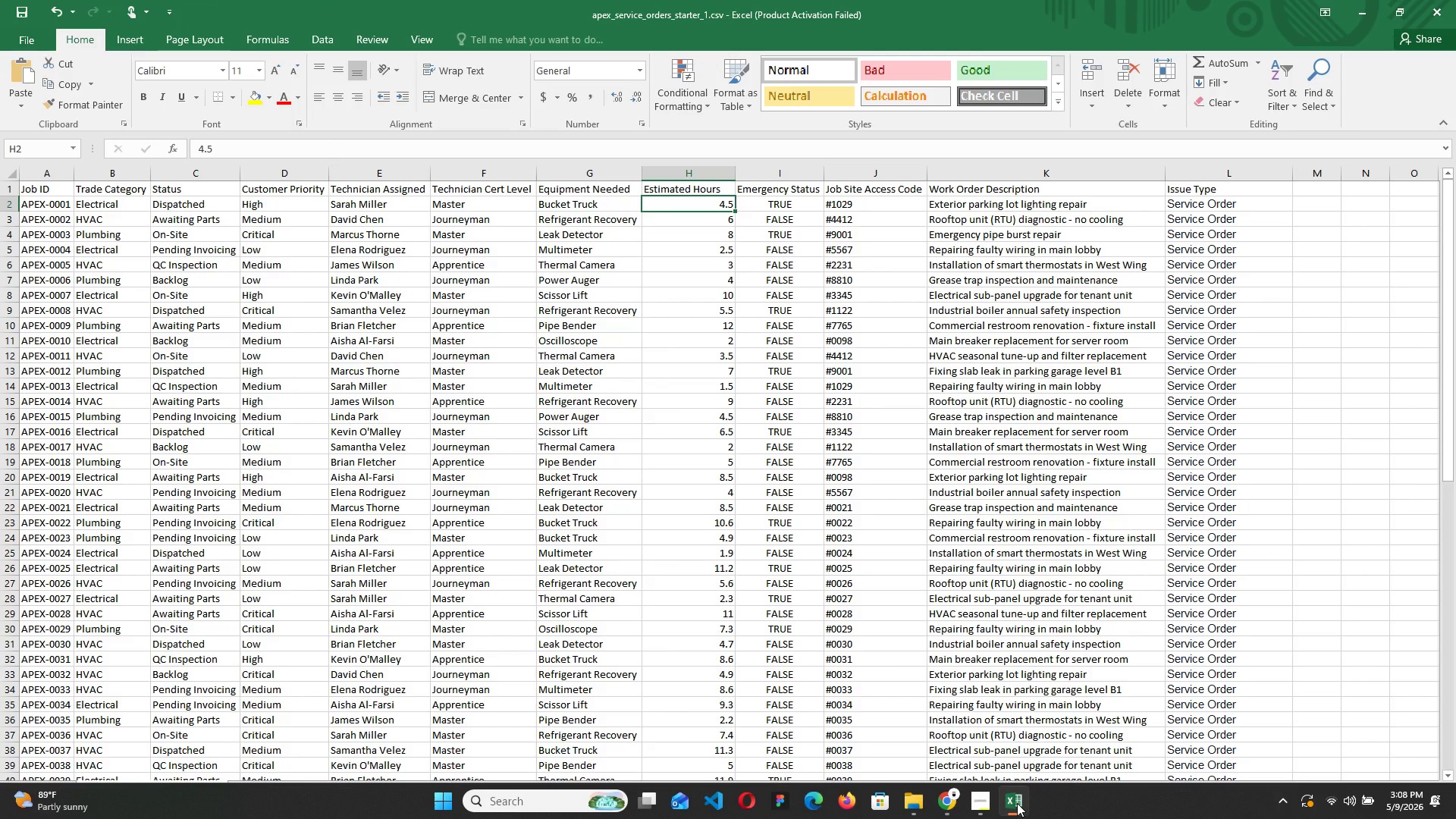 
left_click([1017, 803])
 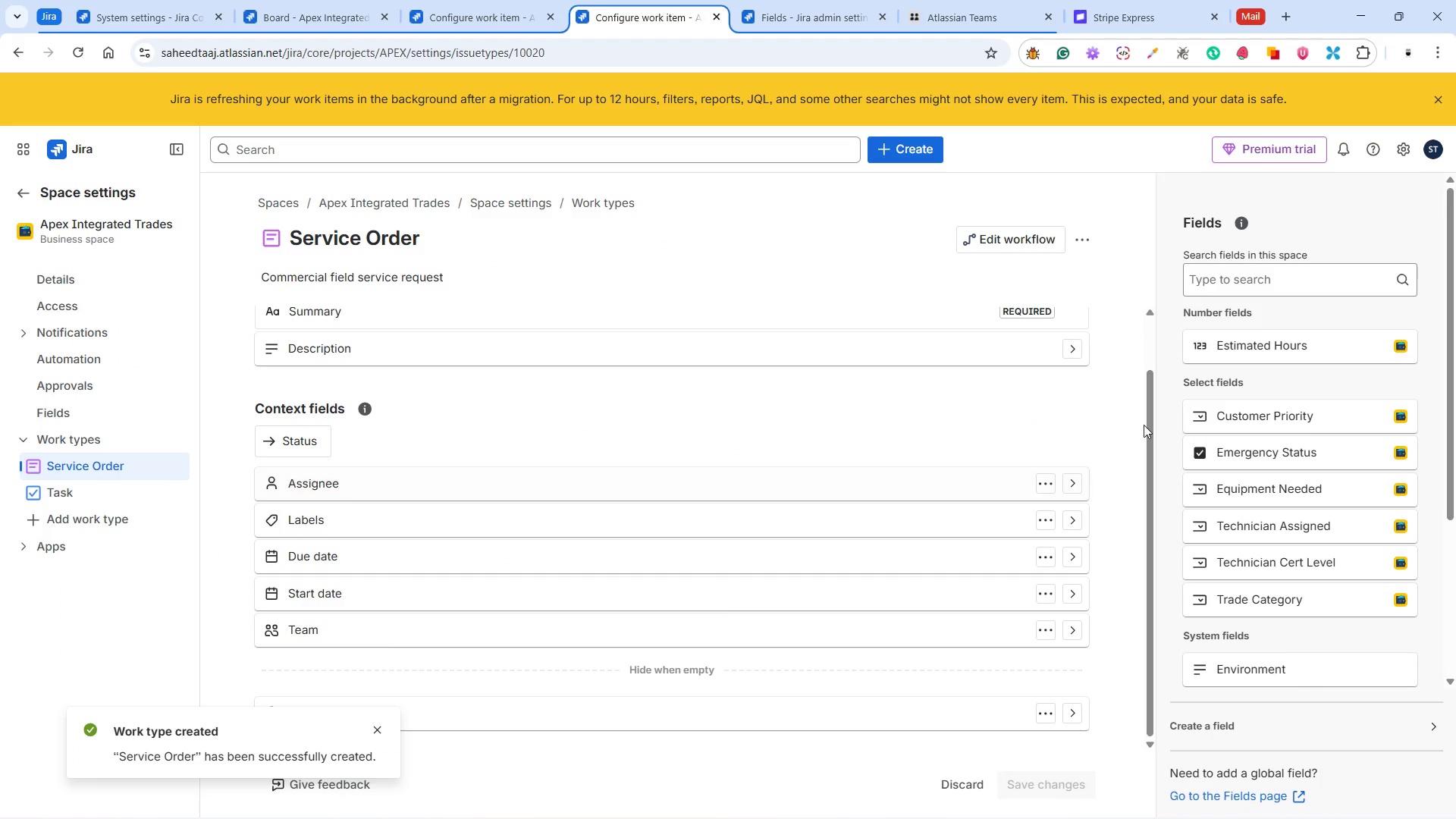 
wait(6.02)
 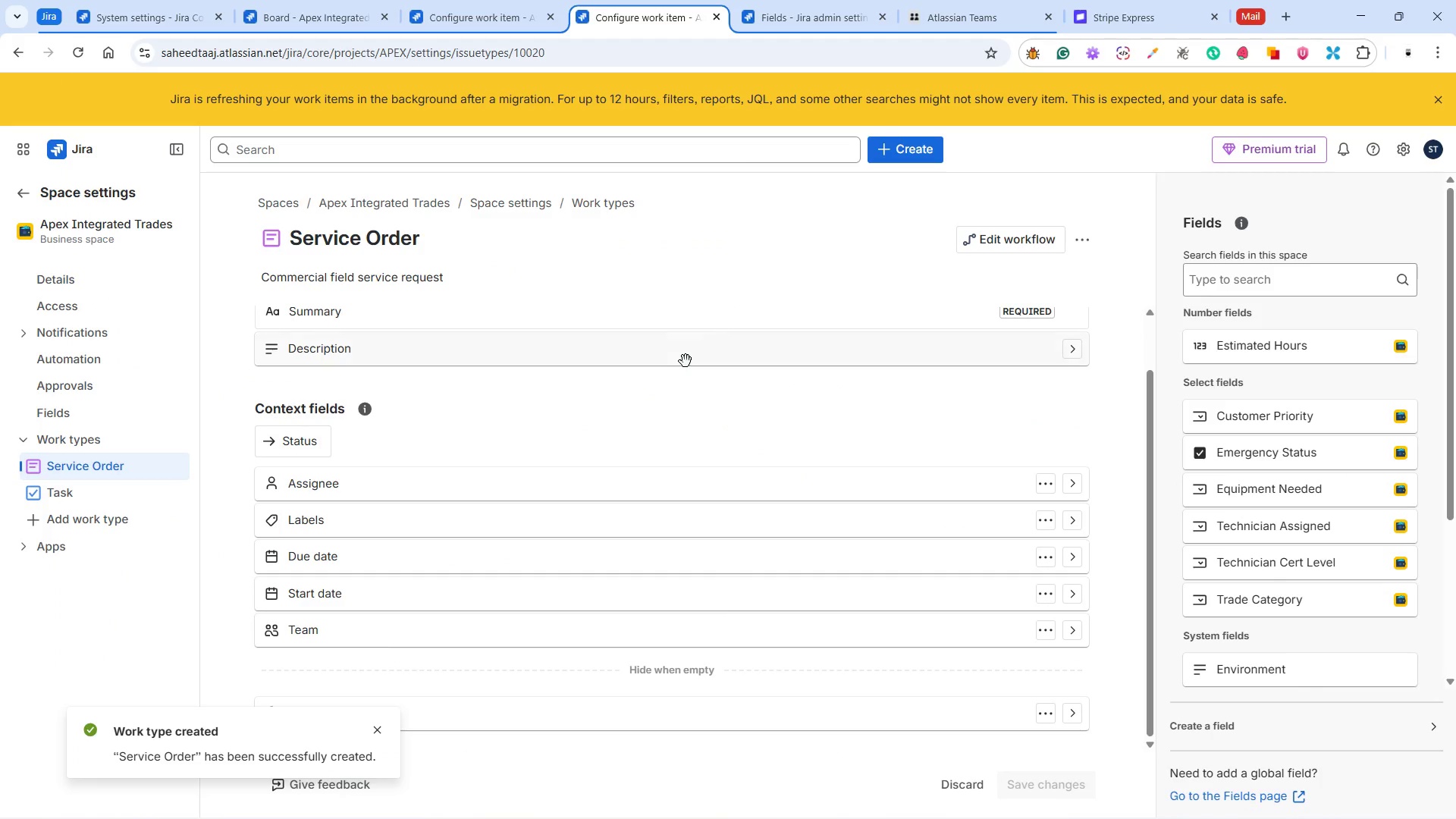 
left_click_drag(start_coordinate=[1288, 344], to_coordinate=[791, 485])
 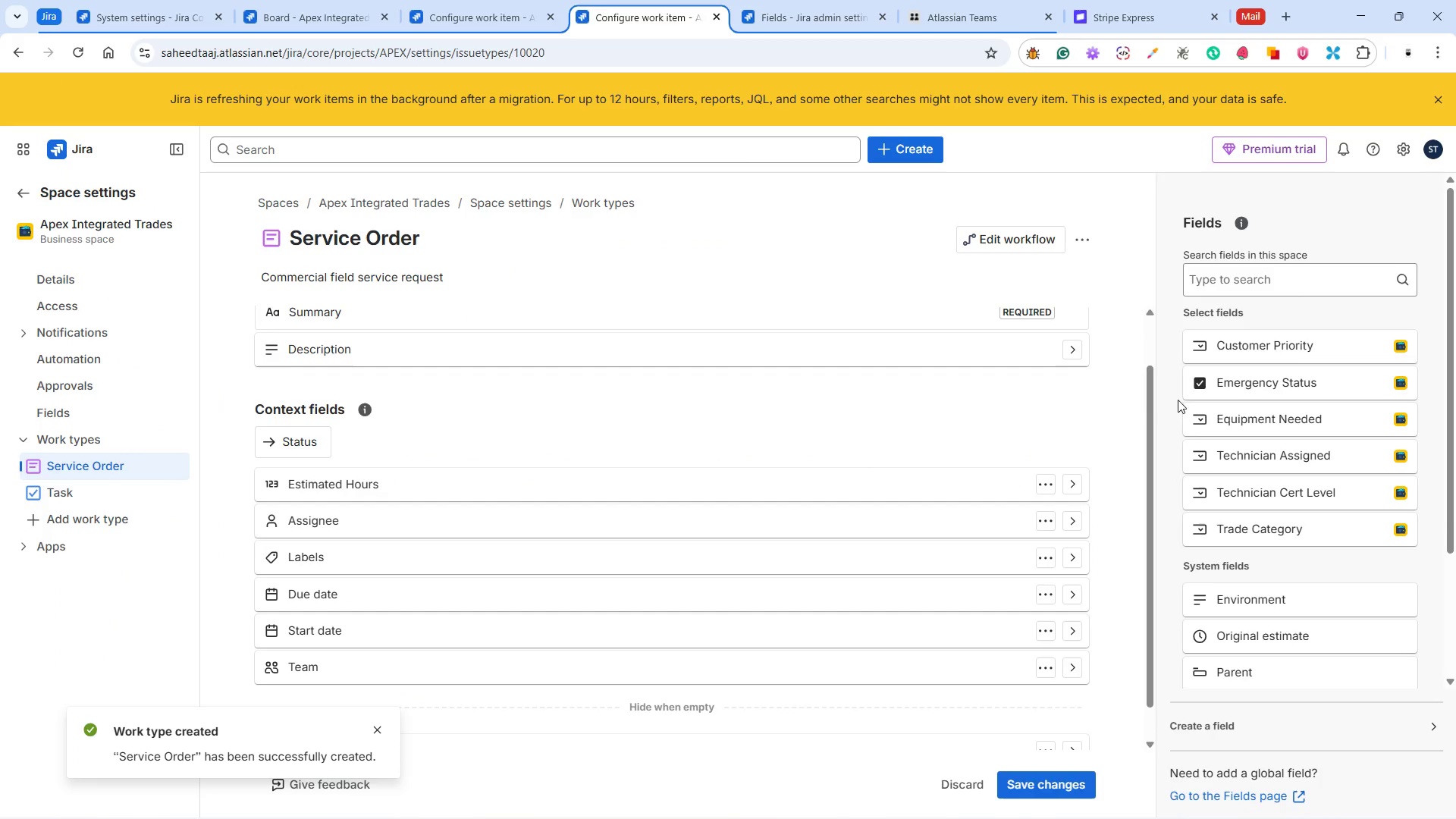 
mouse_move([1262, 366])
 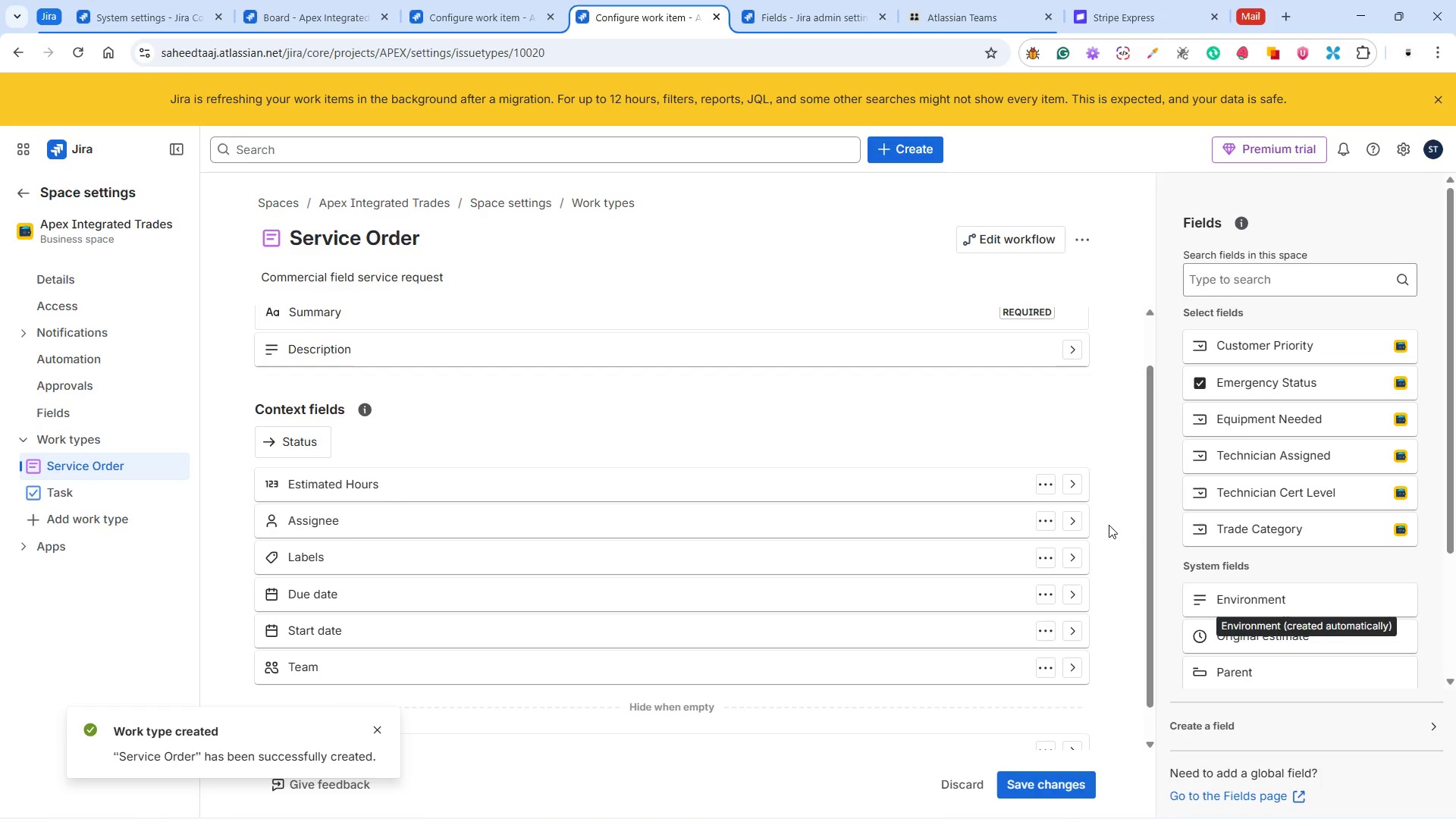 
scroll: coordinate [1264, 557], scroll_direction: down, amount: 6.0
 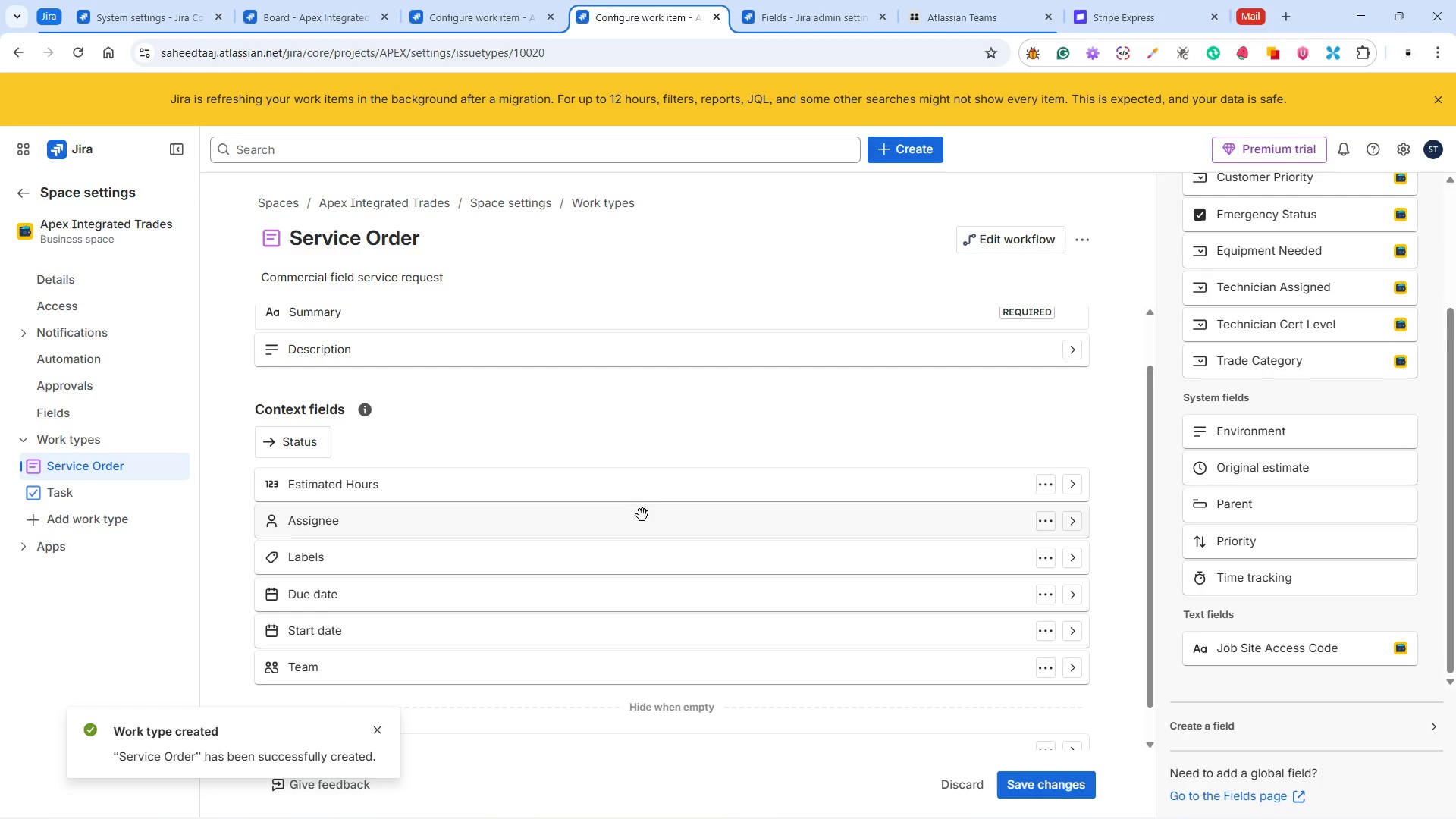 
scroll: coordinate [638, 512], scroll_direction: up, amount: 2.0
 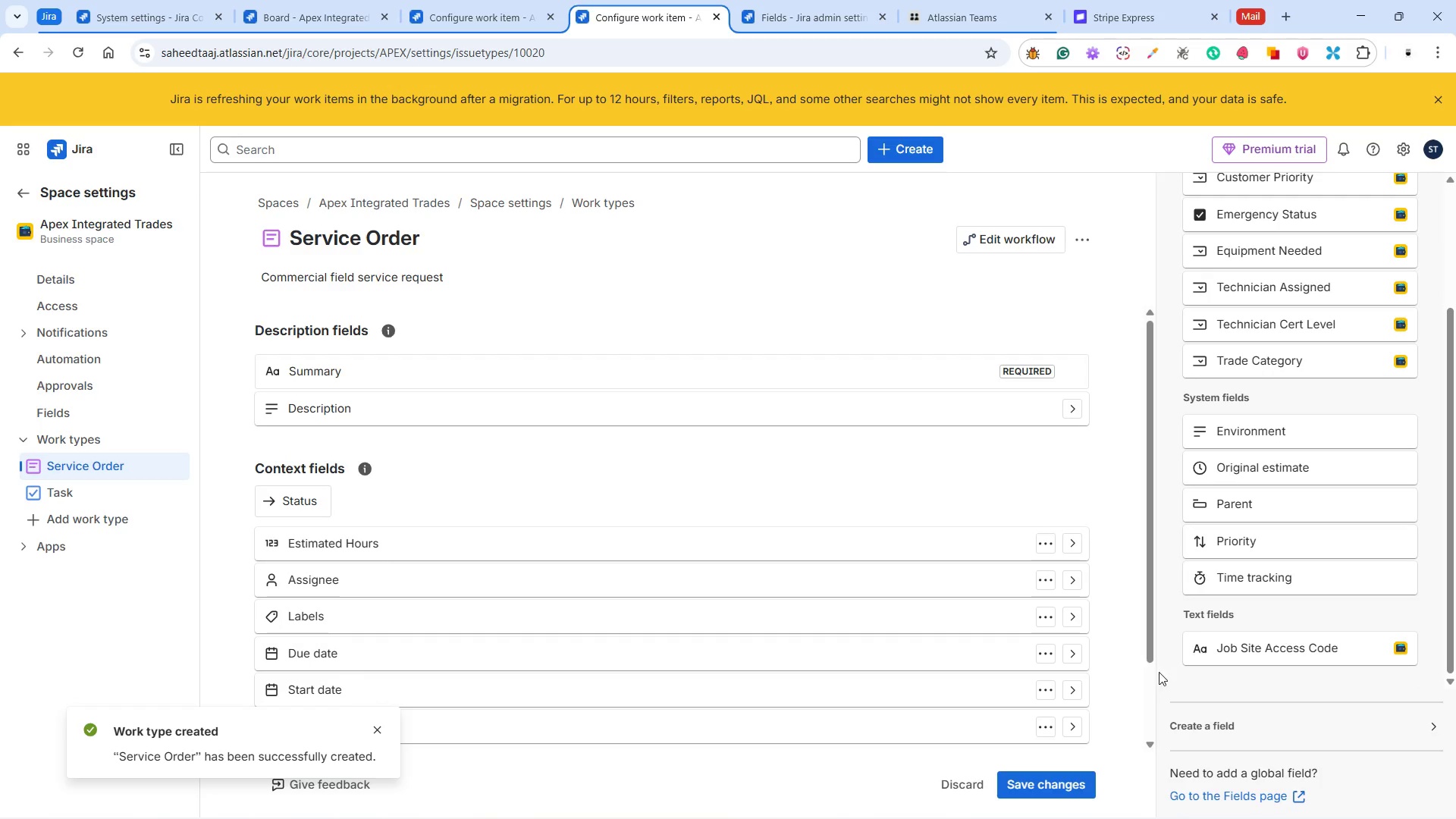 
mouse_move([1235, 646])
 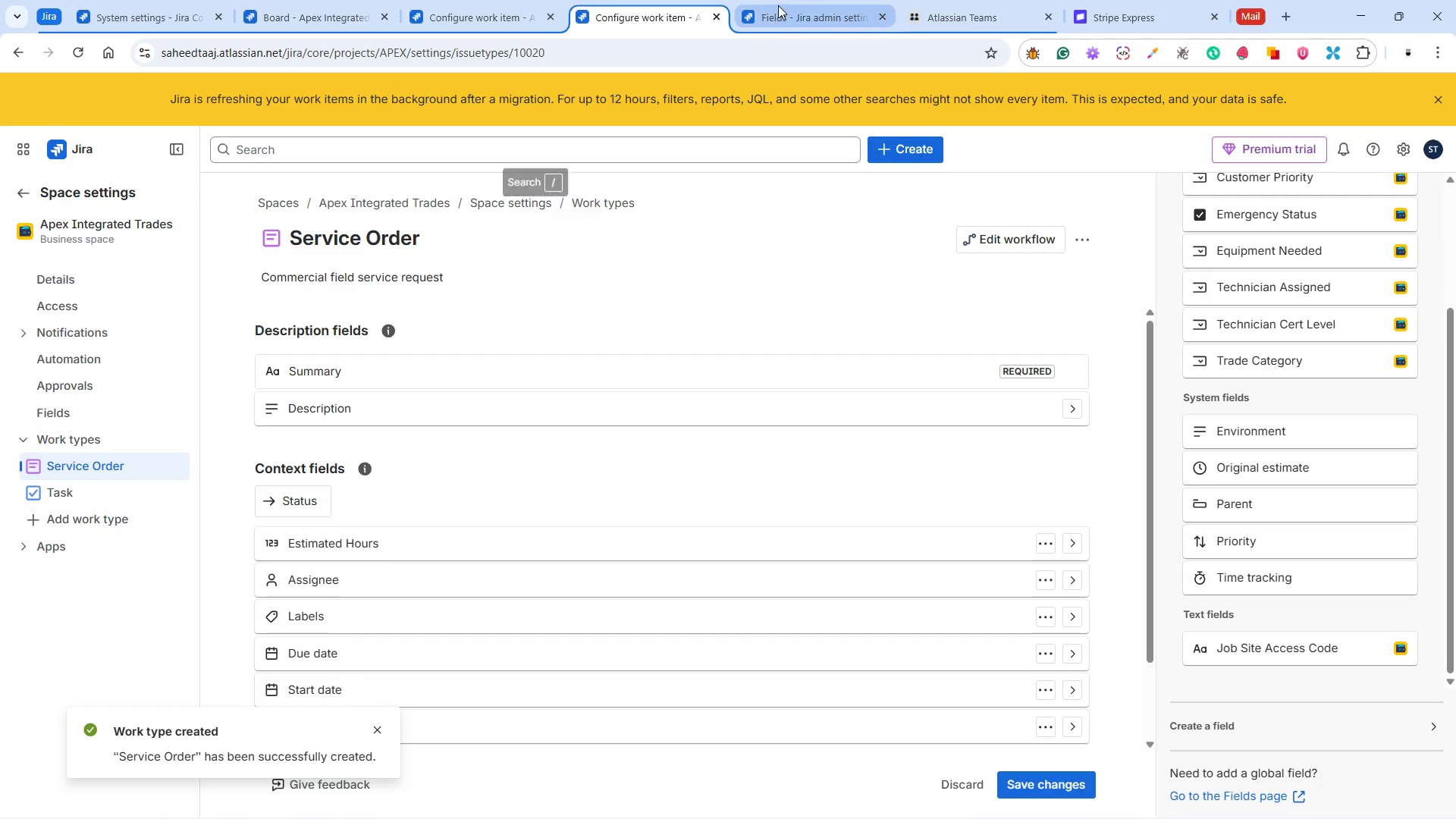 
left_click([781, 17])
 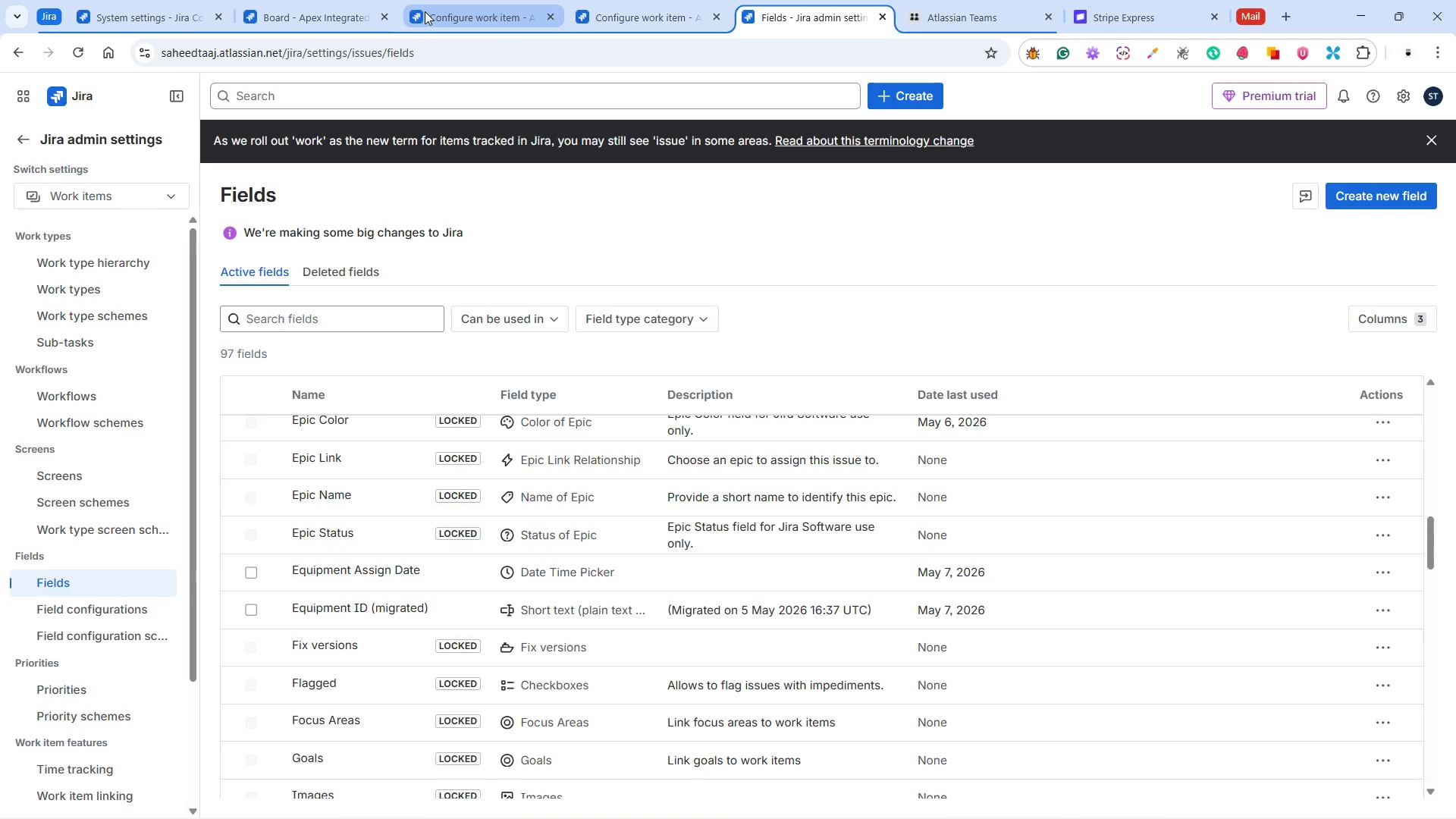 
left_click([332, 11])
 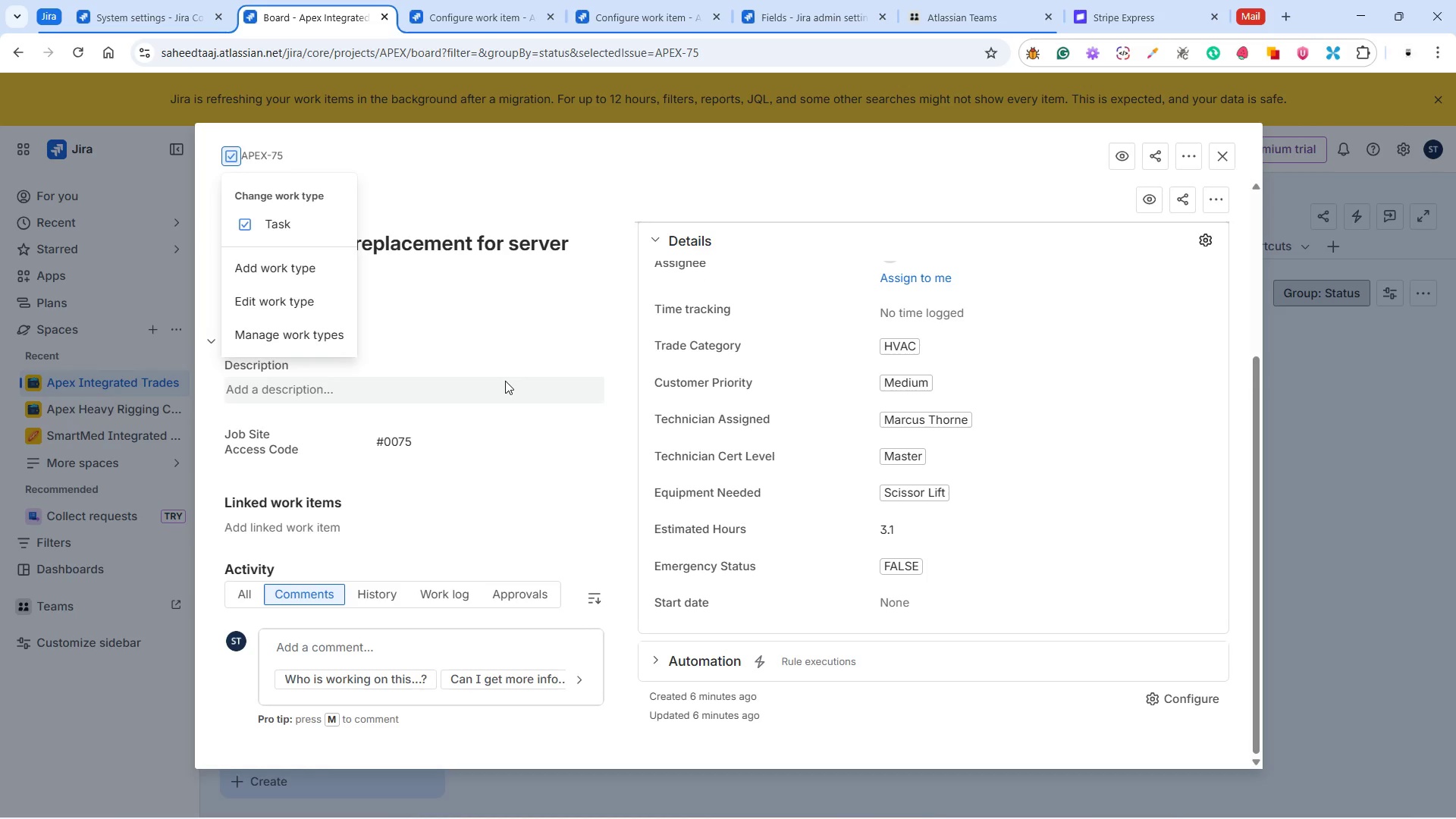 
left_click([546, 317])
 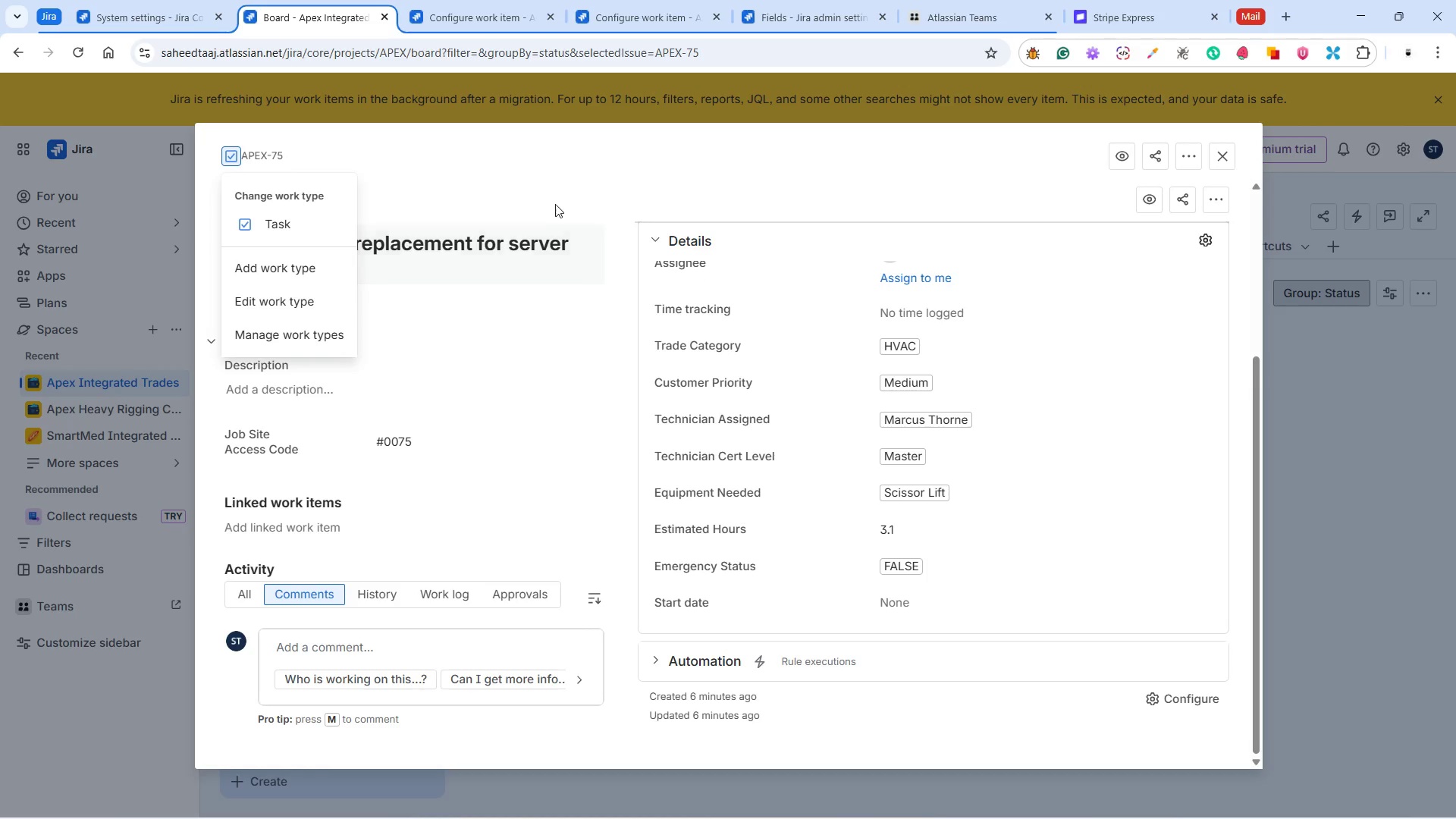 
left_click([555, 202])
 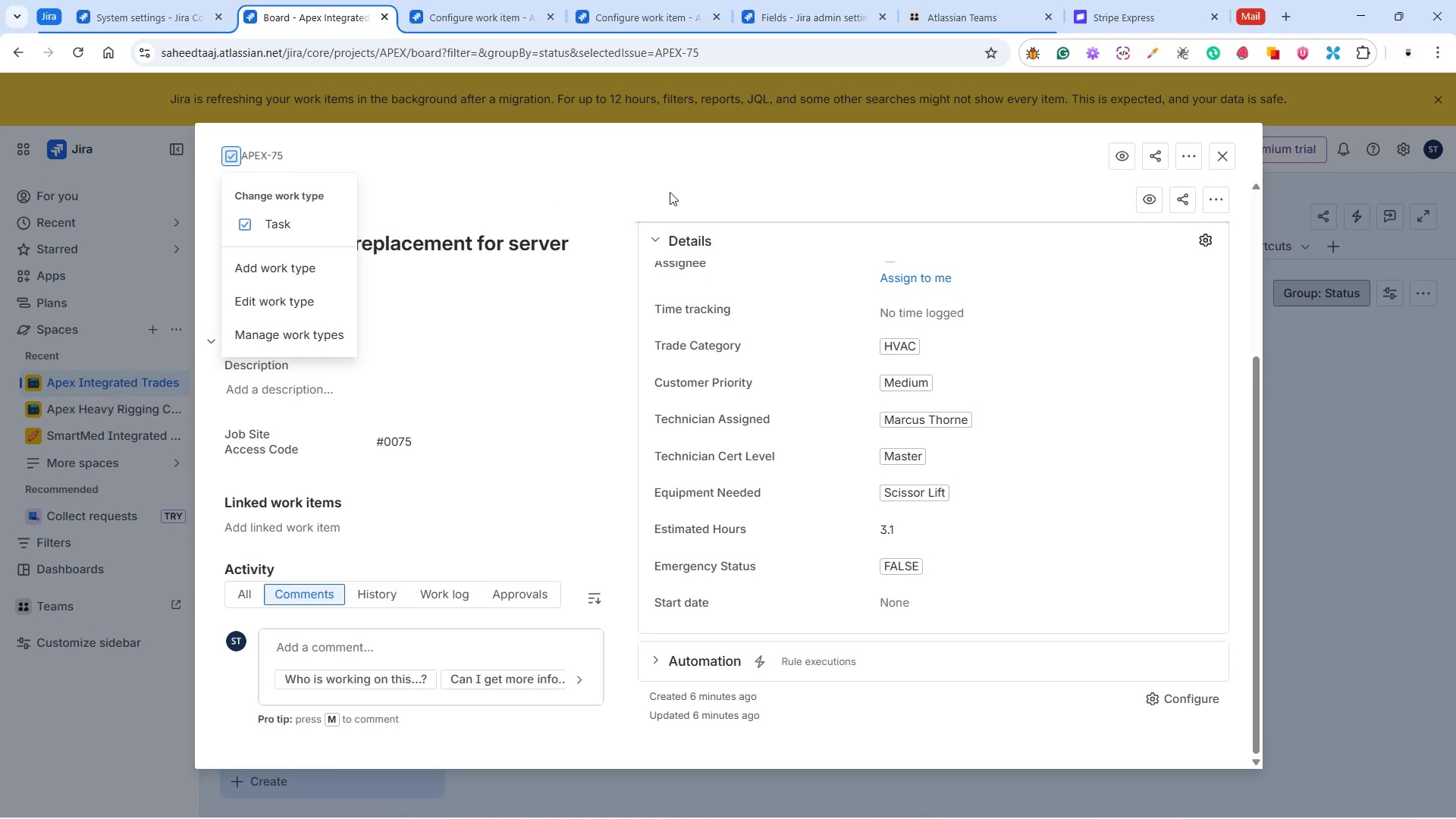 
left_click([682, 190])
 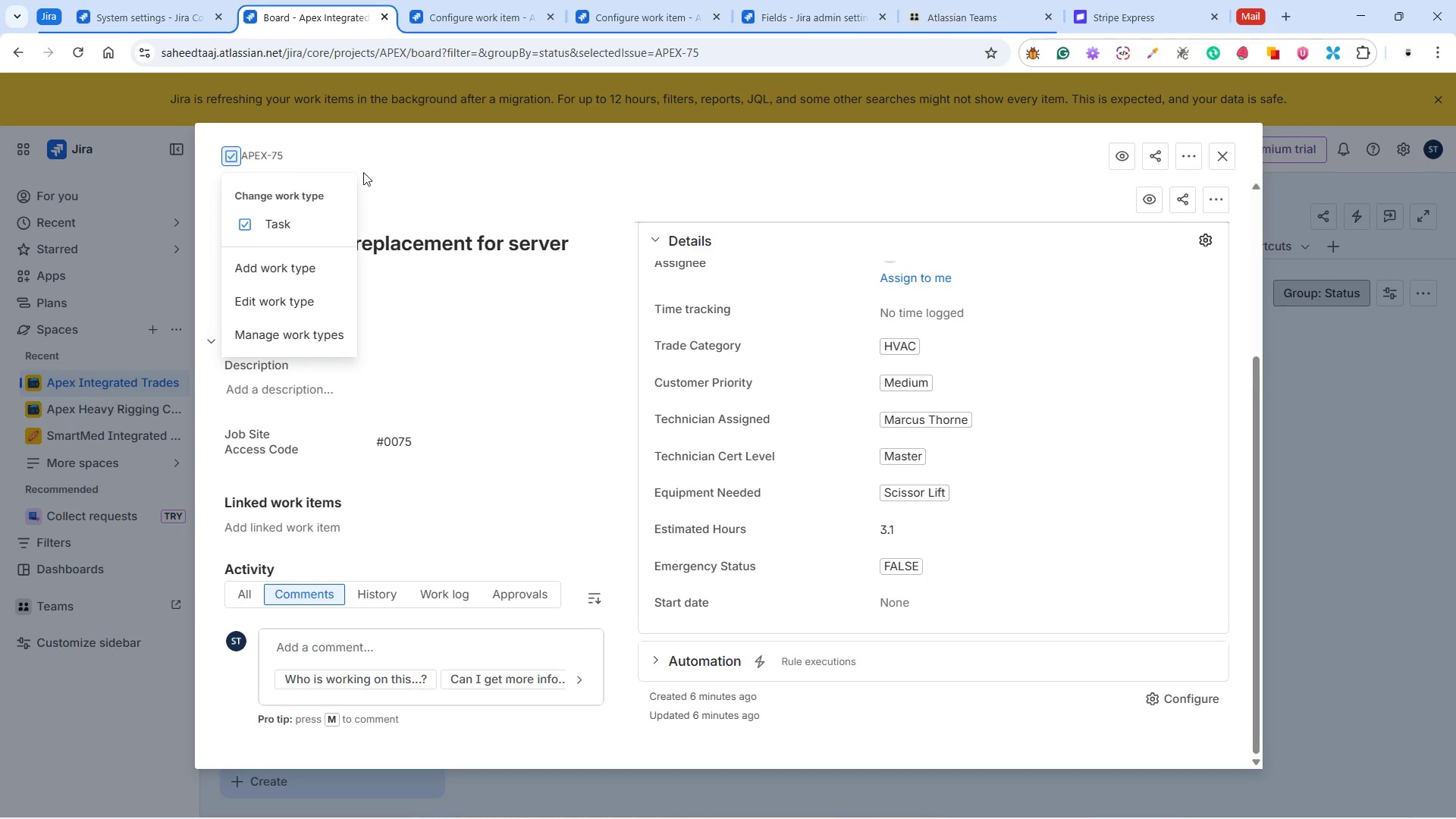 
left_click([312, 153])
 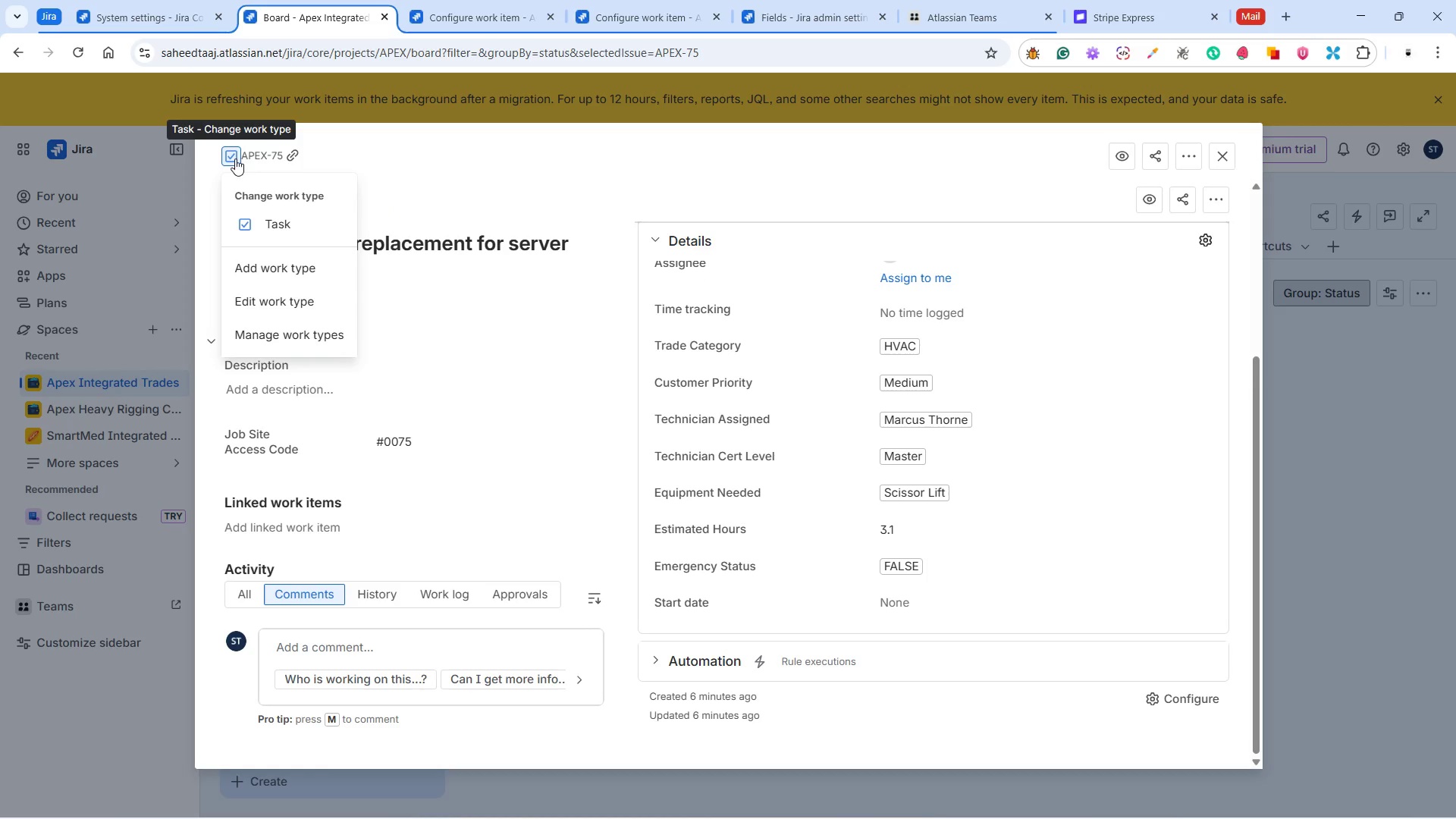 
left_click([234, 153])
 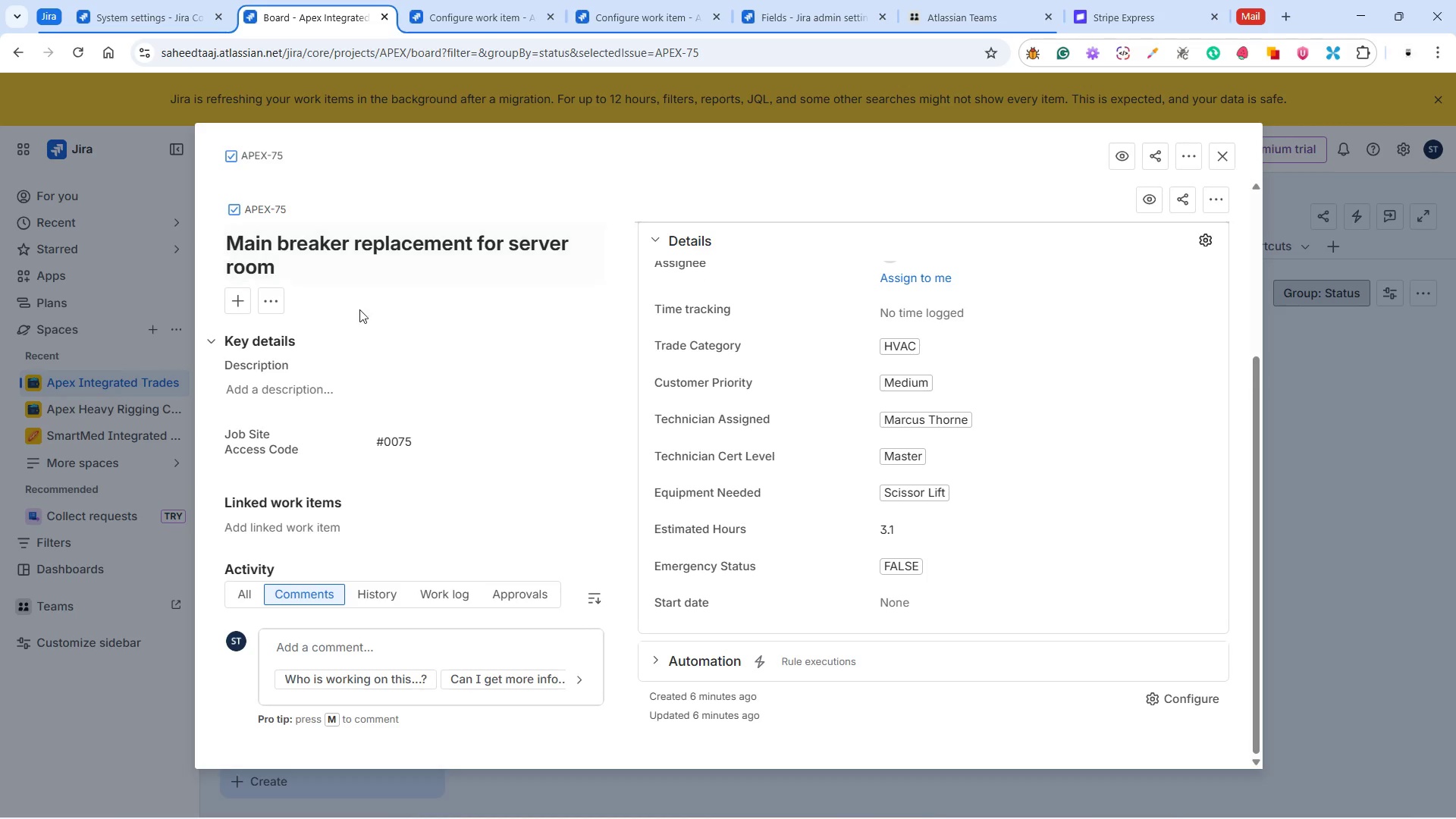 
scroll: coordinate [361, 313], scroll_direction: up, amount: 3.0
 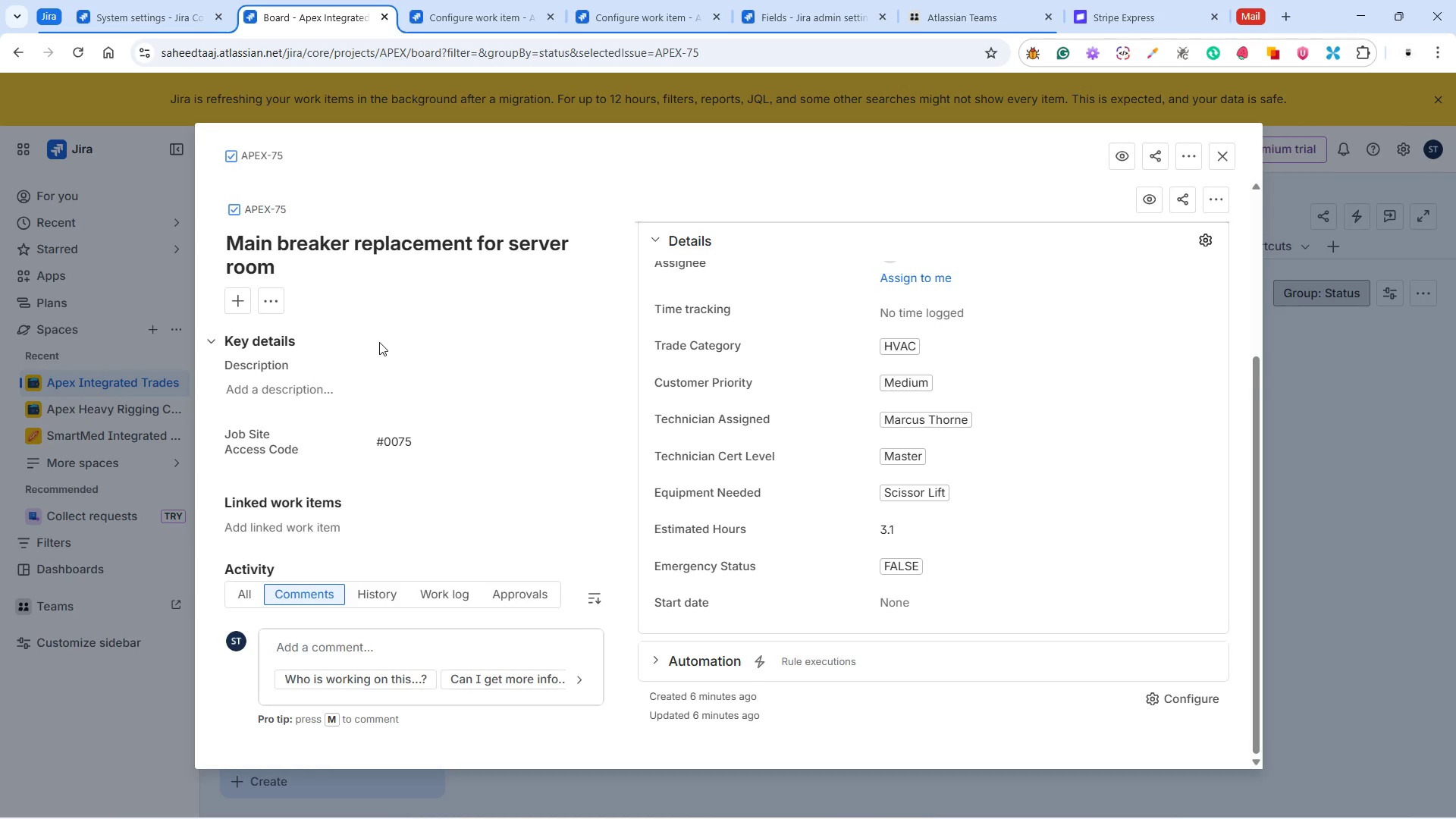 
scroll: coordinate [312, 496], scroll_direction: down, amount: 10.0
 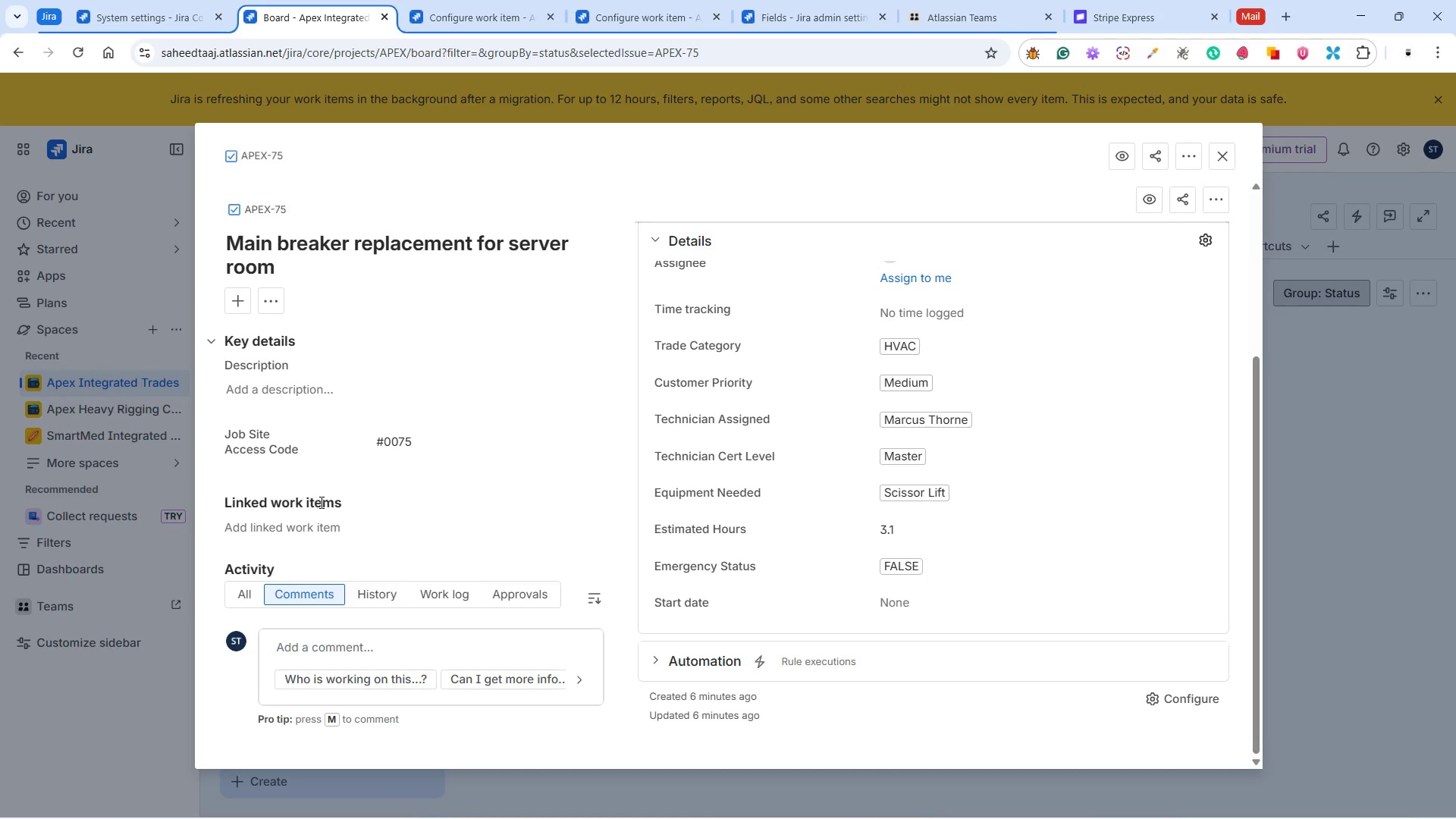 
scroll: coordinate [320, 502], scroll_direction: up, amount: 2.0
 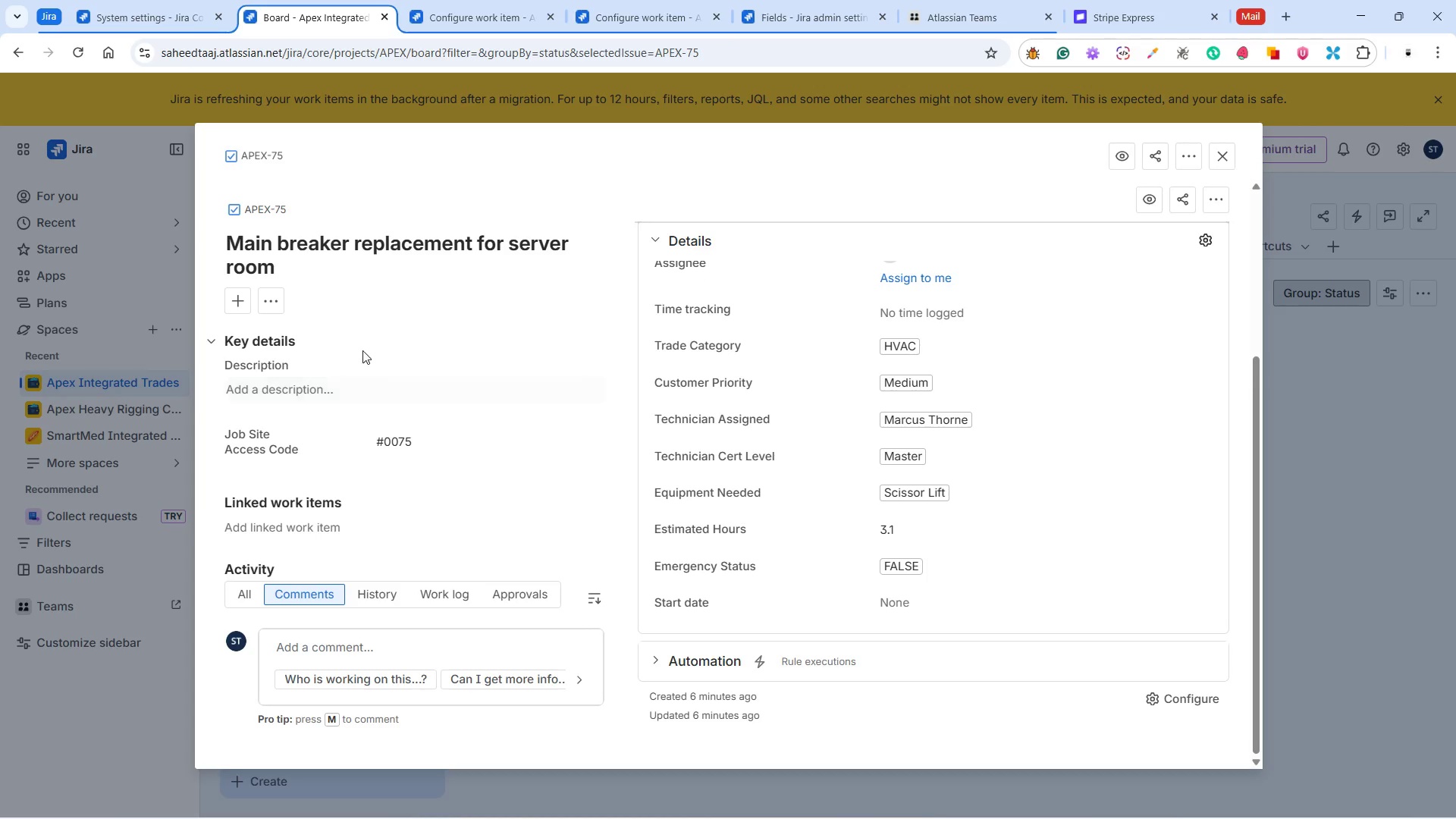 
left_click([215, 340])
 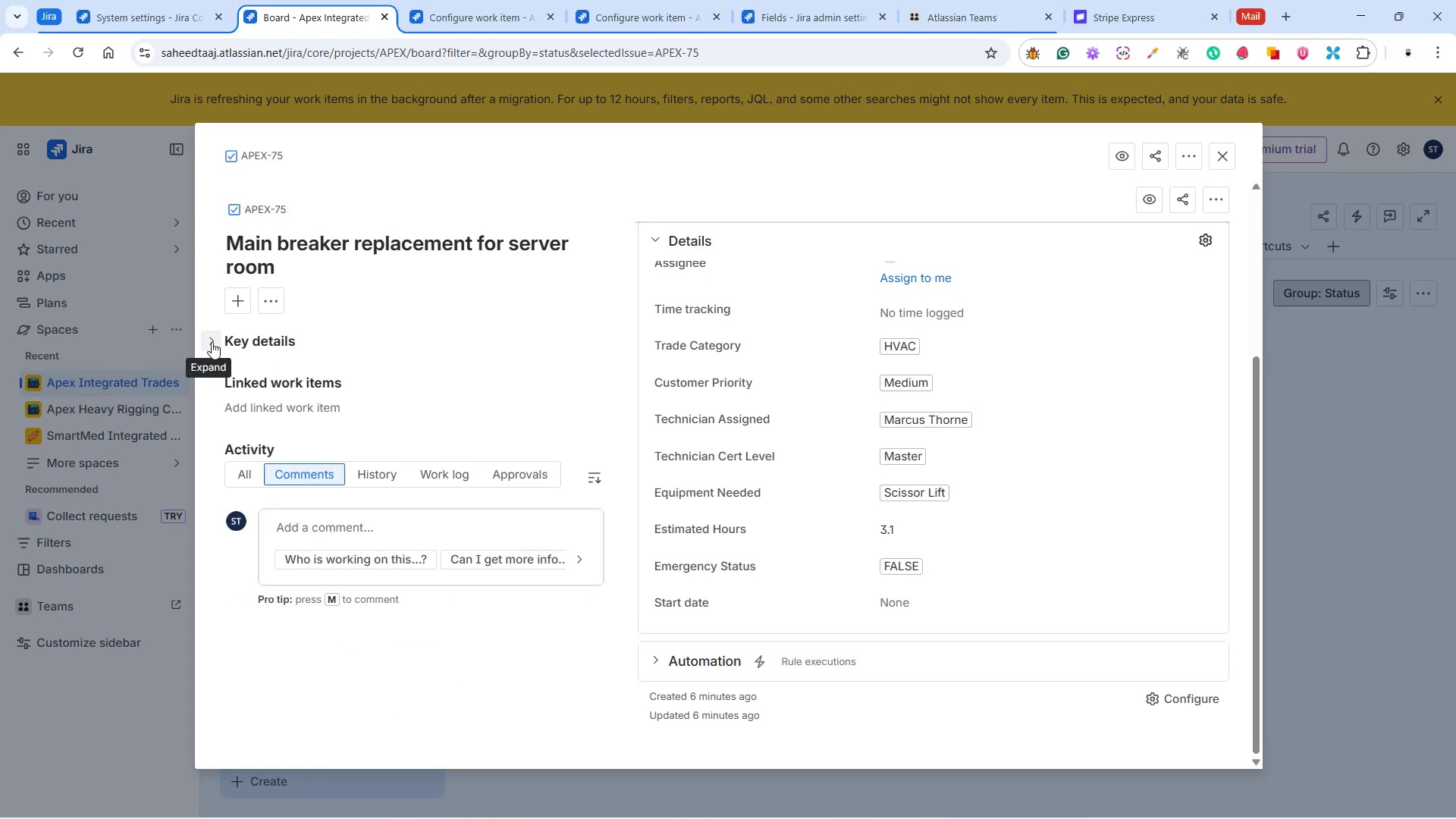 
left_click([212, 342])
 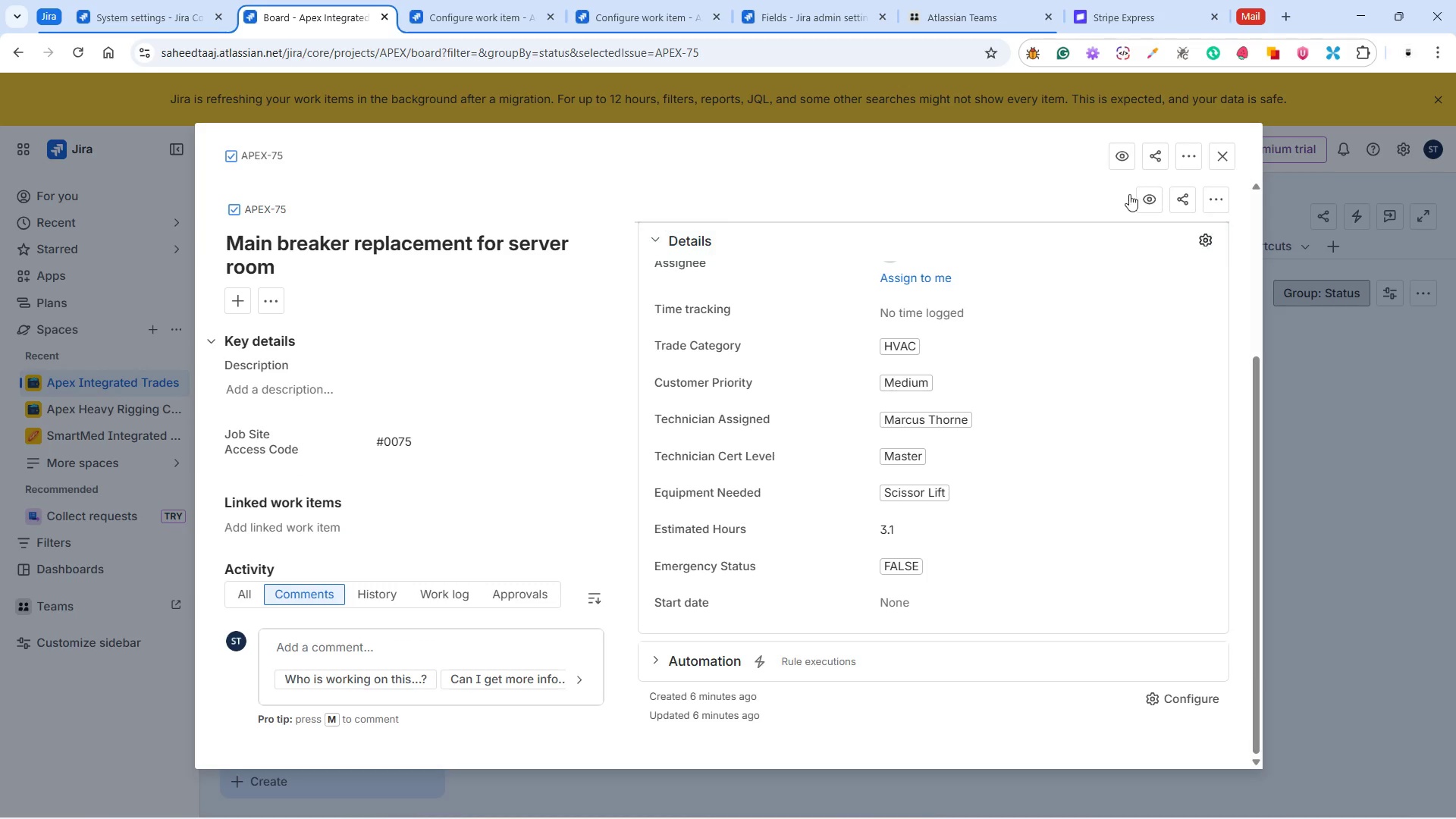 
left_click([805, 19])
 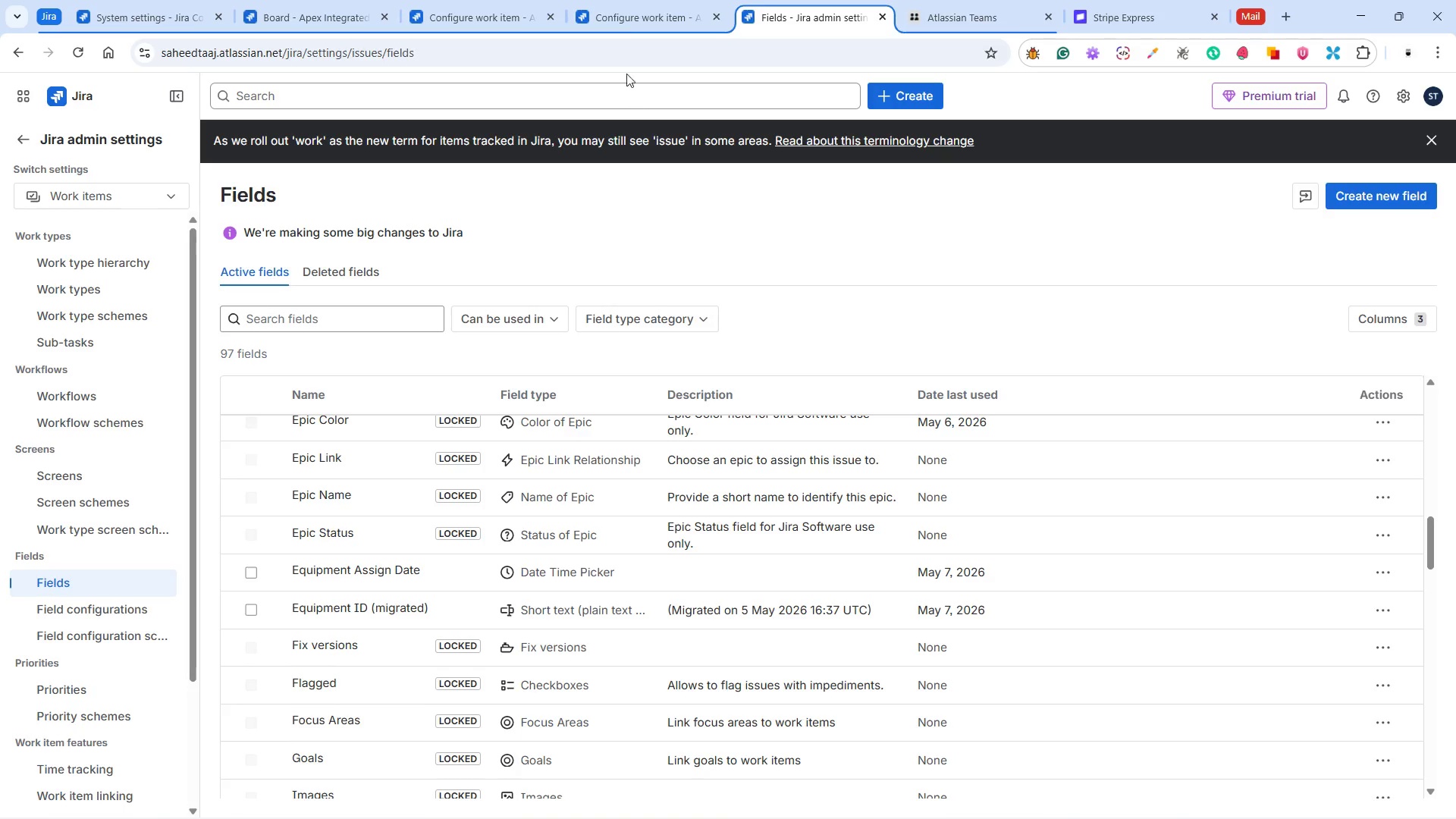 
left_click([627, 17])
 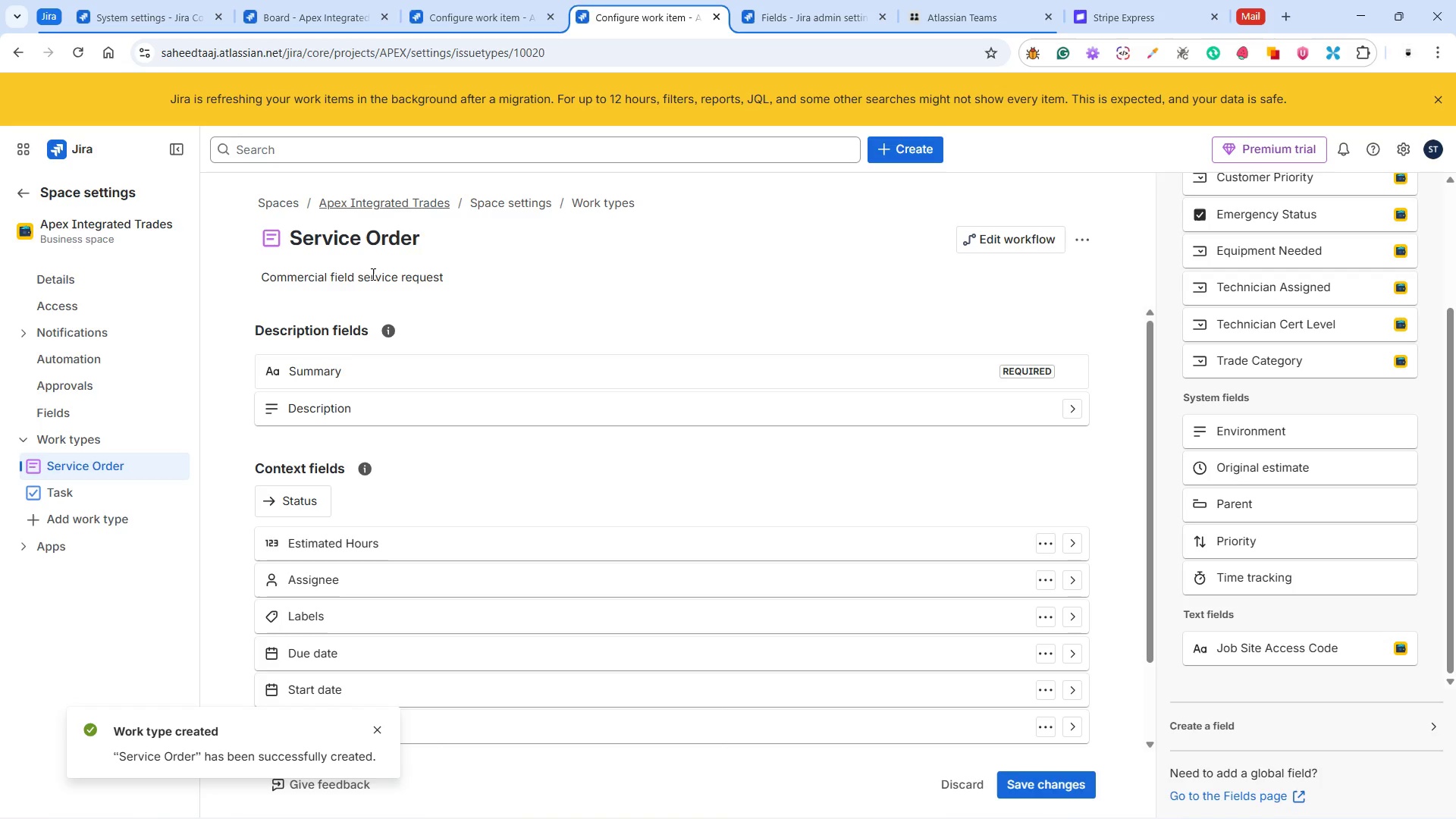 
scroll: coordinate [461, 366], scroll_direction: down, amount: 5.0
 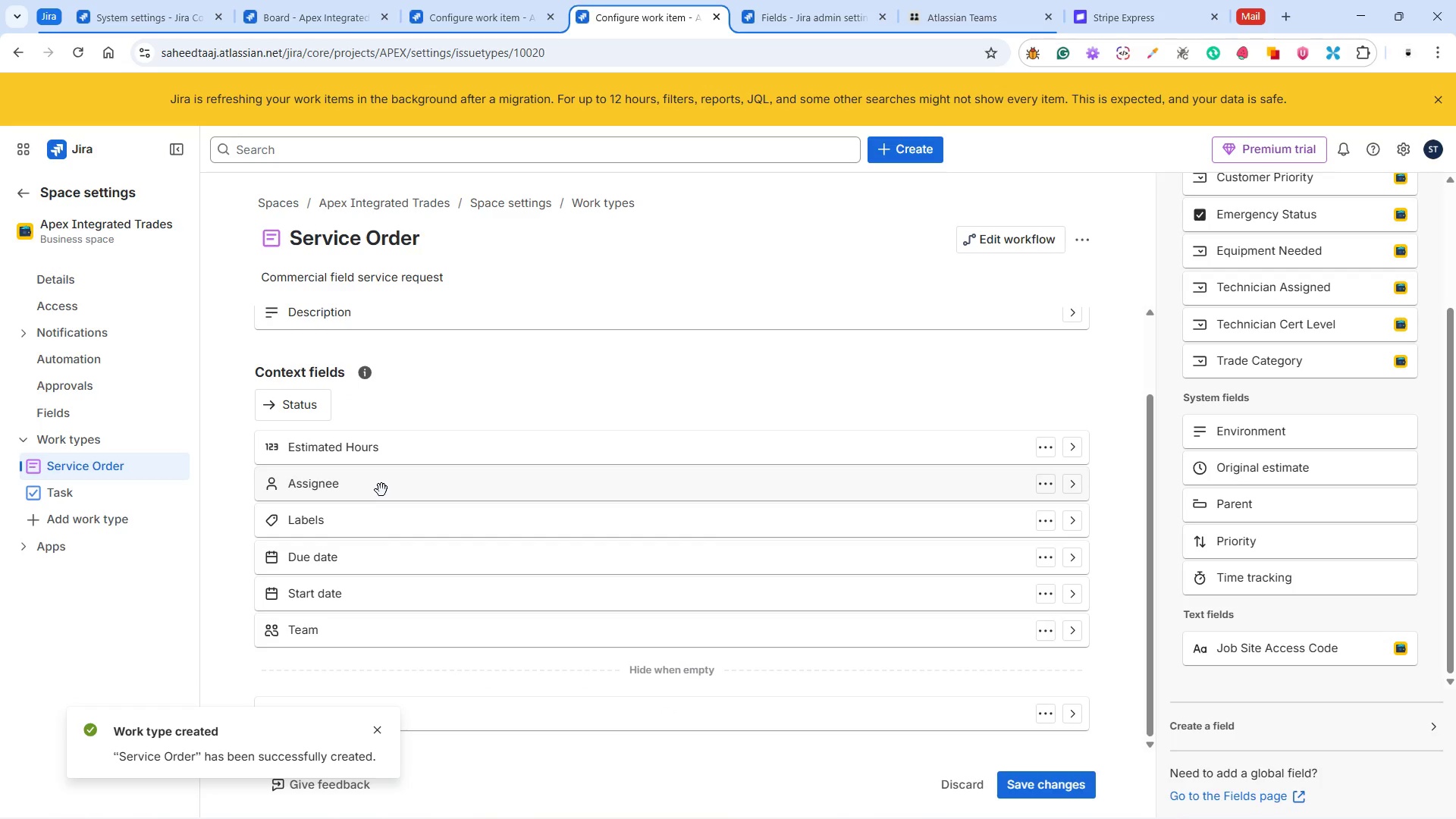 
wait(8.38)
 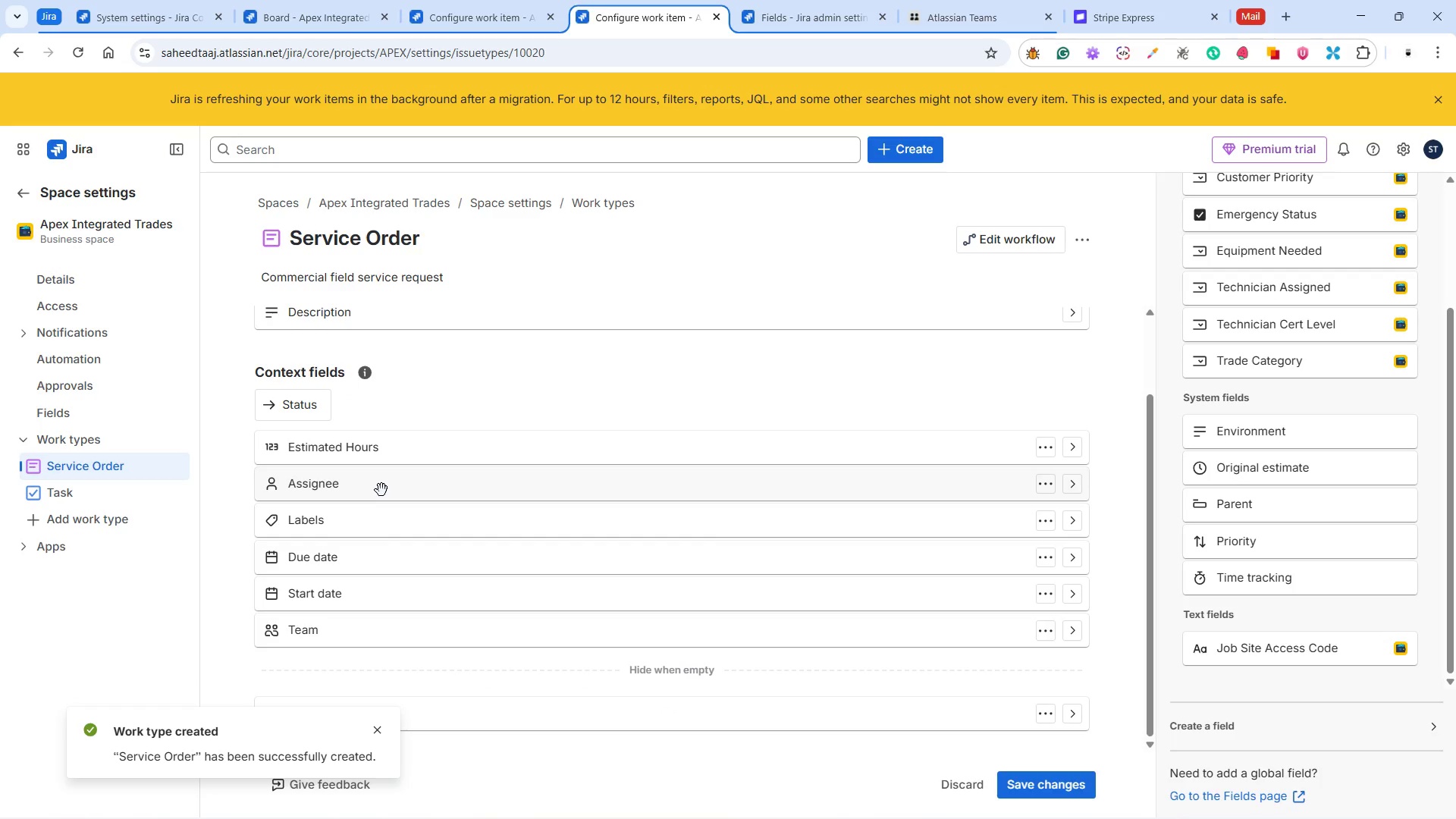 
left_click_drag(start_coordinate=[308, 637], to_coordinate=[1348, 604])
 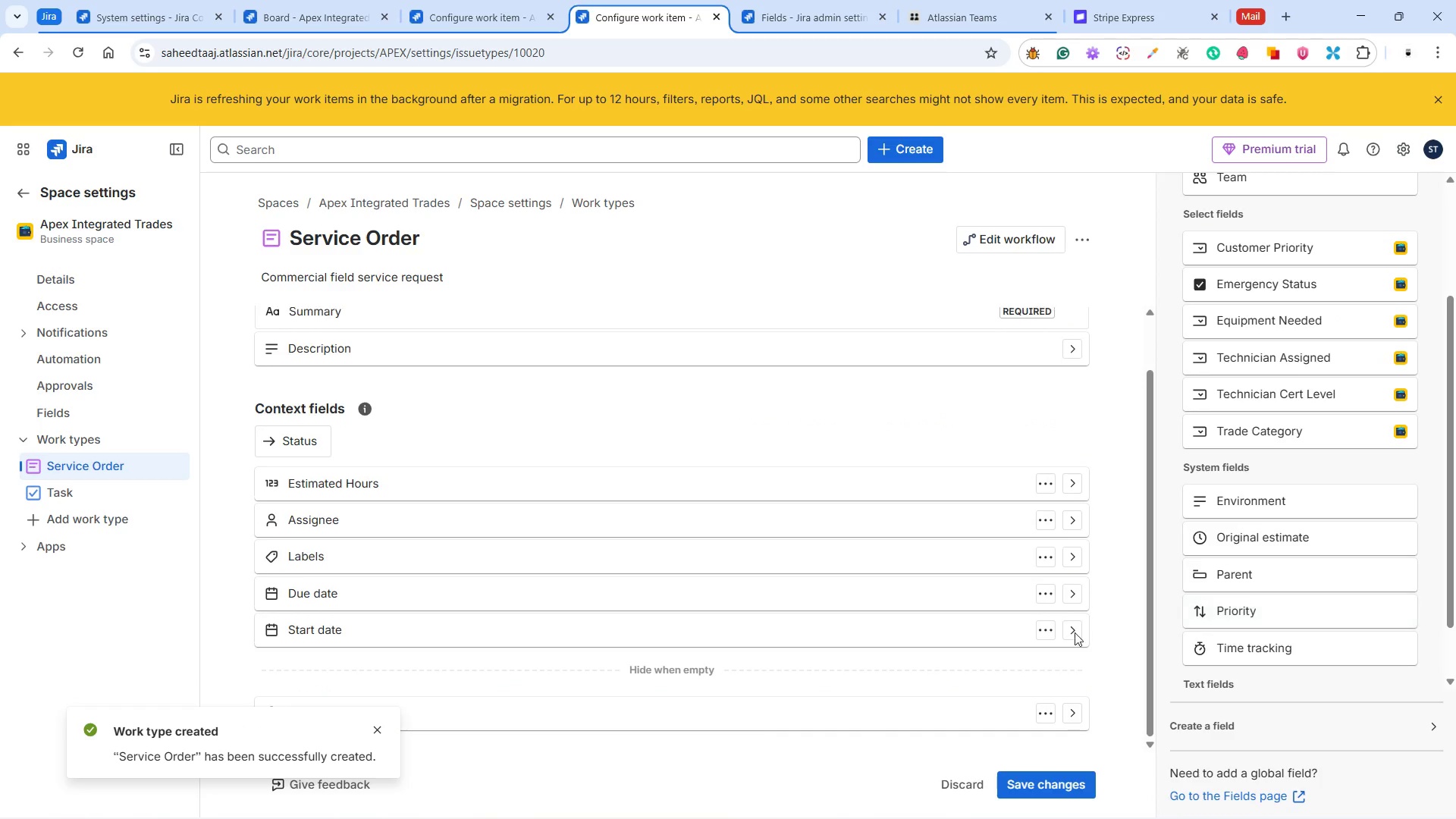 
scroll: coordinate [770, 623], scroll_direction: down, amount: 6.0
 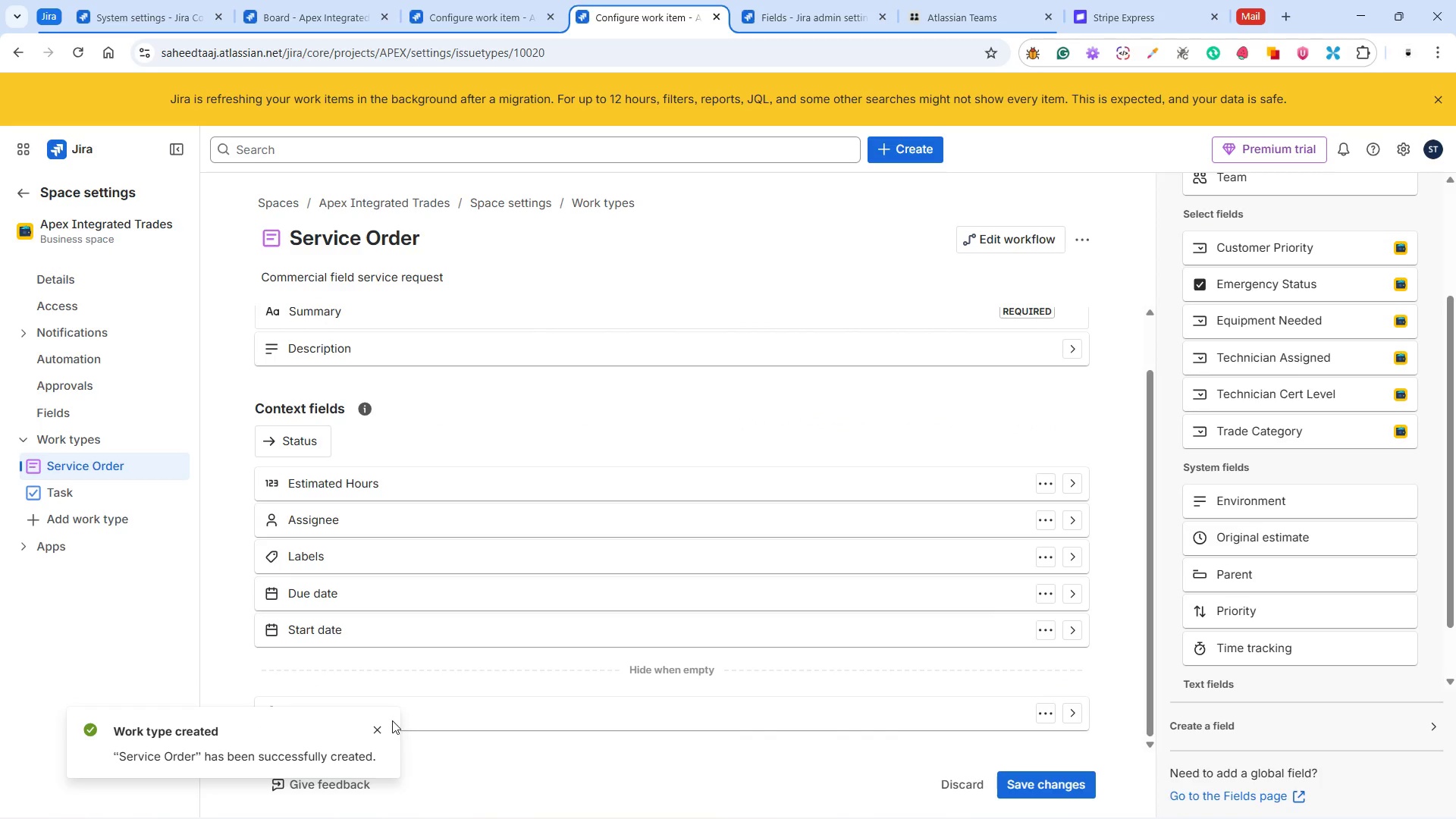 
left_click([378, 725])
 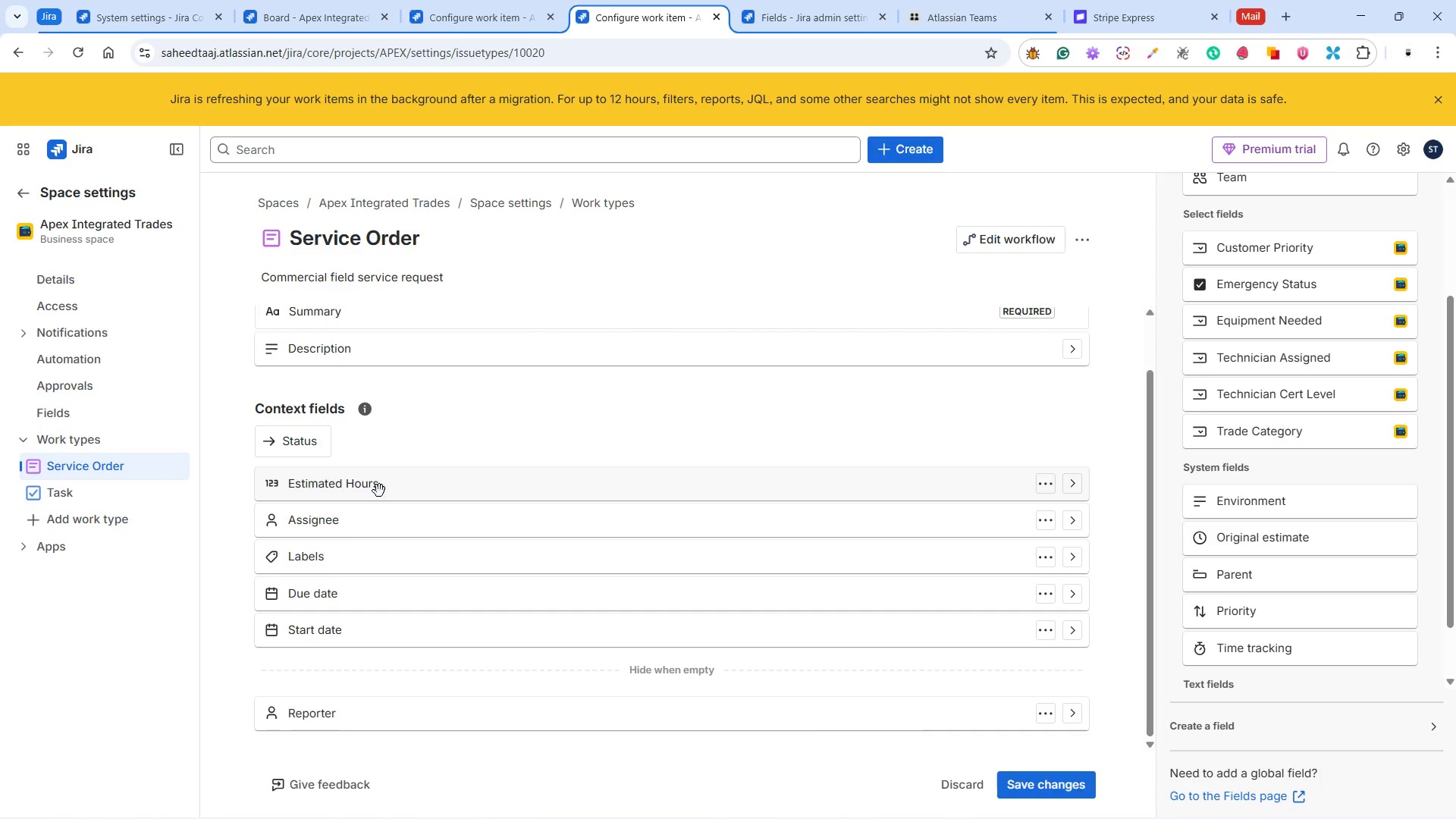 
wait(5.12)
 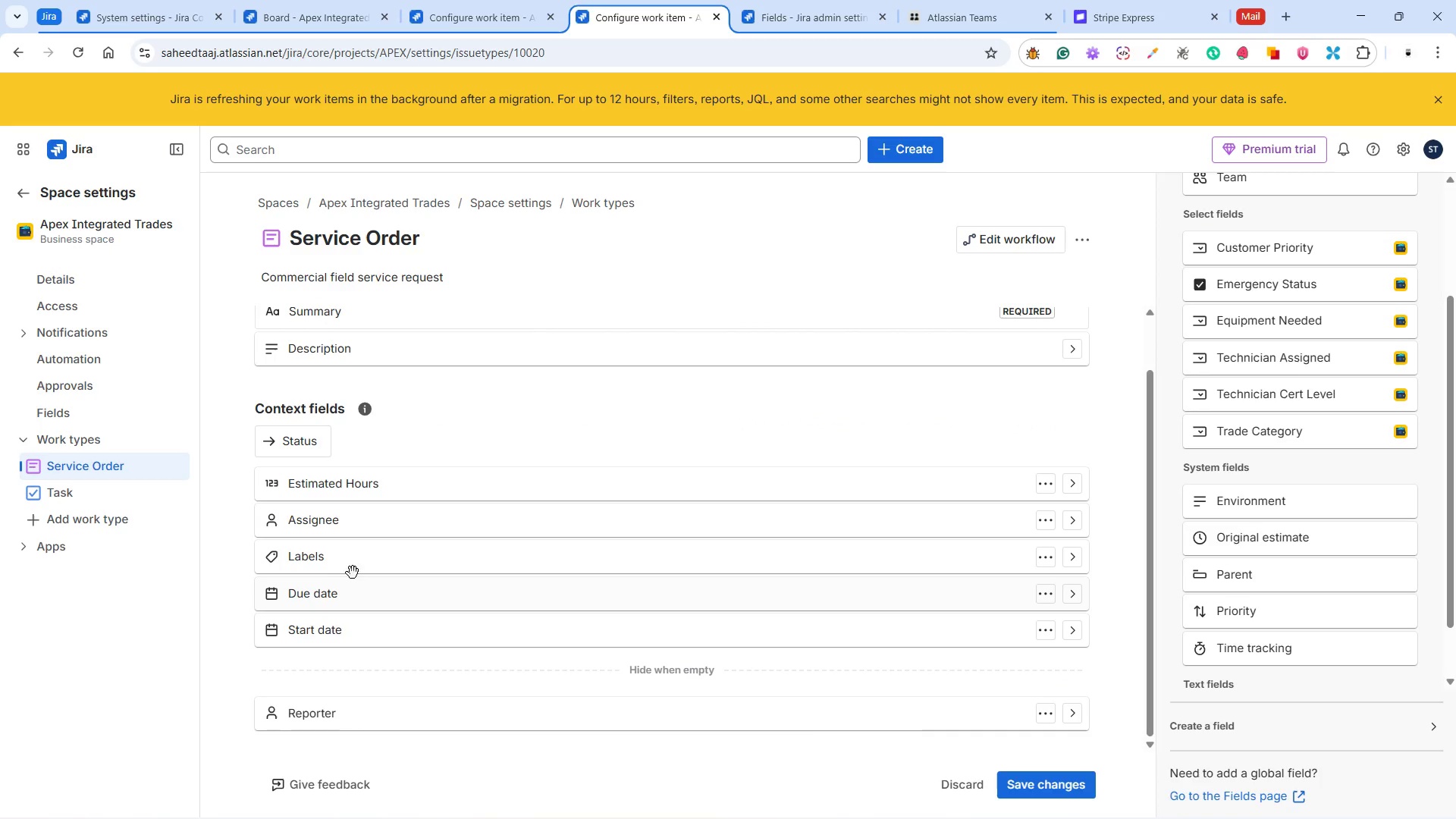 
scroll: coordinate [1285, 648], scroll_direction: up, amount: 3.0
 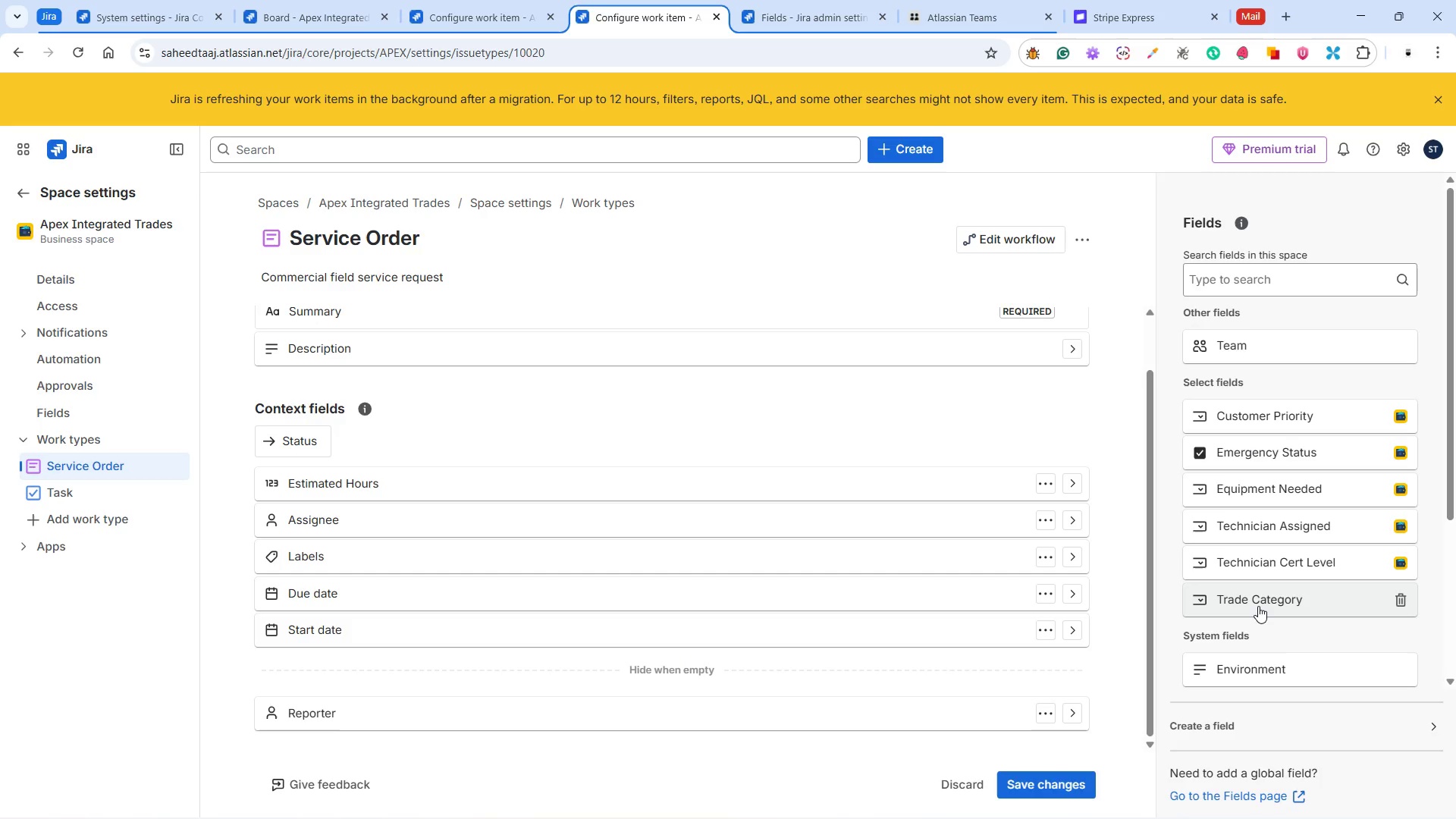 
scroll: coordinate [1260, 607], scroll_direction: down, amount: 10.0
 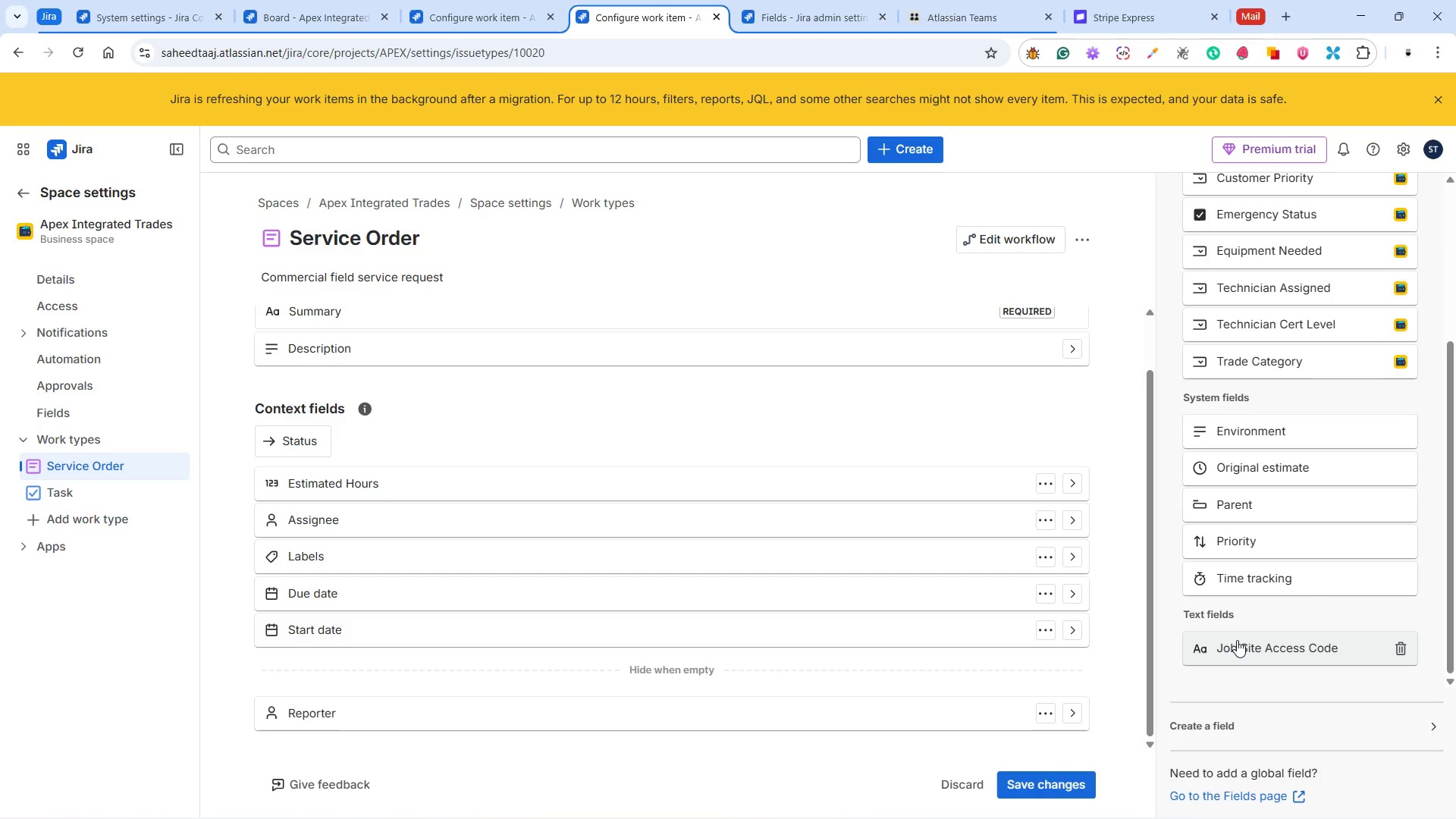 
left_click_drag(start_coordinate=[1237, 640], to_coordinate=[340, 381])
 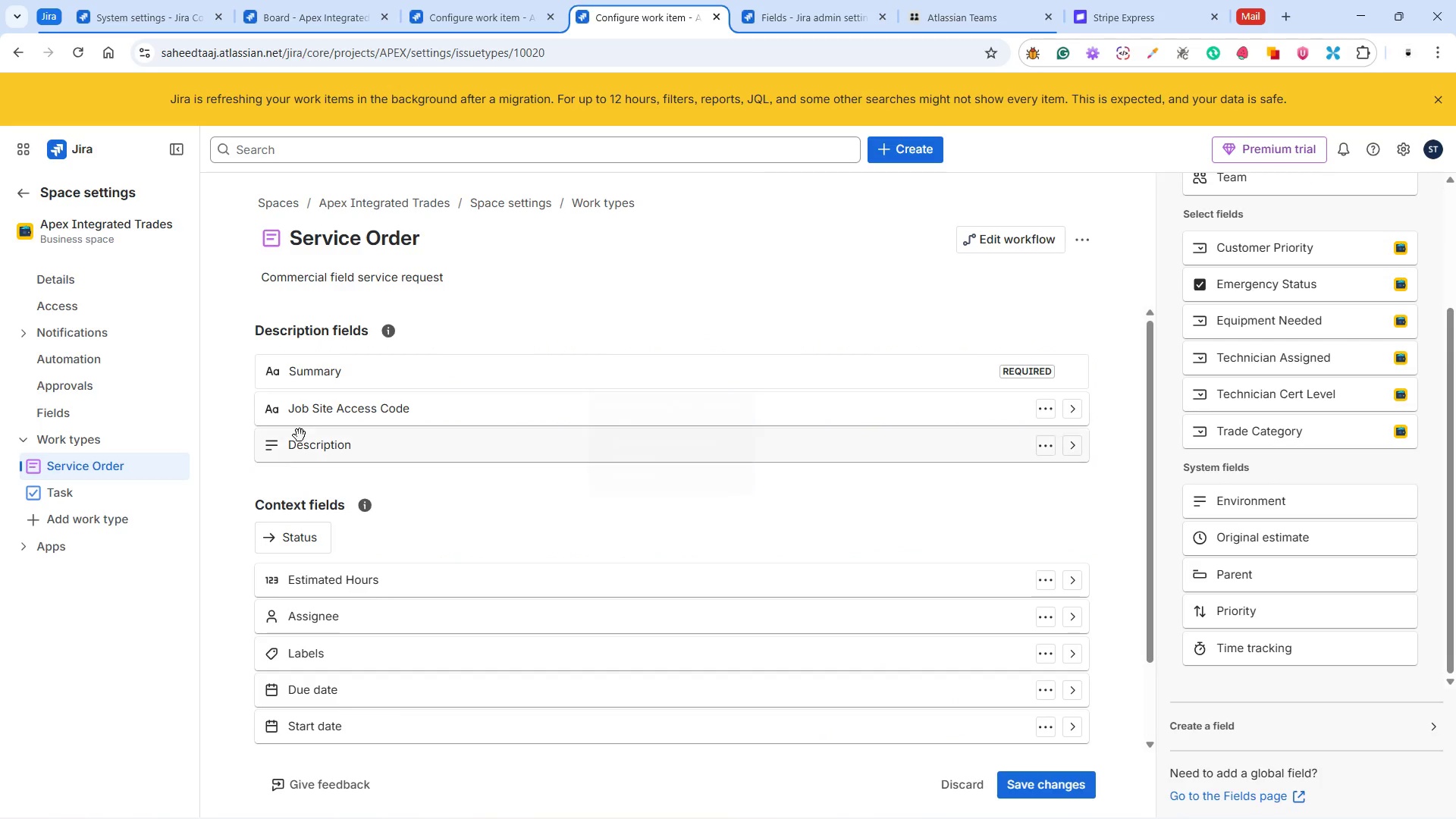 
left_click_drag(start_coordinate=[300, 444], to_coordinate=[284, 447])
 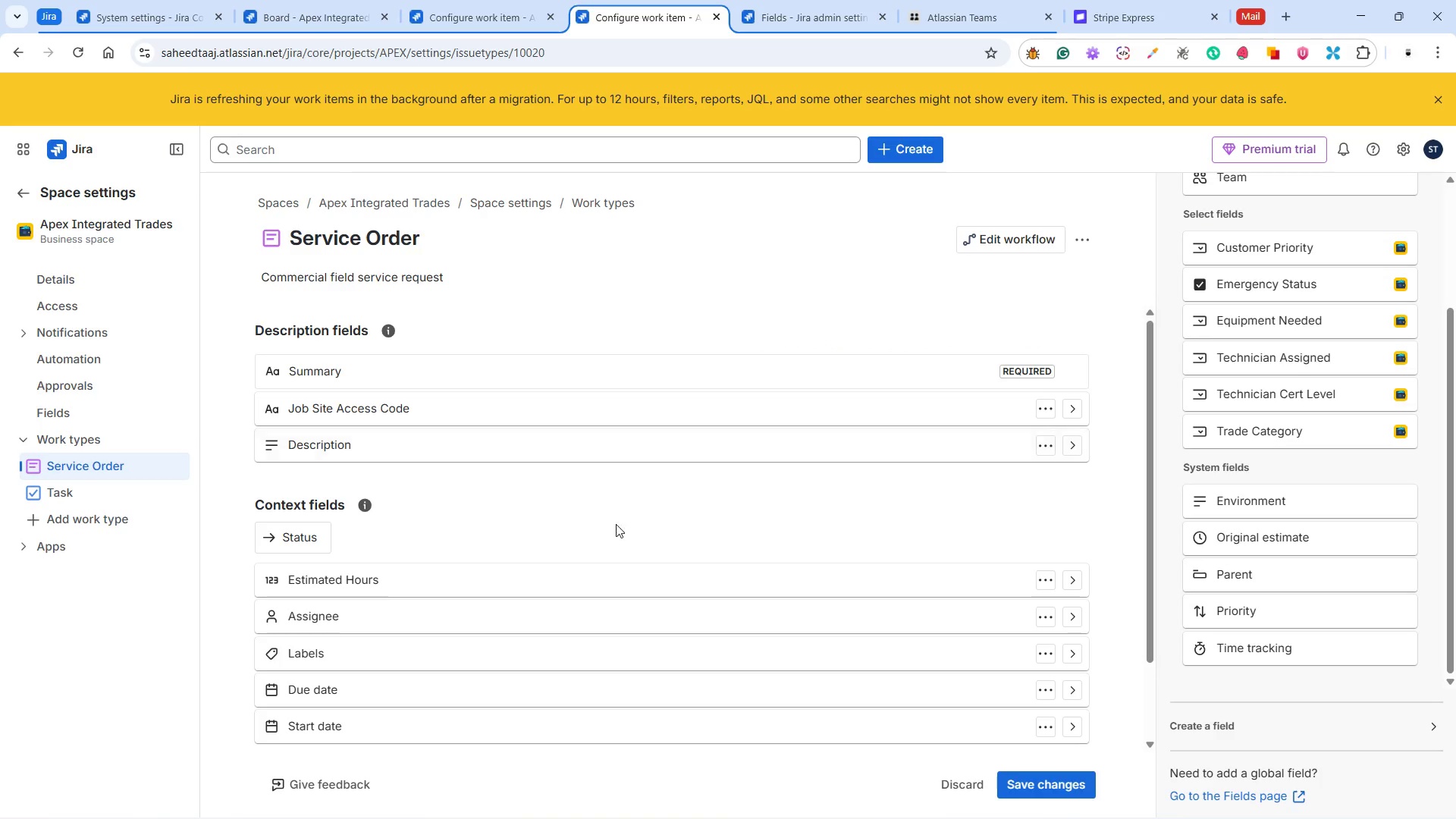 
scroll: coordinate [693, 522], scroll_direction: down, amount: 4.0
 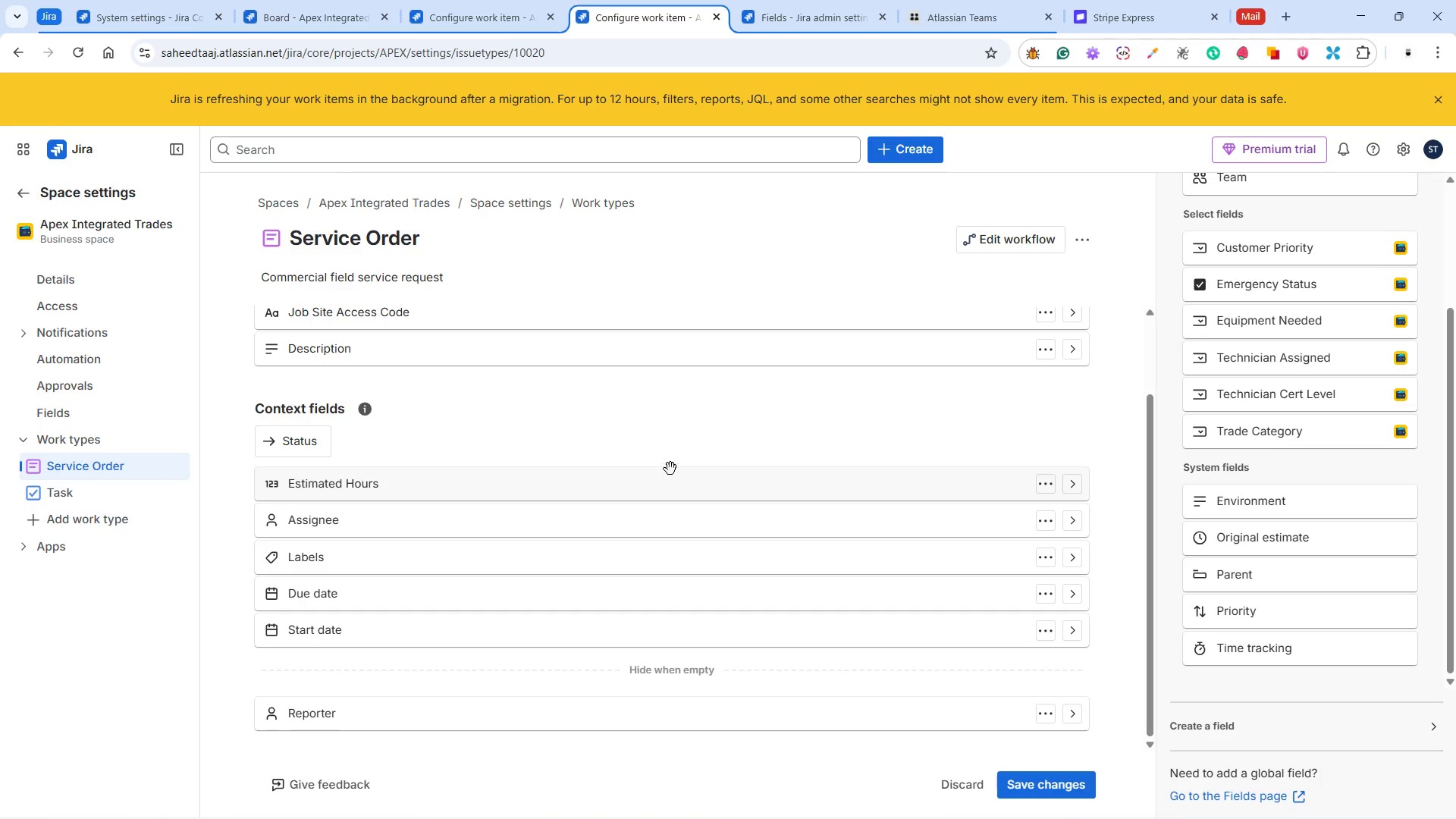 
wait(5.92)
 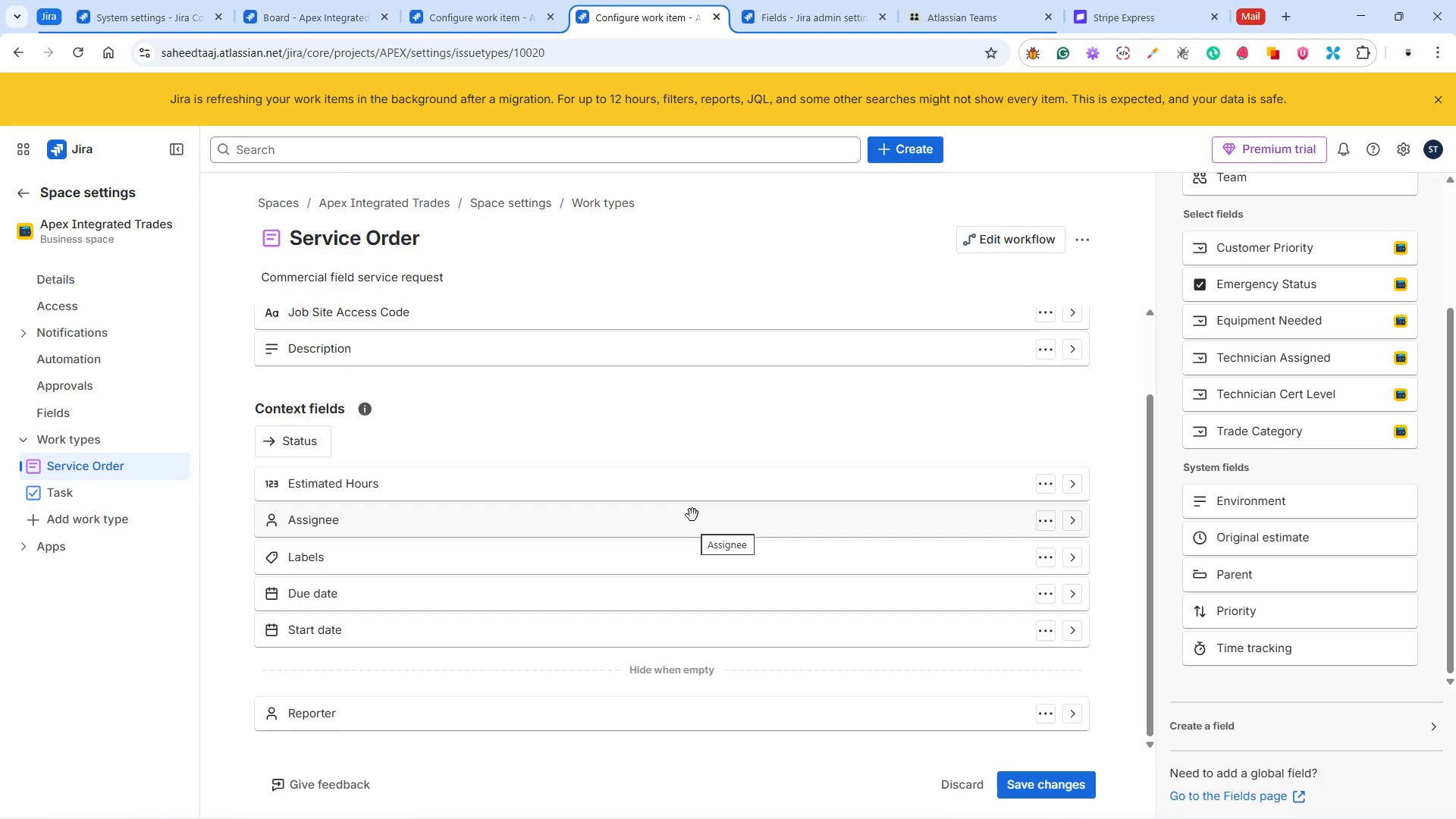 
left_click([1084, 234])
 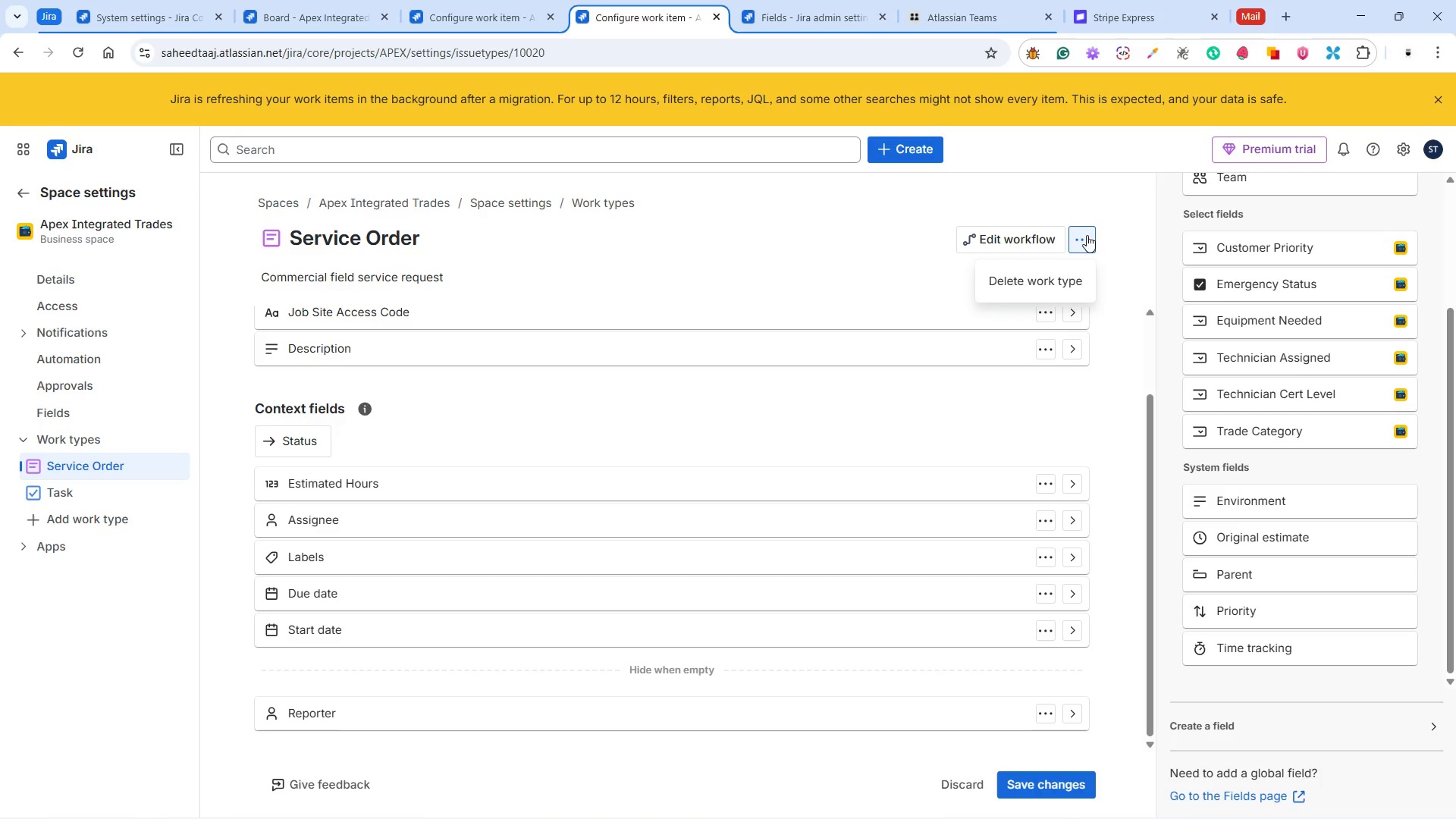 
left_click([1114, 228])
 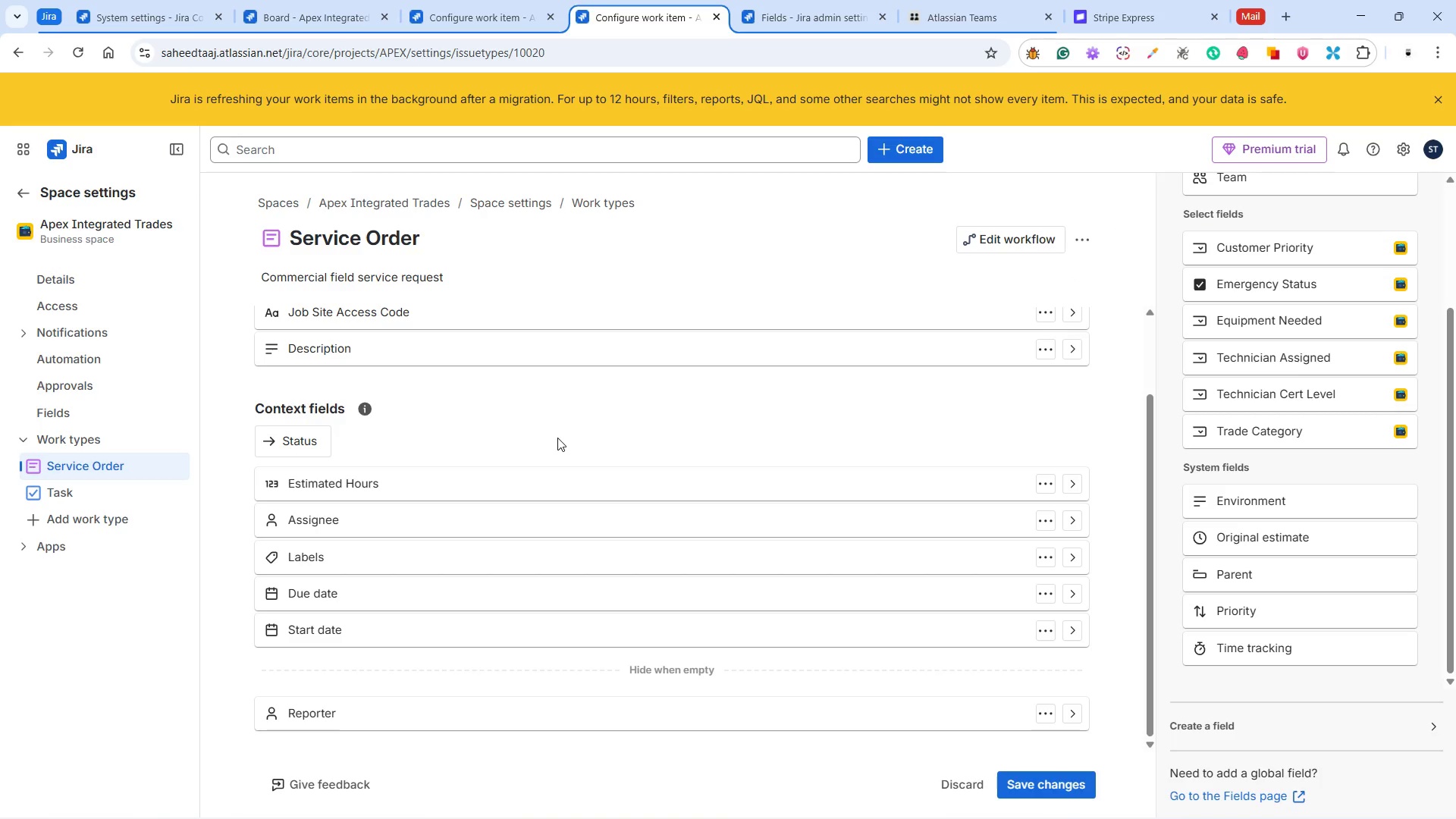 
wait(11.05)
 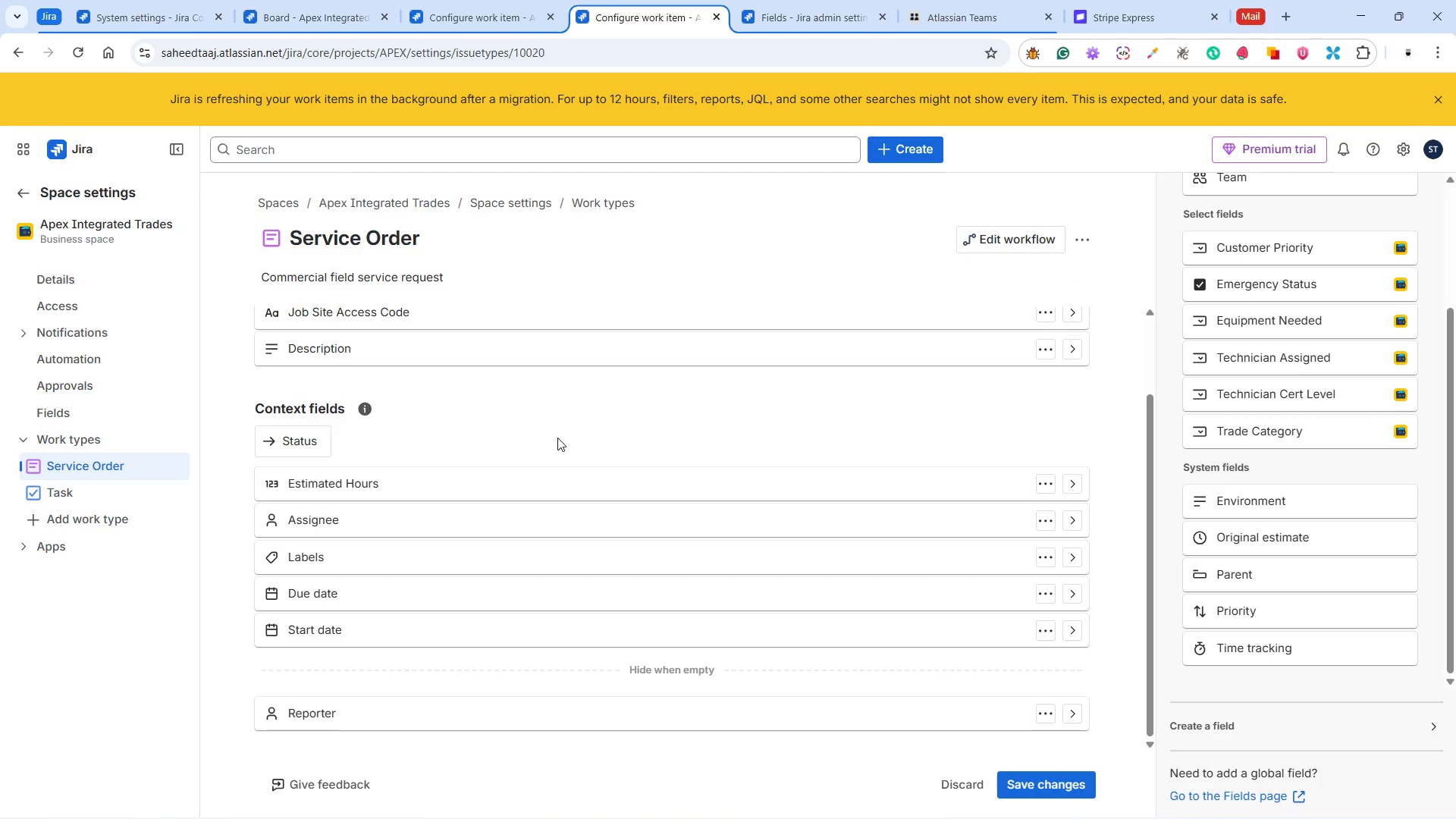 
left_click([320, 10])
 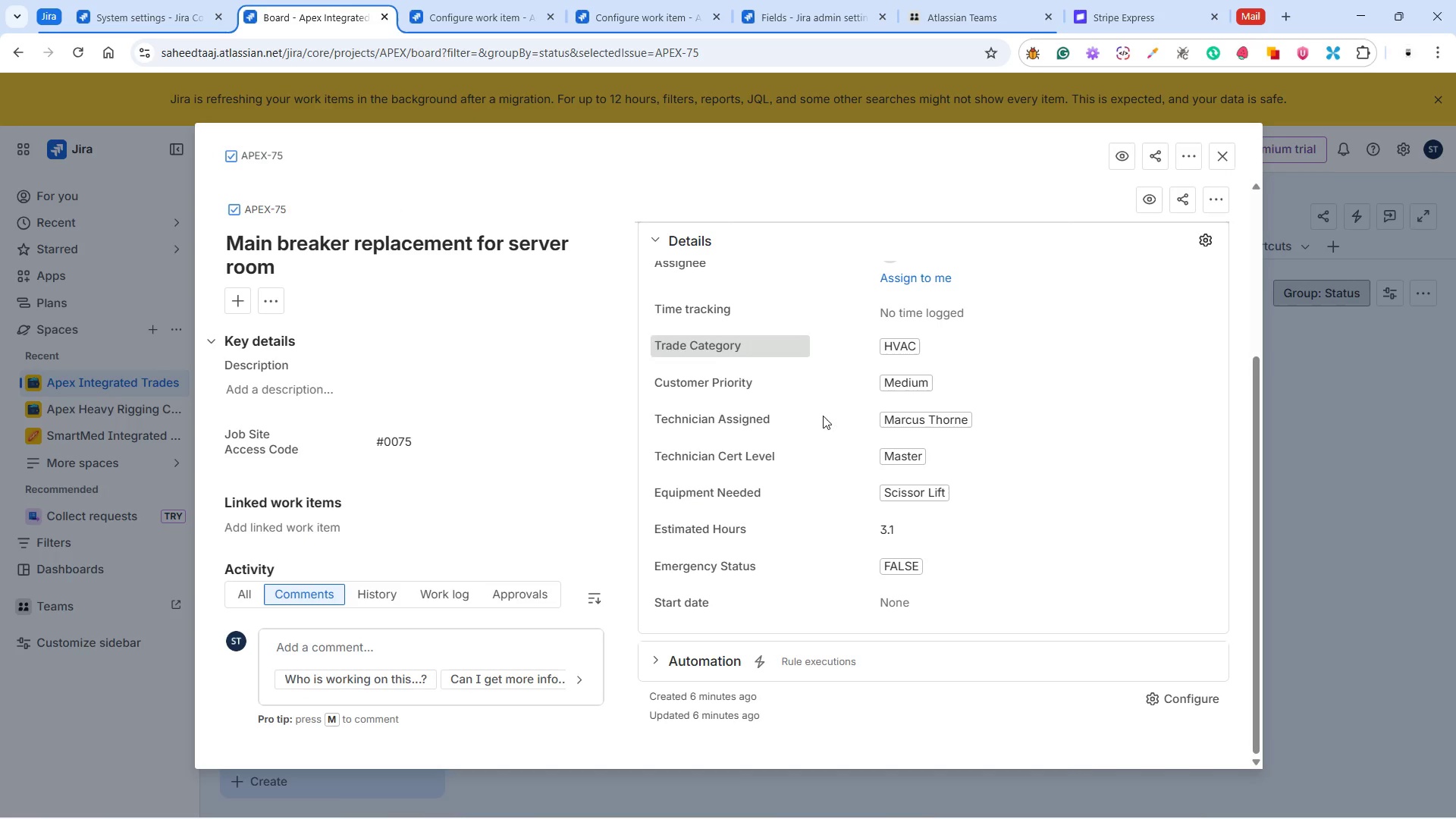 
scroll: coordinate [880, 470], scroll_direction: up, amount: 6.0
 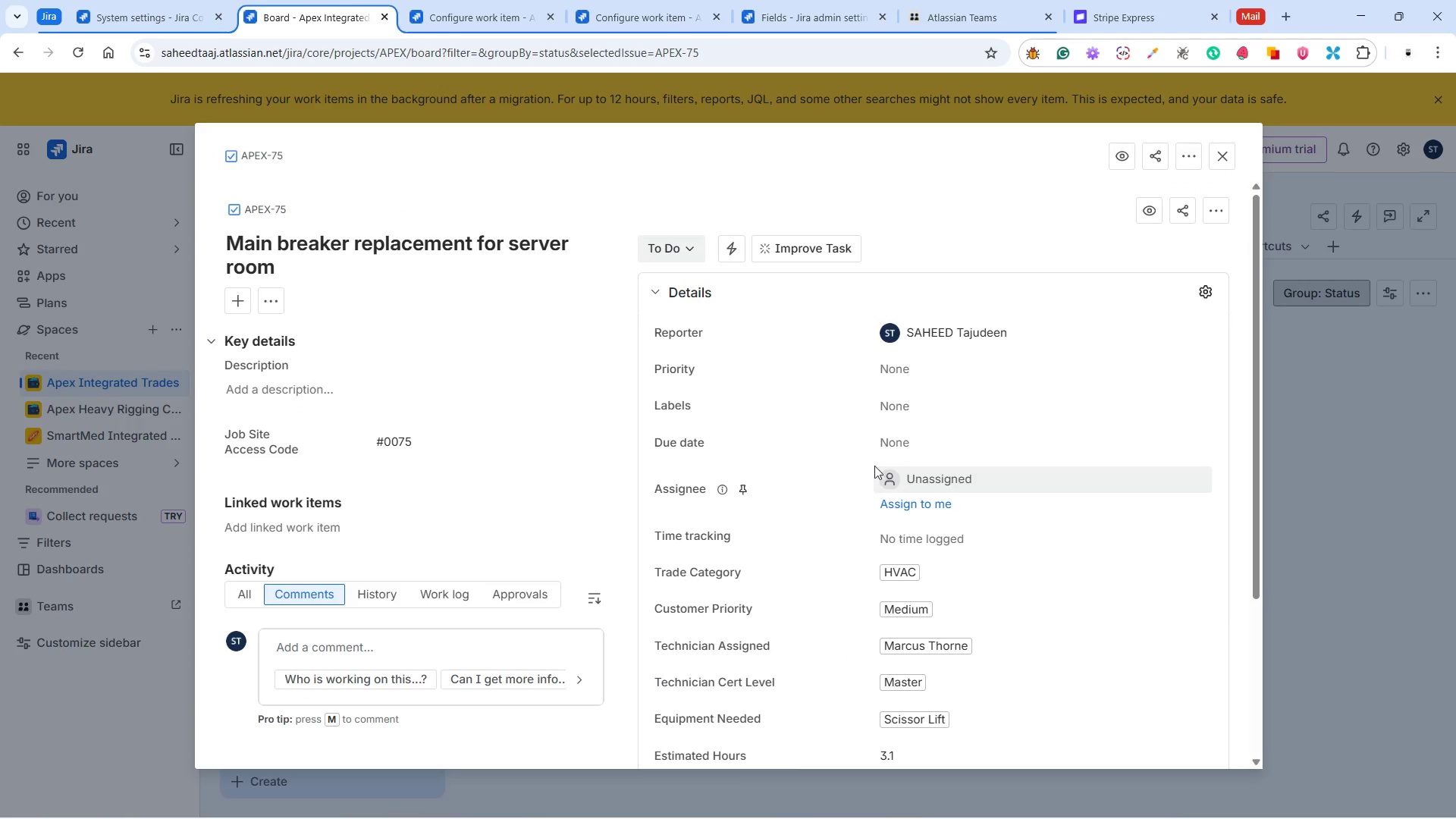 
left_click([679, 249])
 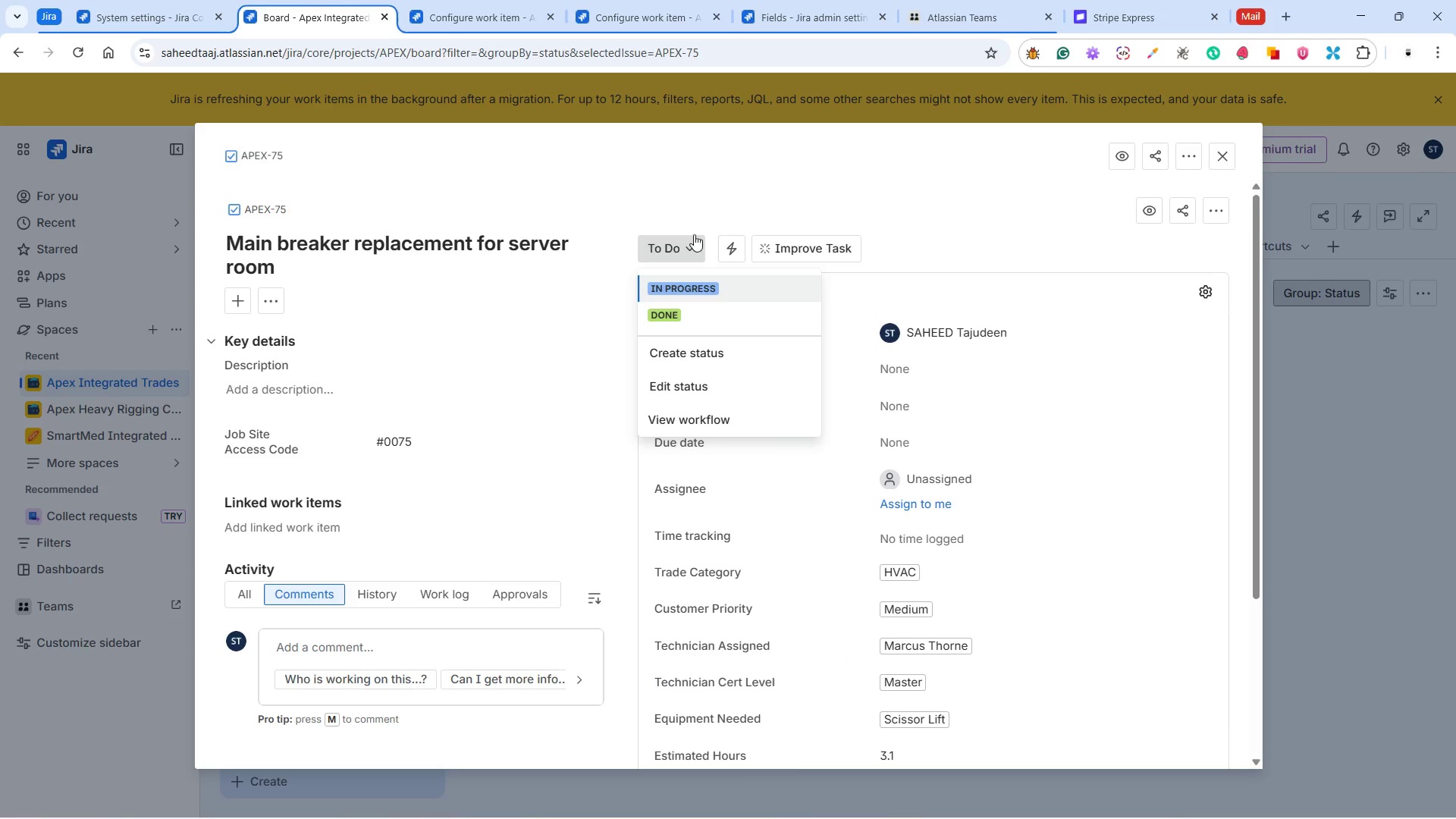 
left_click([722, 204])
 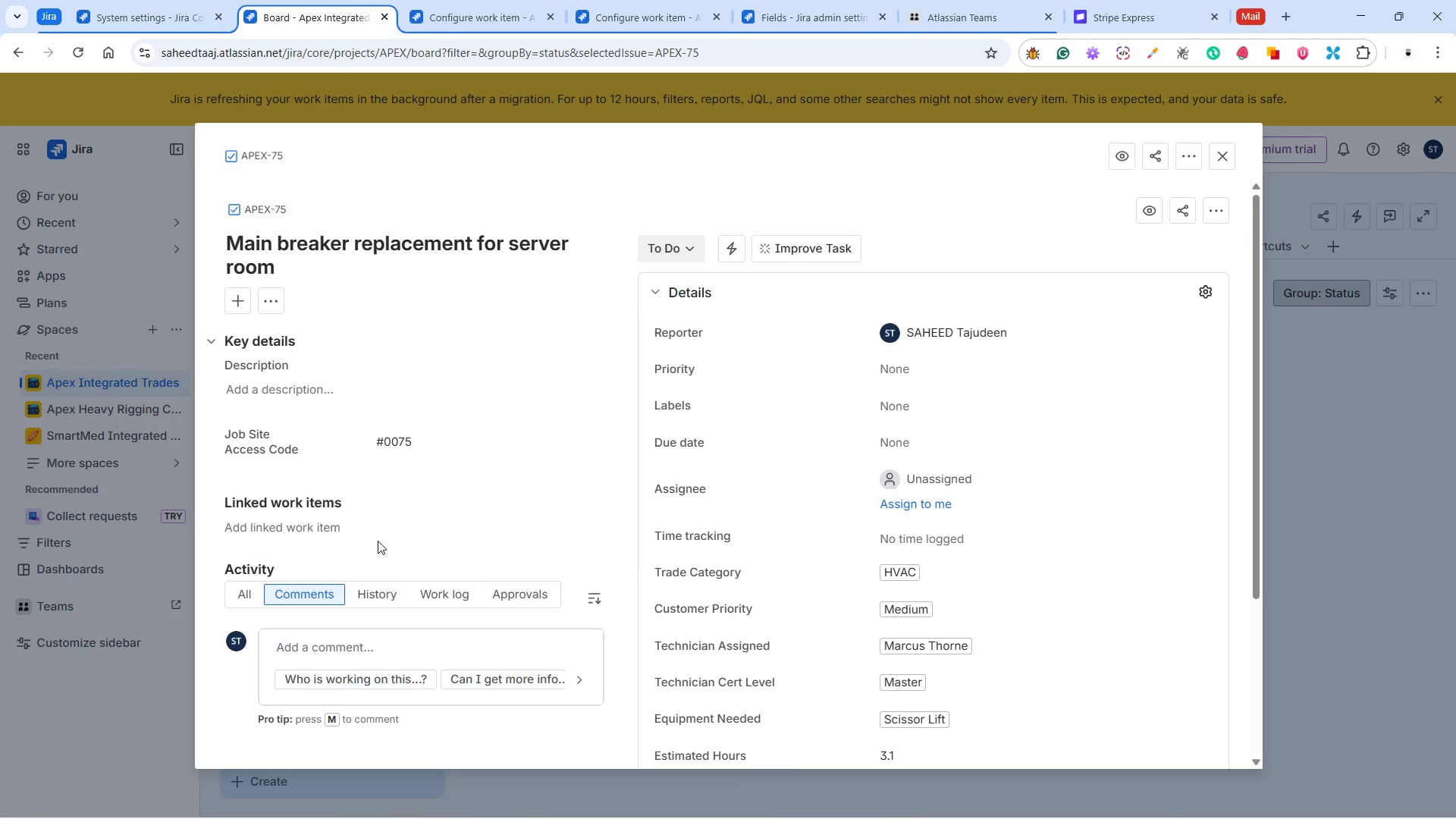 
scroll: coordinate [390, 577], scroll_direction: none, amount: 0.0
 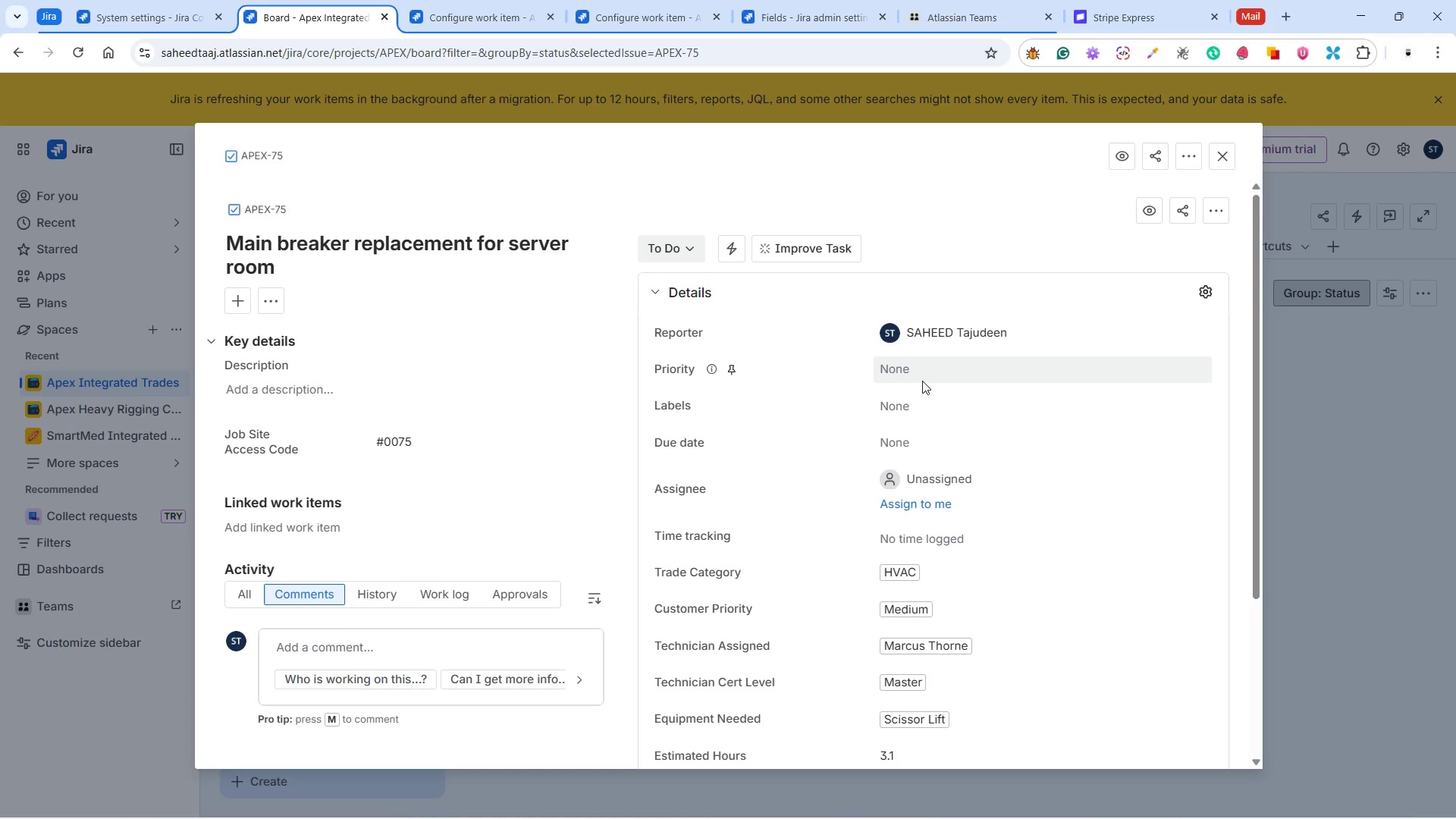 
left_click([918, 371])
 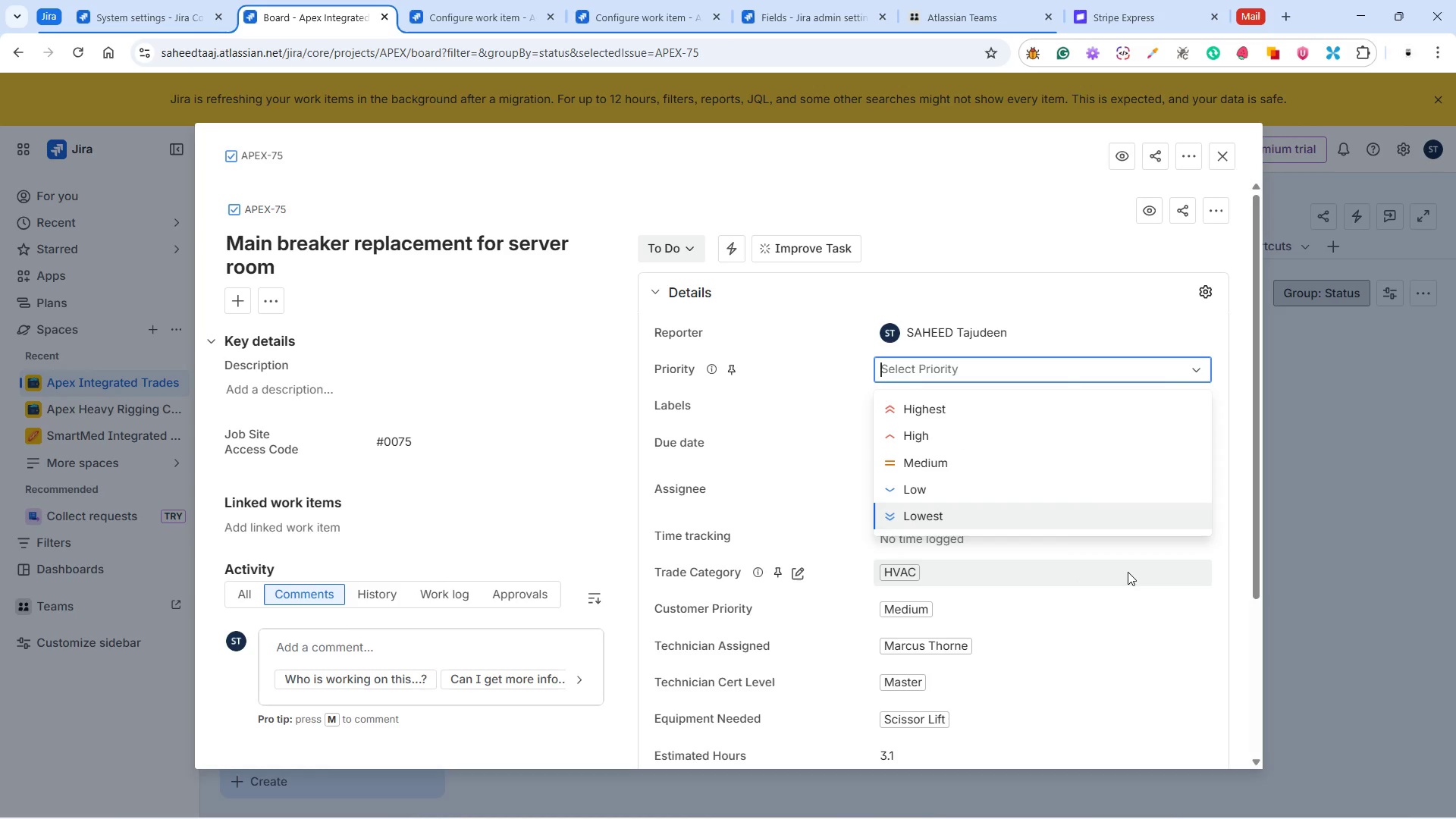 
left_click([1219, 588])
 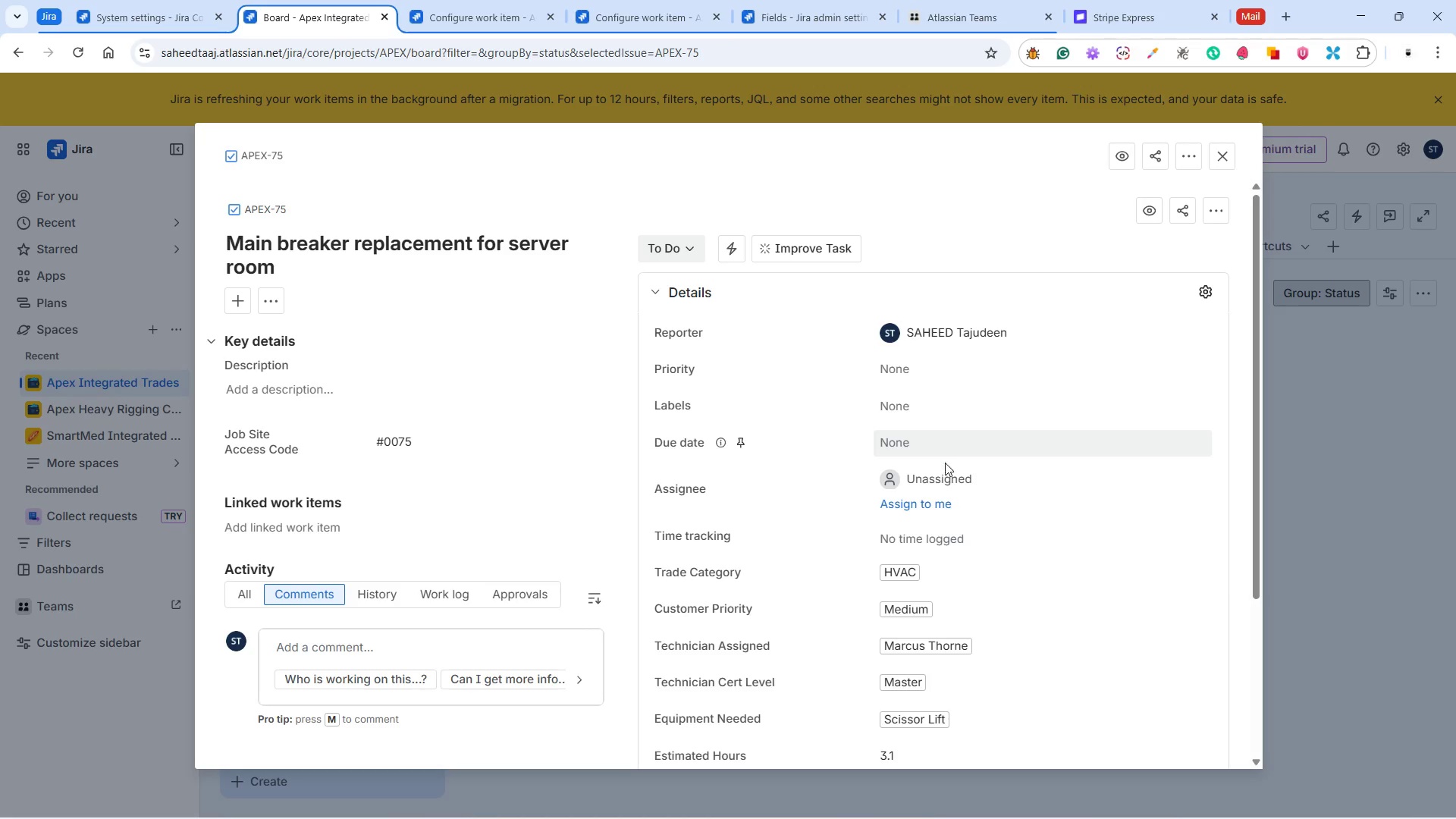 
scroll: coordinate [952, 594], scroll_direction: down, amount: 6.0
 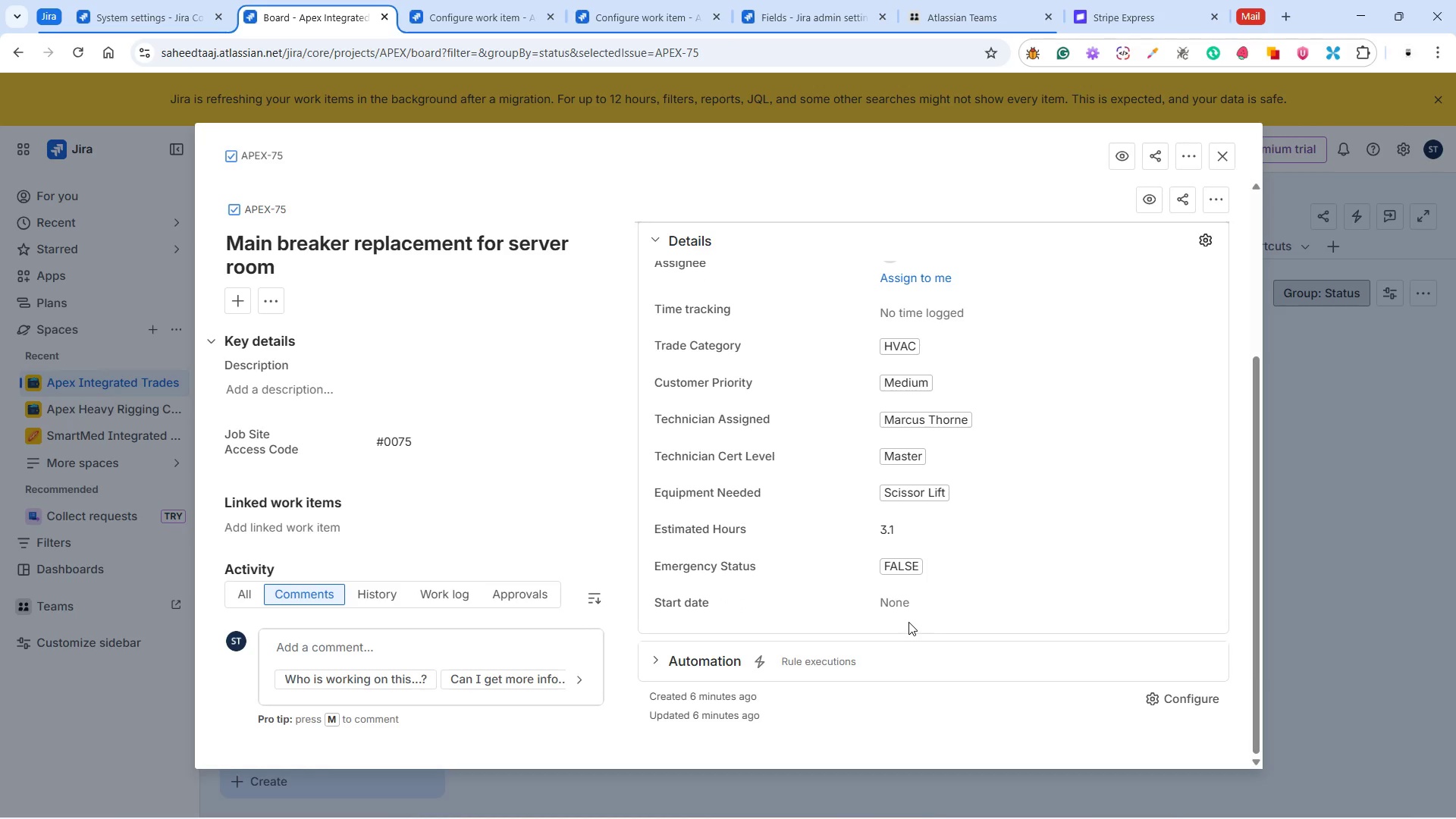 
scroll: coordinate [908, 621], scroll_direction: up, amount: 3.0
 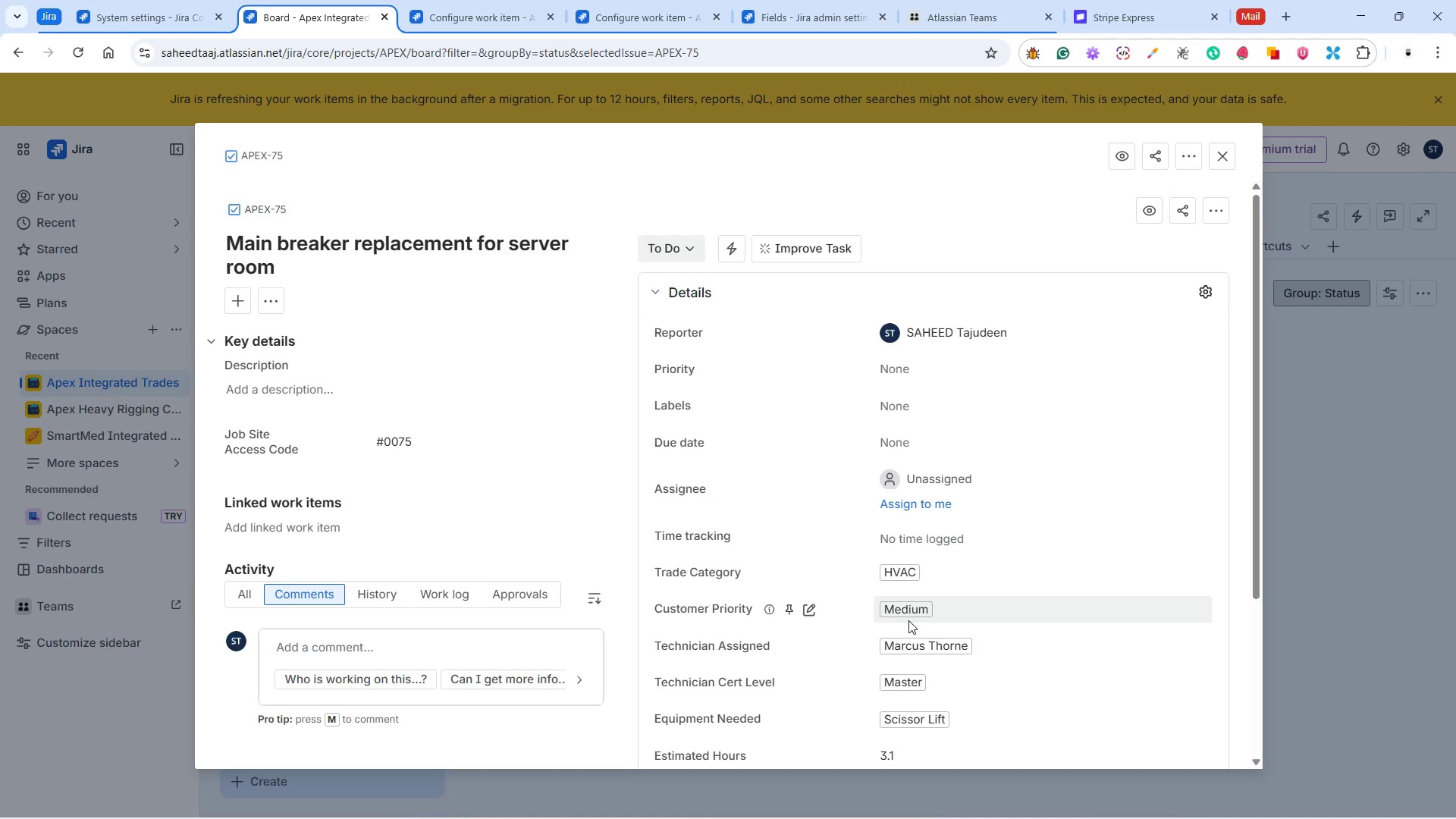 
scroll: coordinate [908, 617], scroll_direction: down, amount: 9.0
 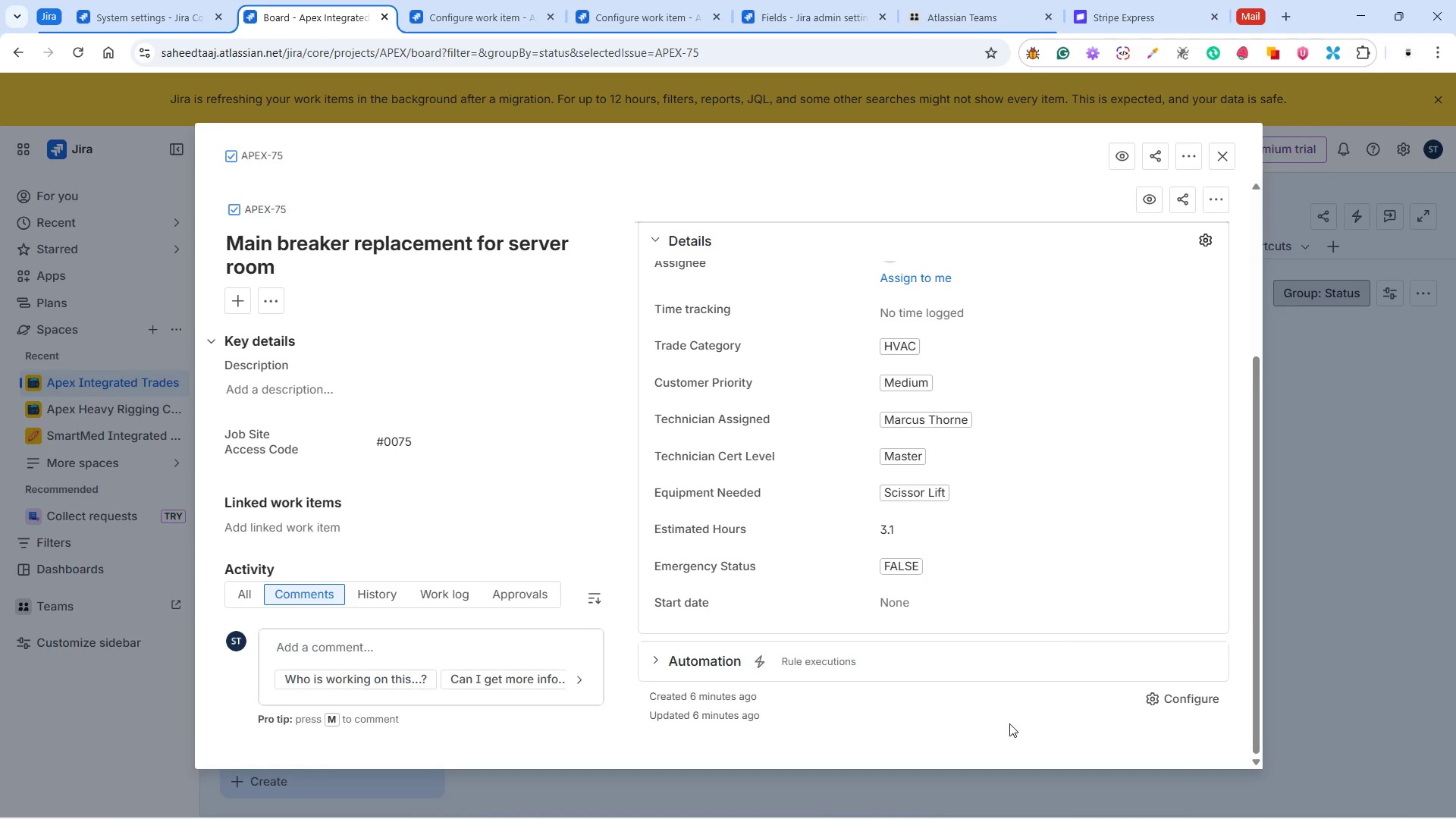 
left_click([1199, 698])
 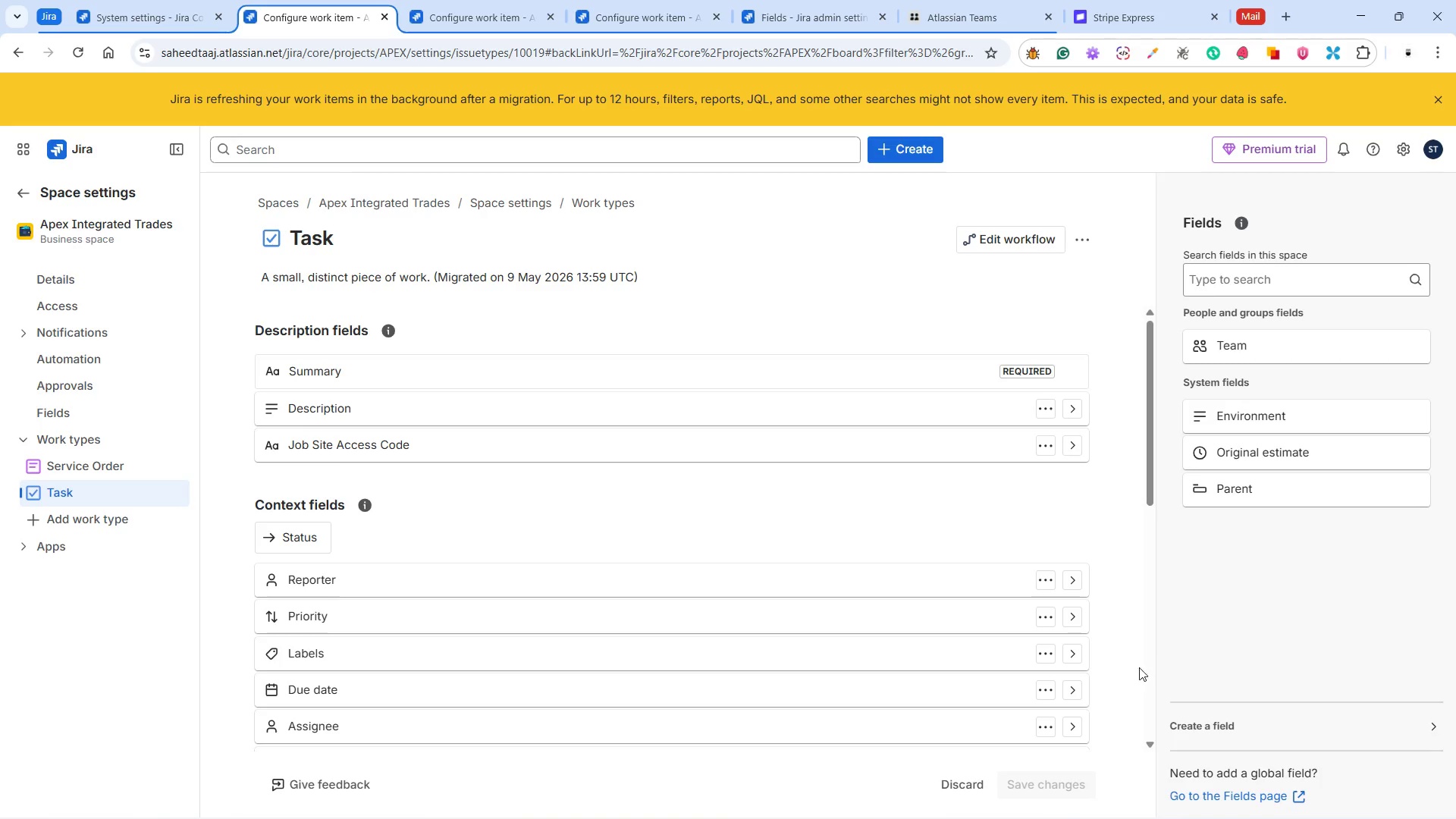 
scroll: coordinate [701, 552], scroll_direction: down, amount: 6.0
 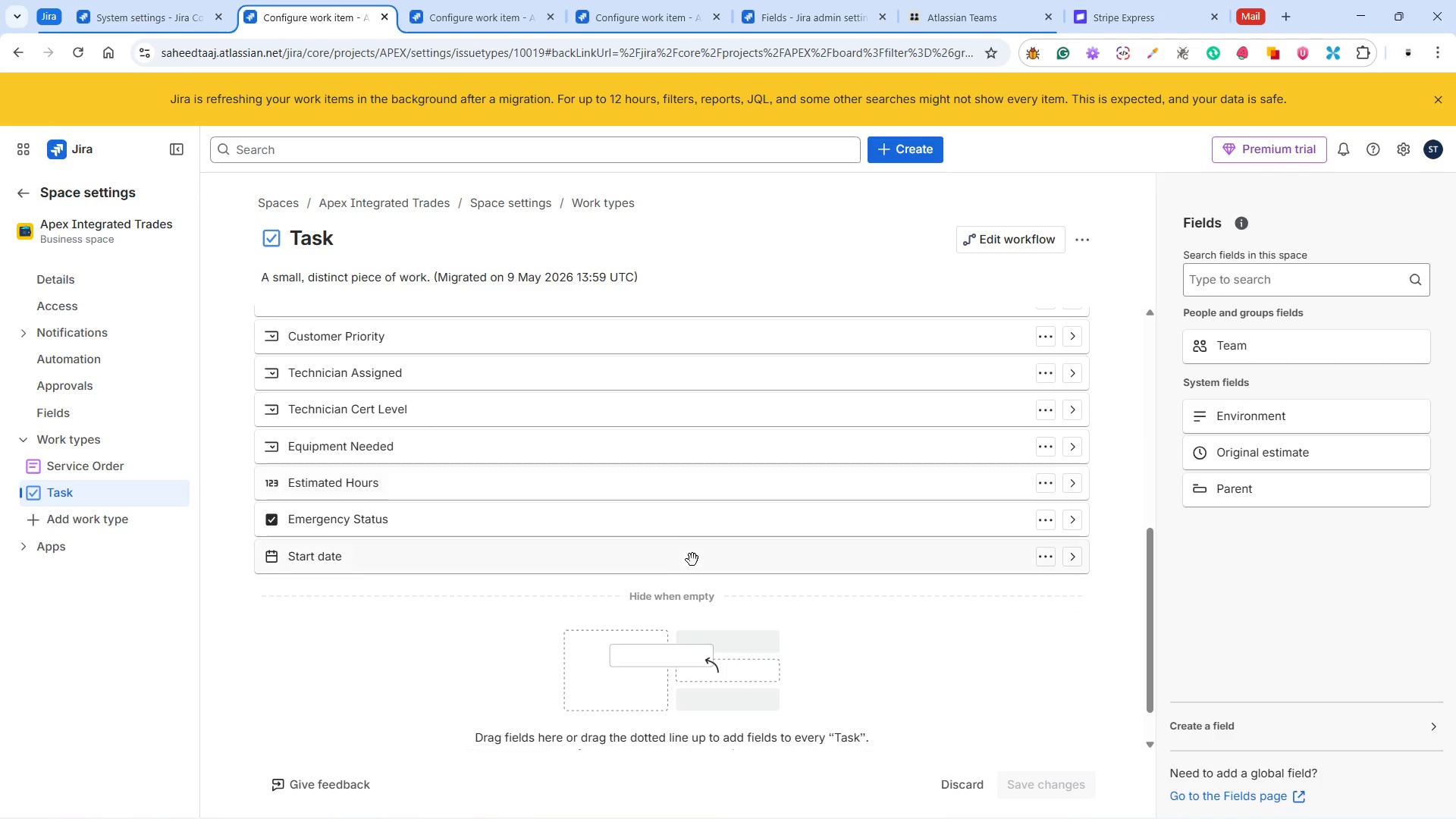 
scroll: coordinate [682, 562], scroll_direction: up, amount: 7.0
 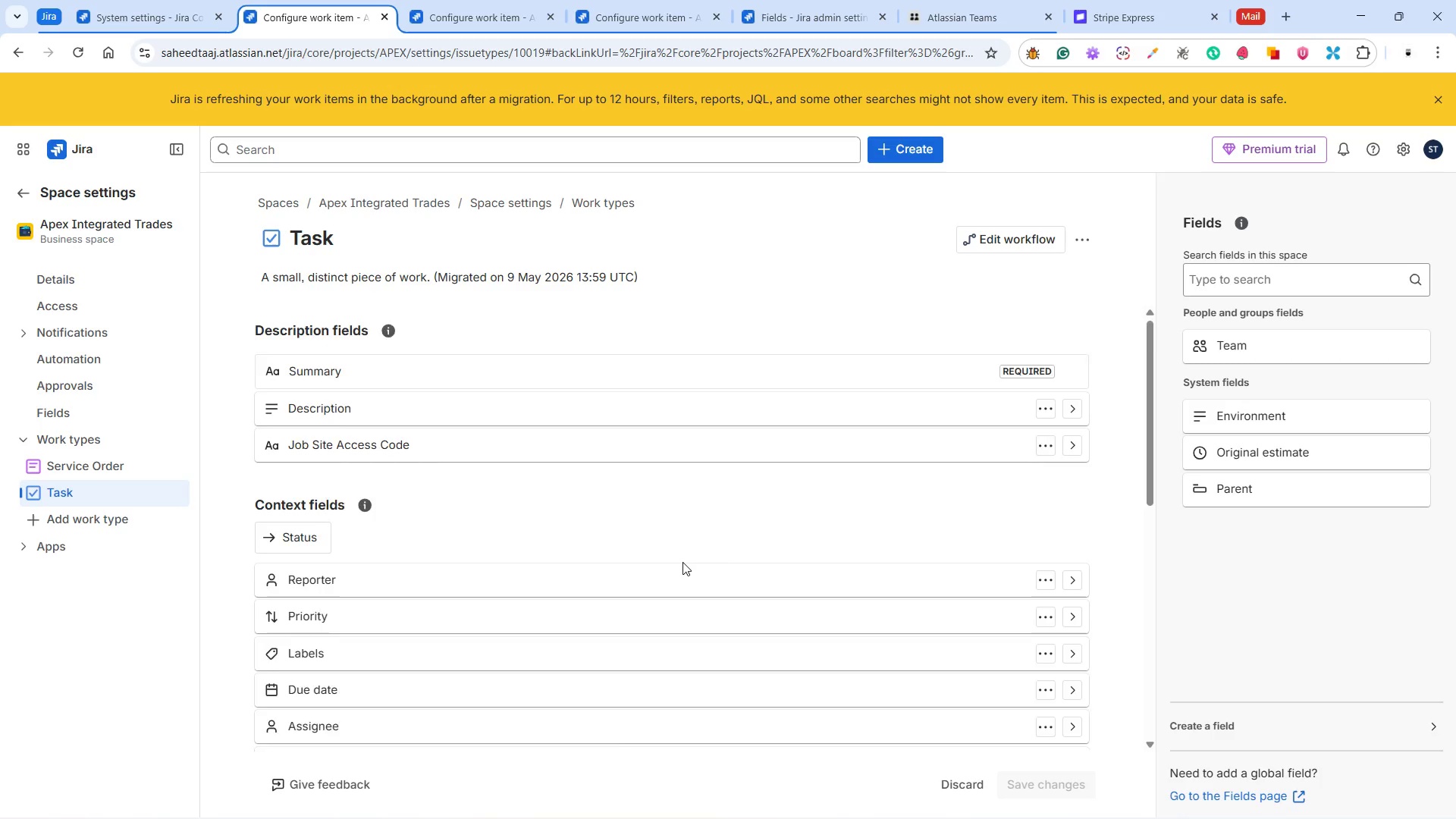 
scroll: coordinate [682, 562], scroll_direction: down, amount: 4.0
 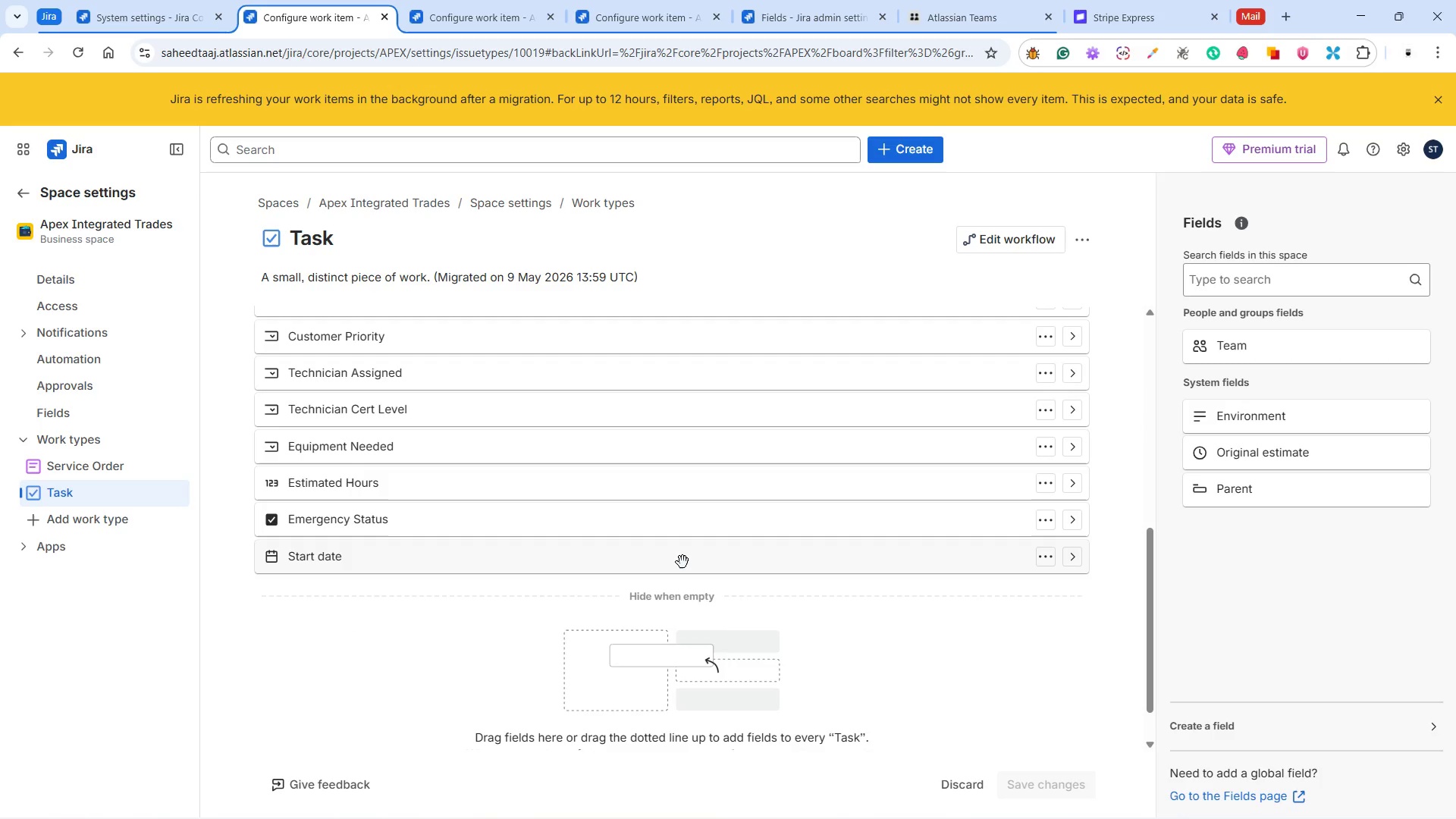 
scroll: coordinate [682, 561], scroll_direction: up, amount: 4.0
 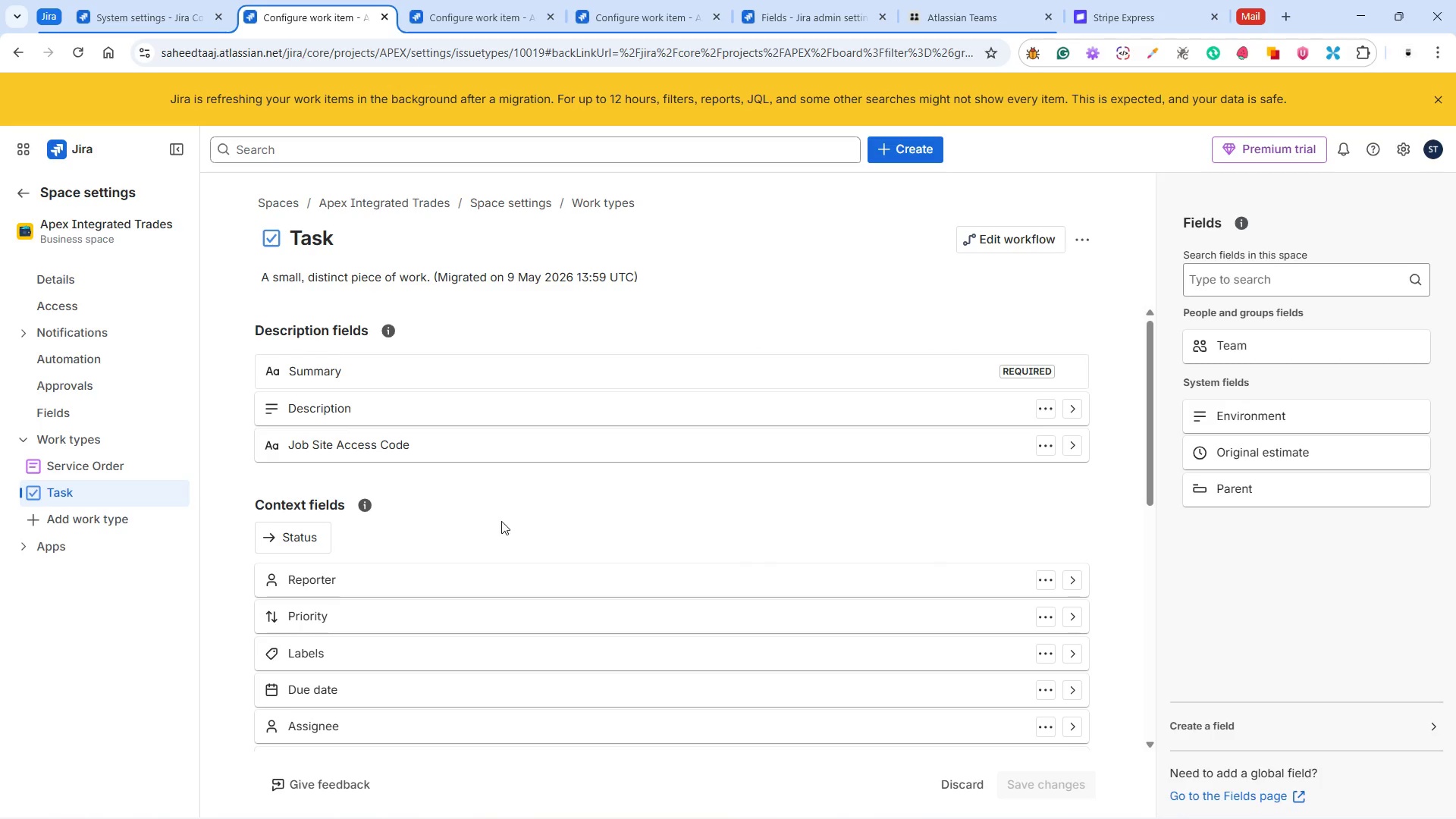 
scroll: coordinate [474, 507], scroll_direction: down, amount: 7.0
 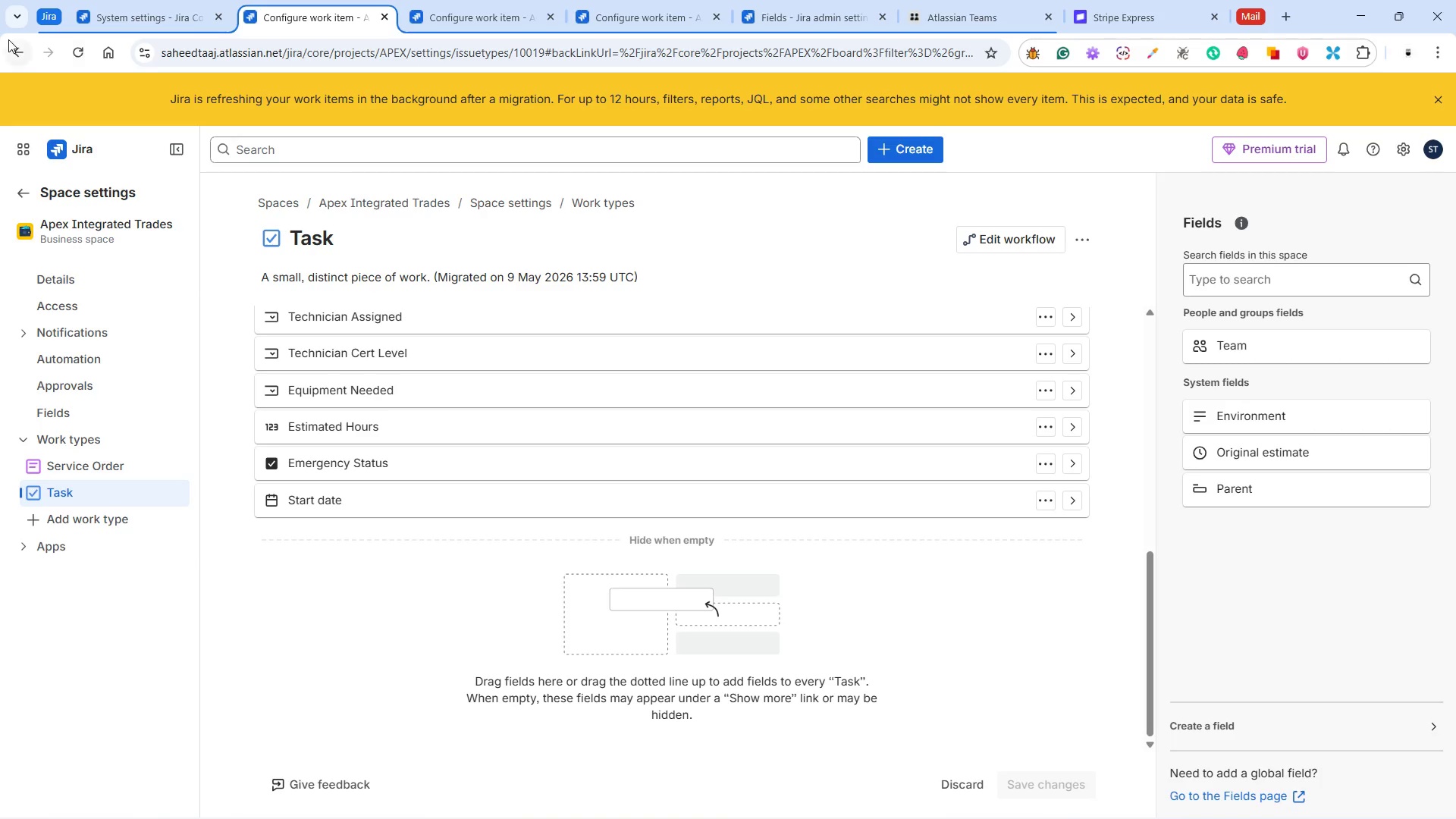 
wait(5.71)
 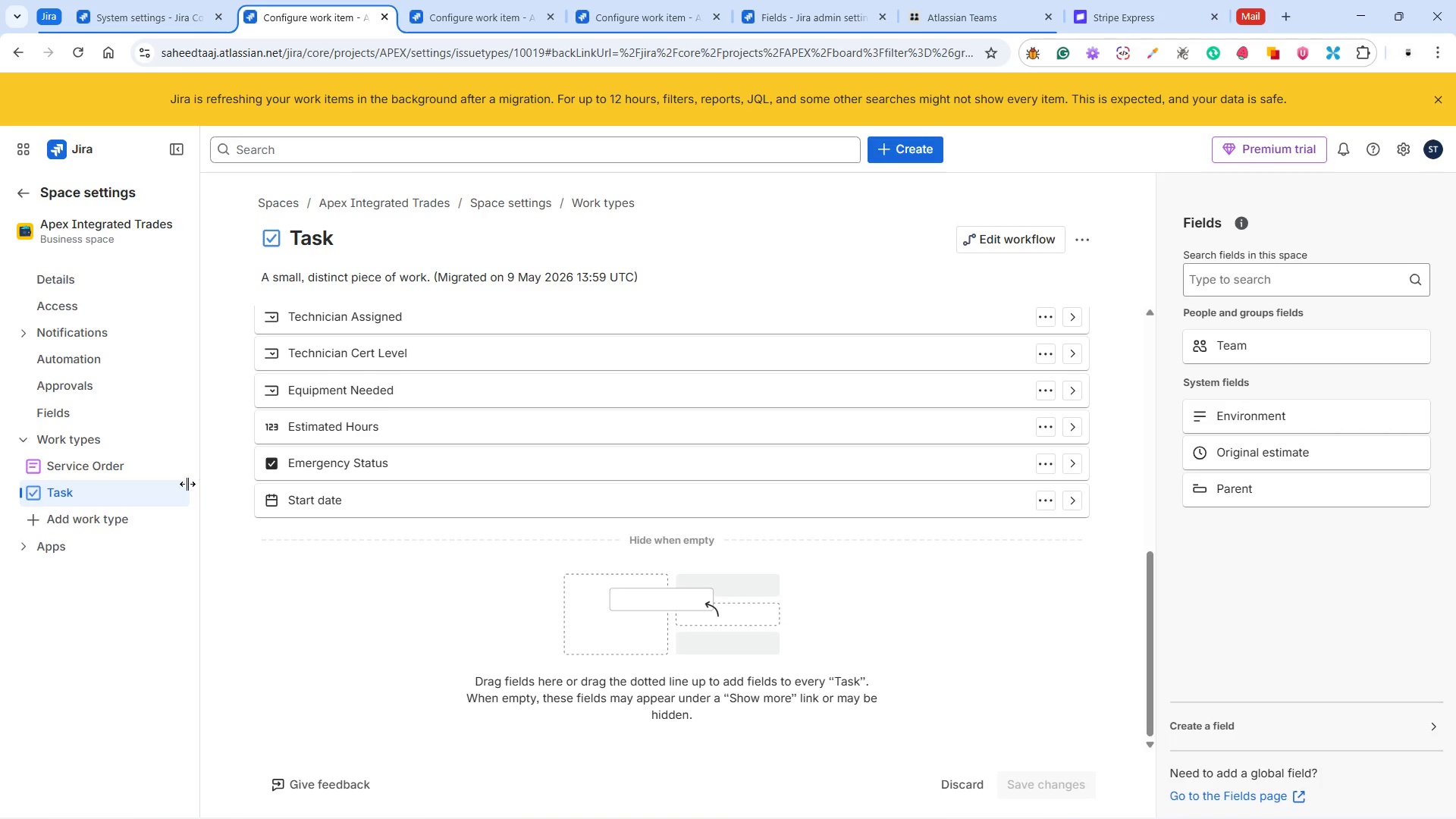 
left_click([622, 17])
 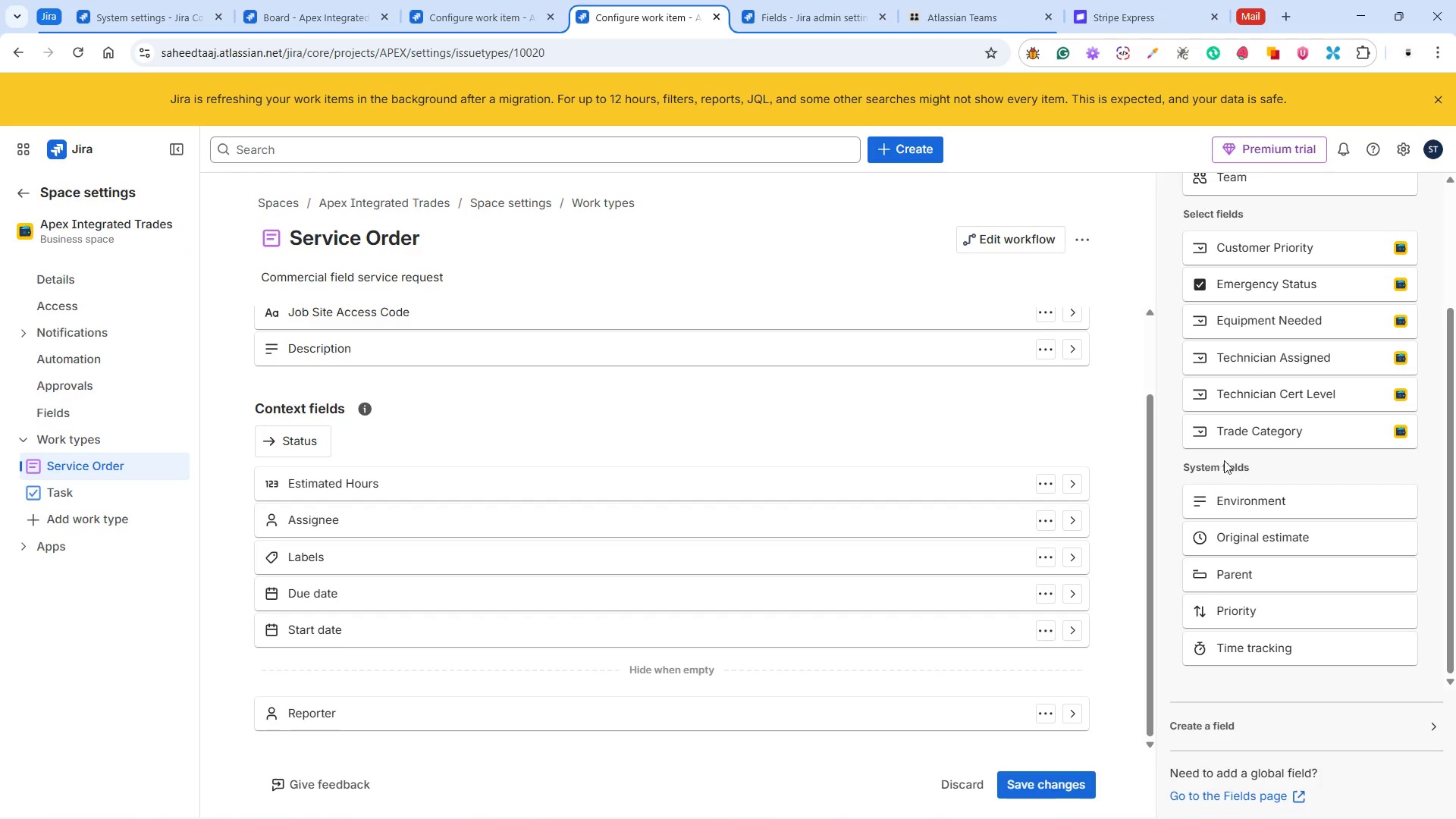 
scroll: coordinate [1231, 403], scroll_direction: up, amount: 7.0
 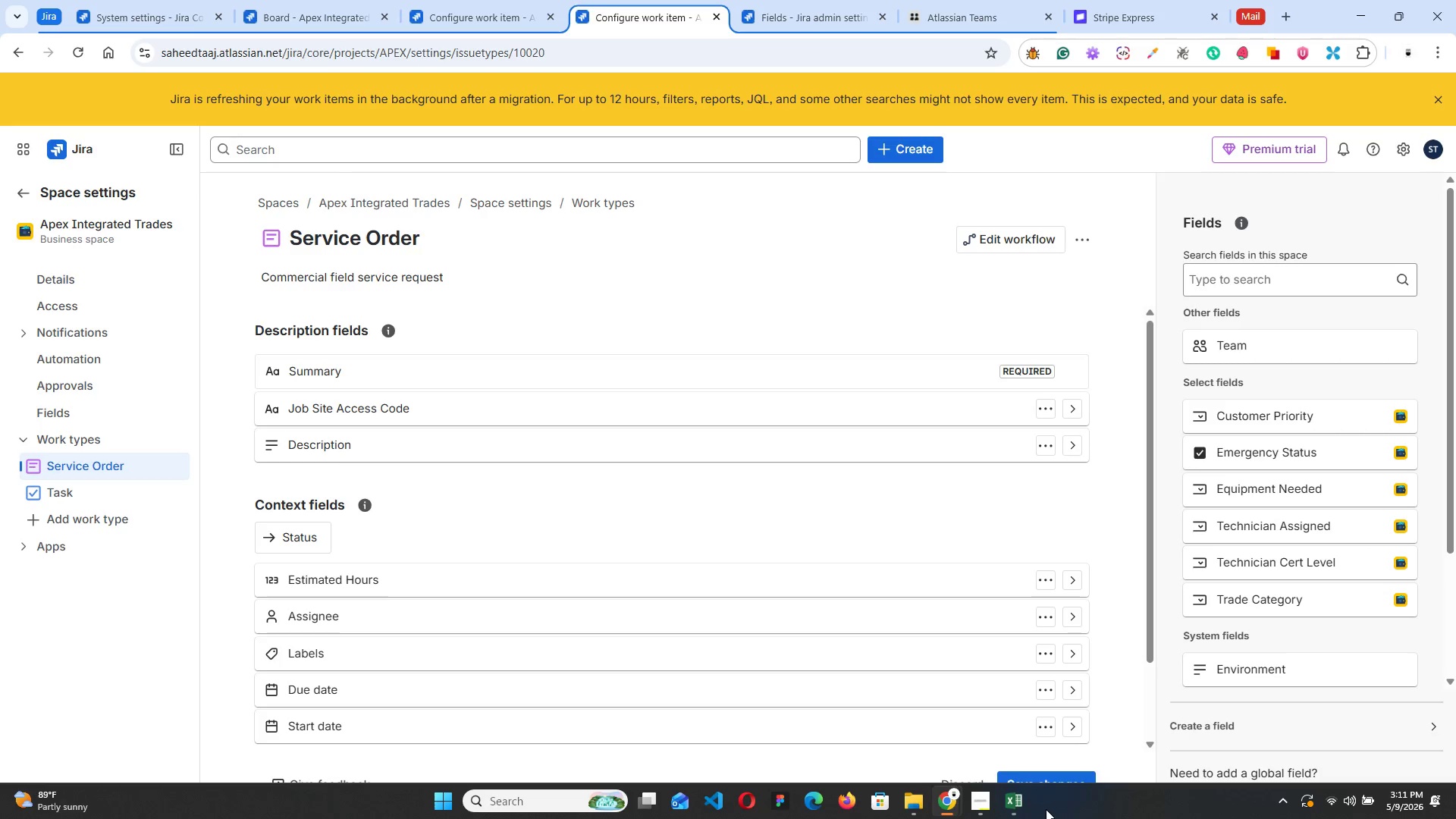 
left_click([1015, 807])
 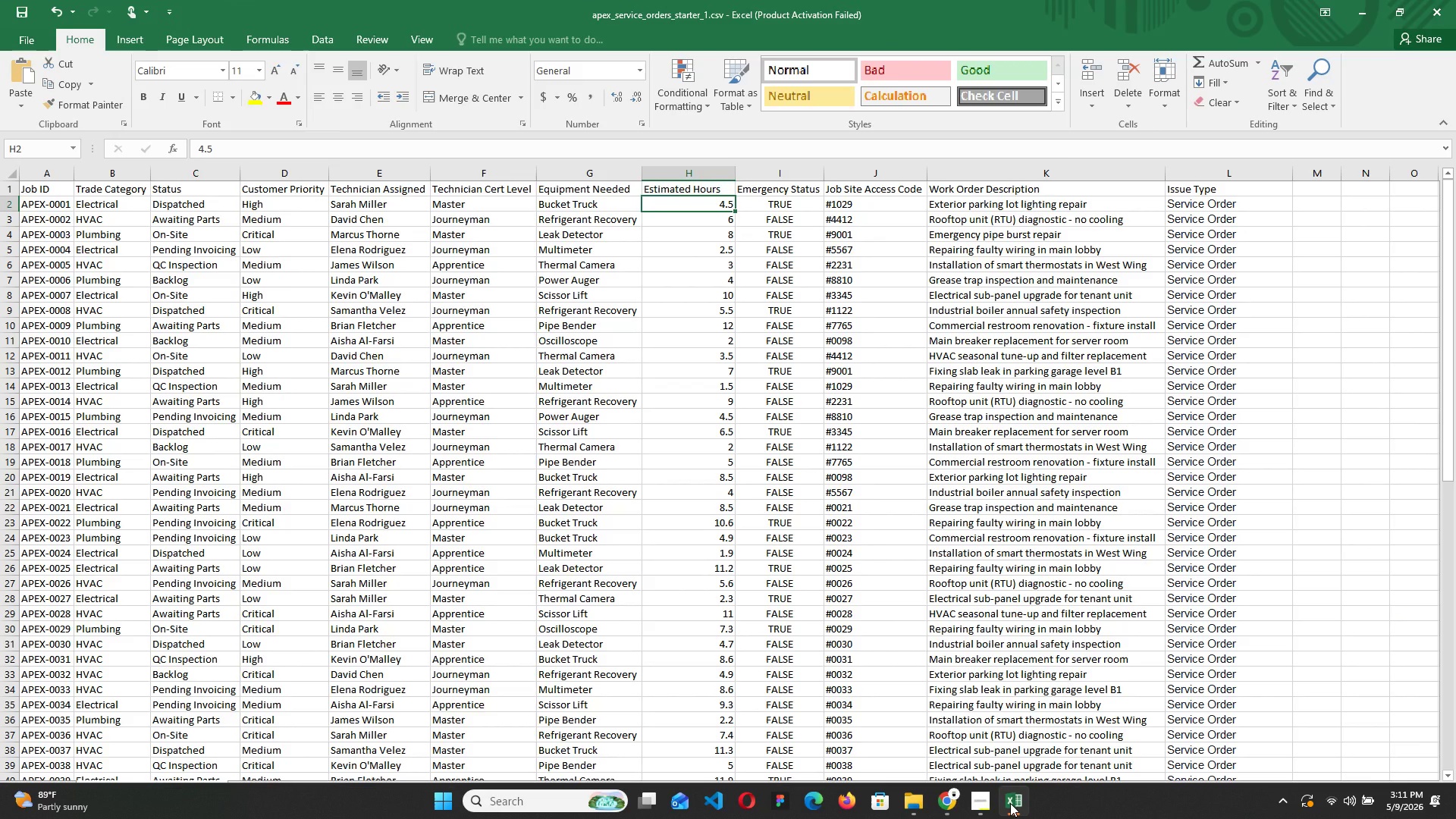 
wait(5.08)
 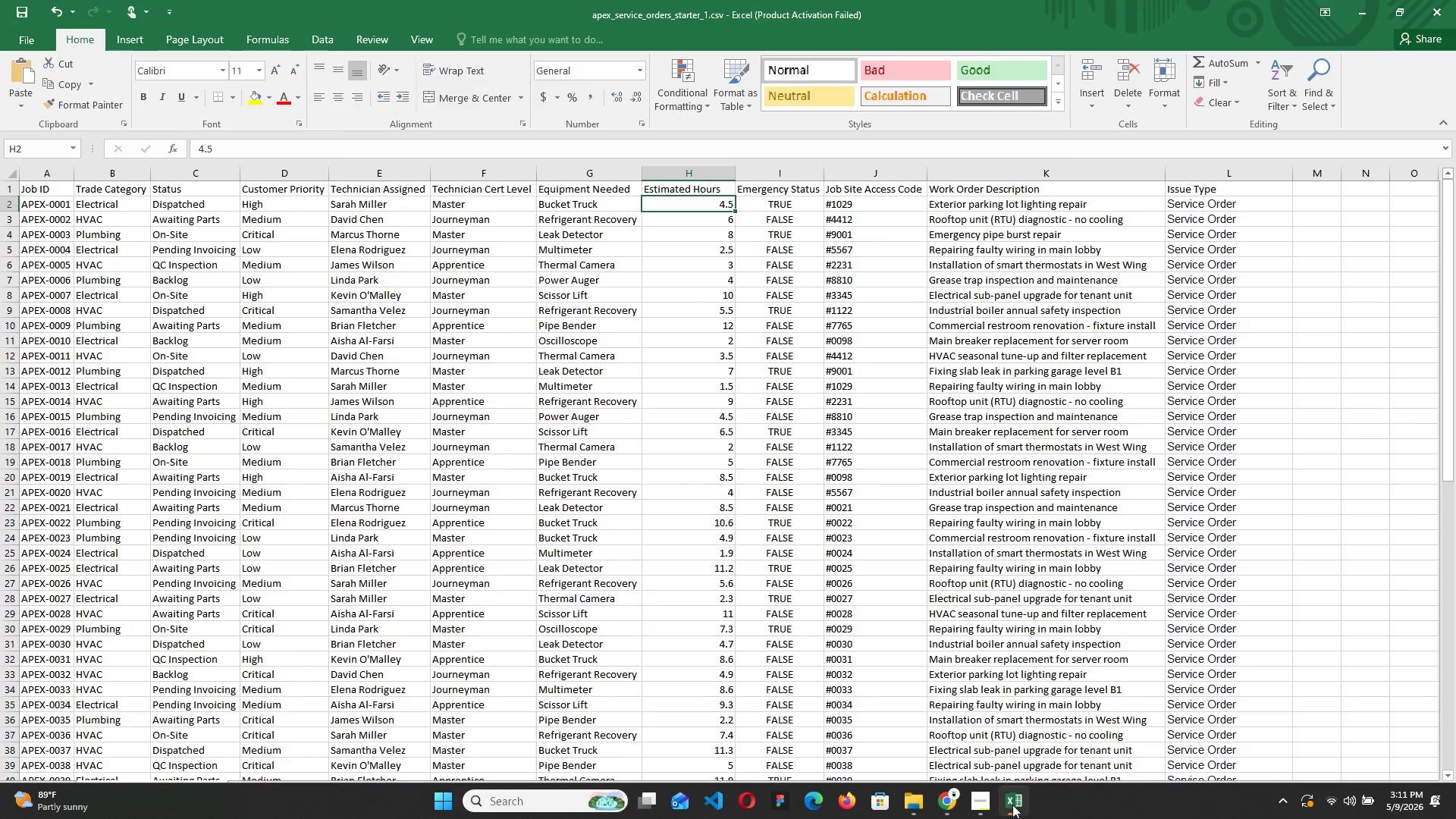 
left_click([1010, 803])
 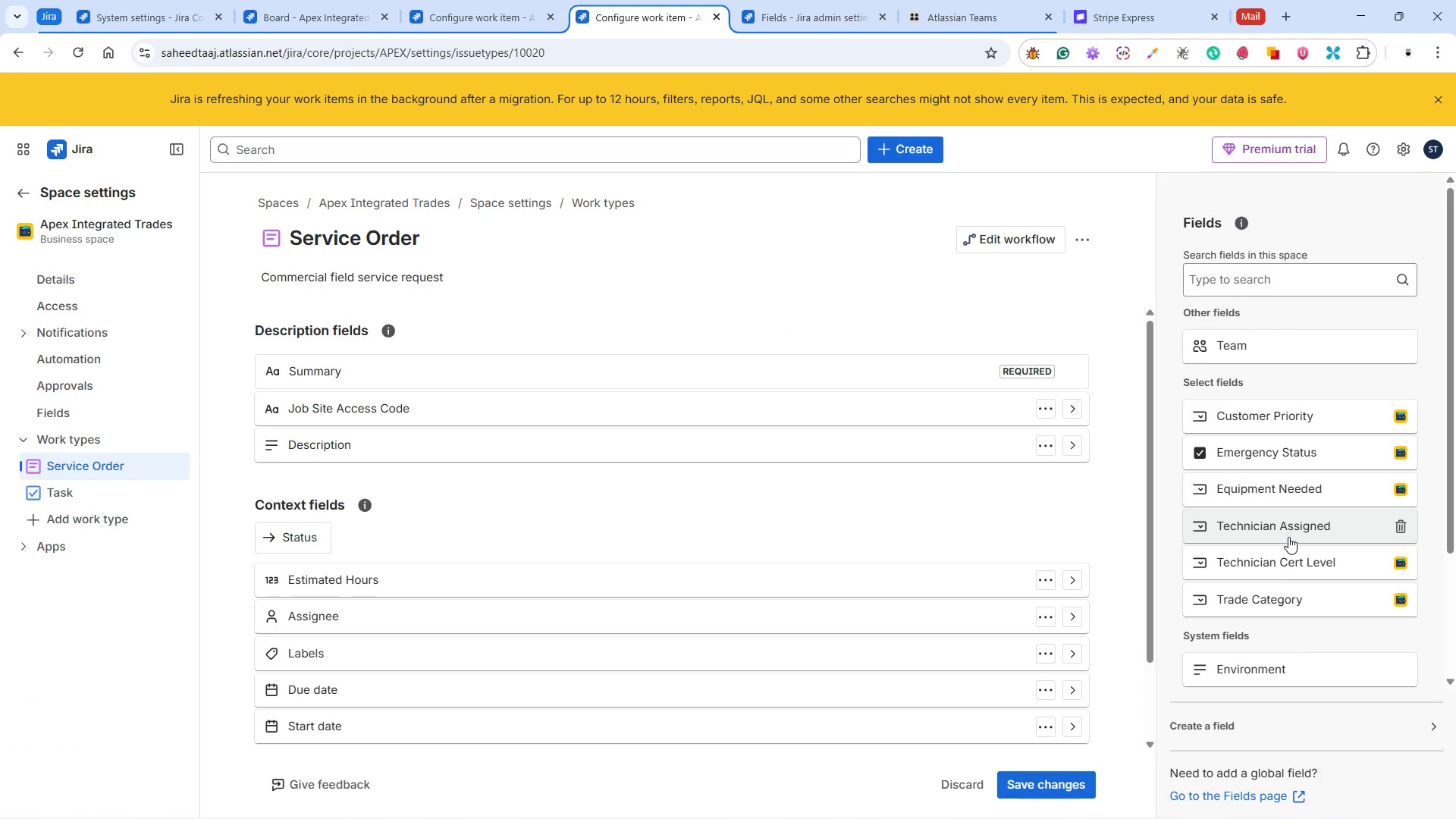 
left_click_drag(start_coordinate=[1288, 591], to_coordinate=[768, 553])
 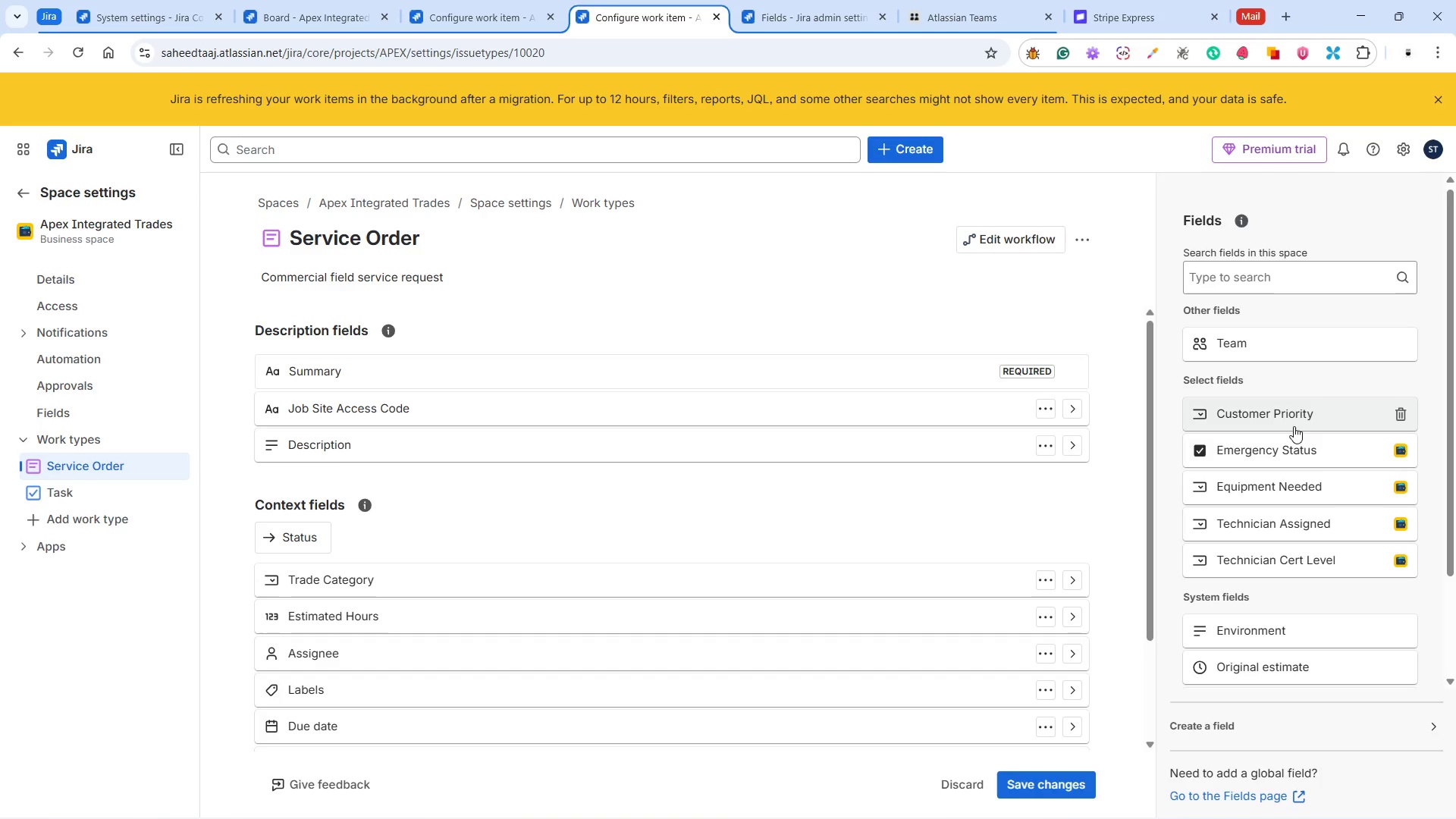 
left_click_drag(start_coordinate=[1291, 417], to_coordinate=[686, 625])
 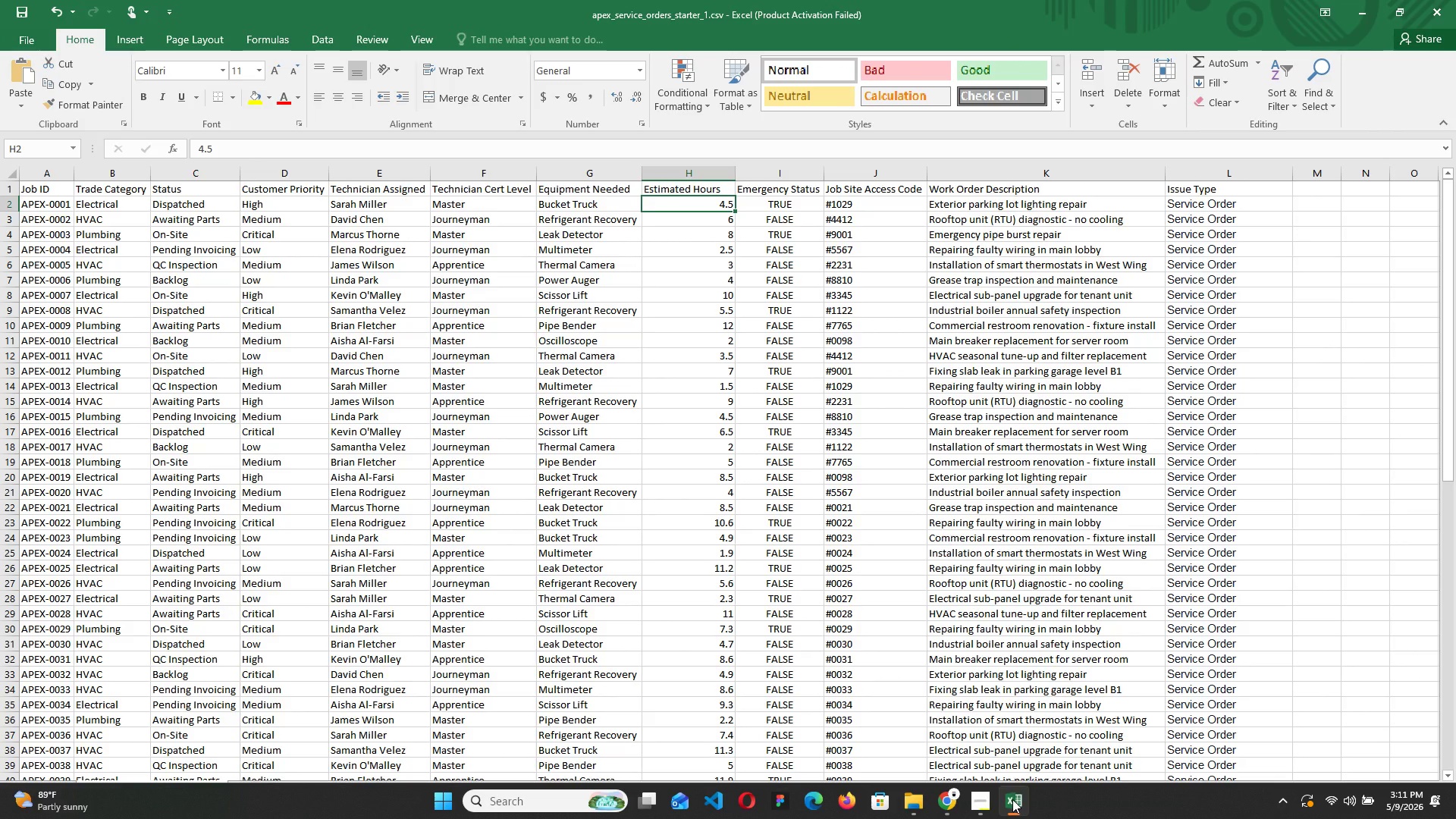 
wait(7.34)
 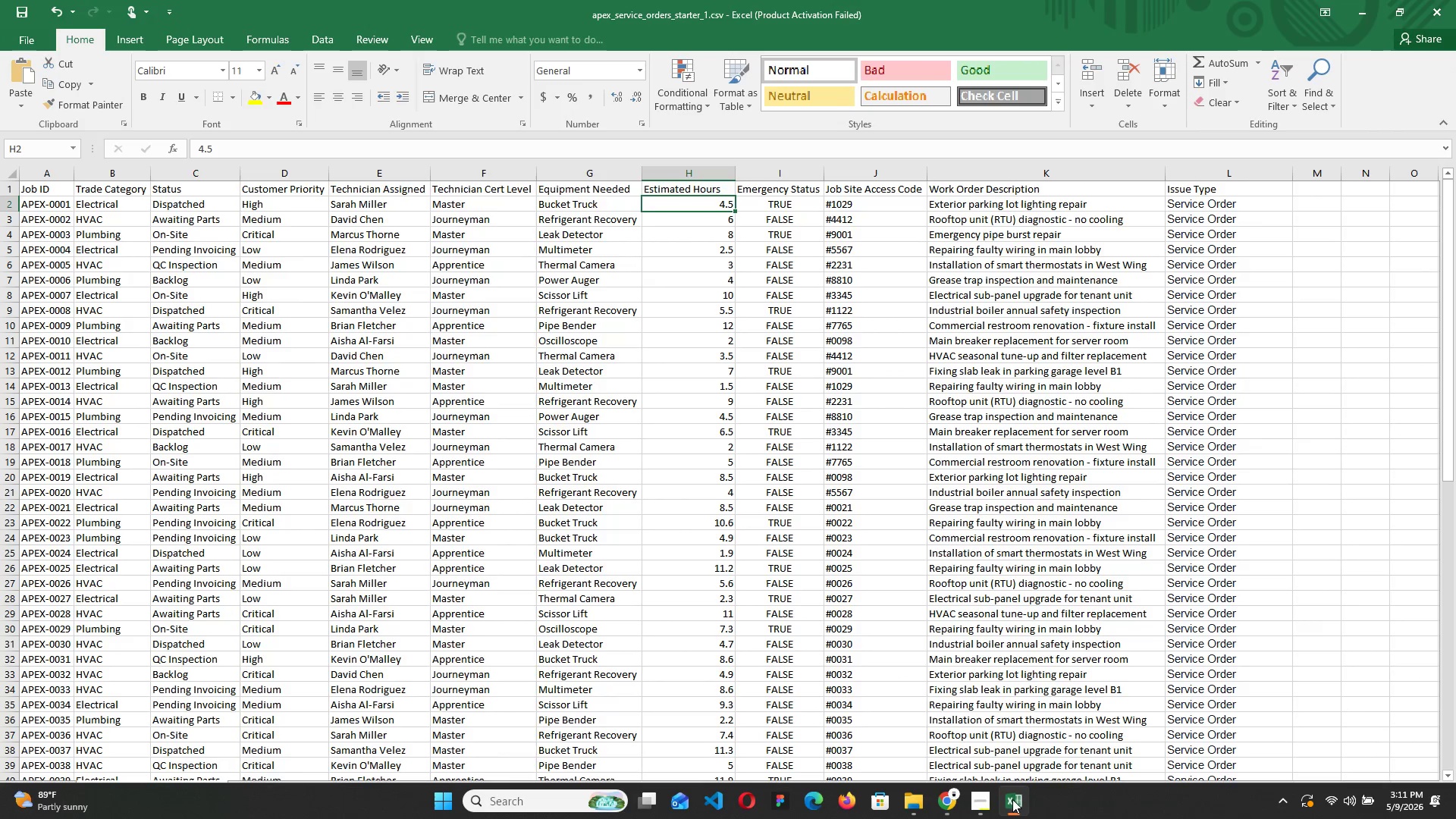 
left_click([1012, 799])
 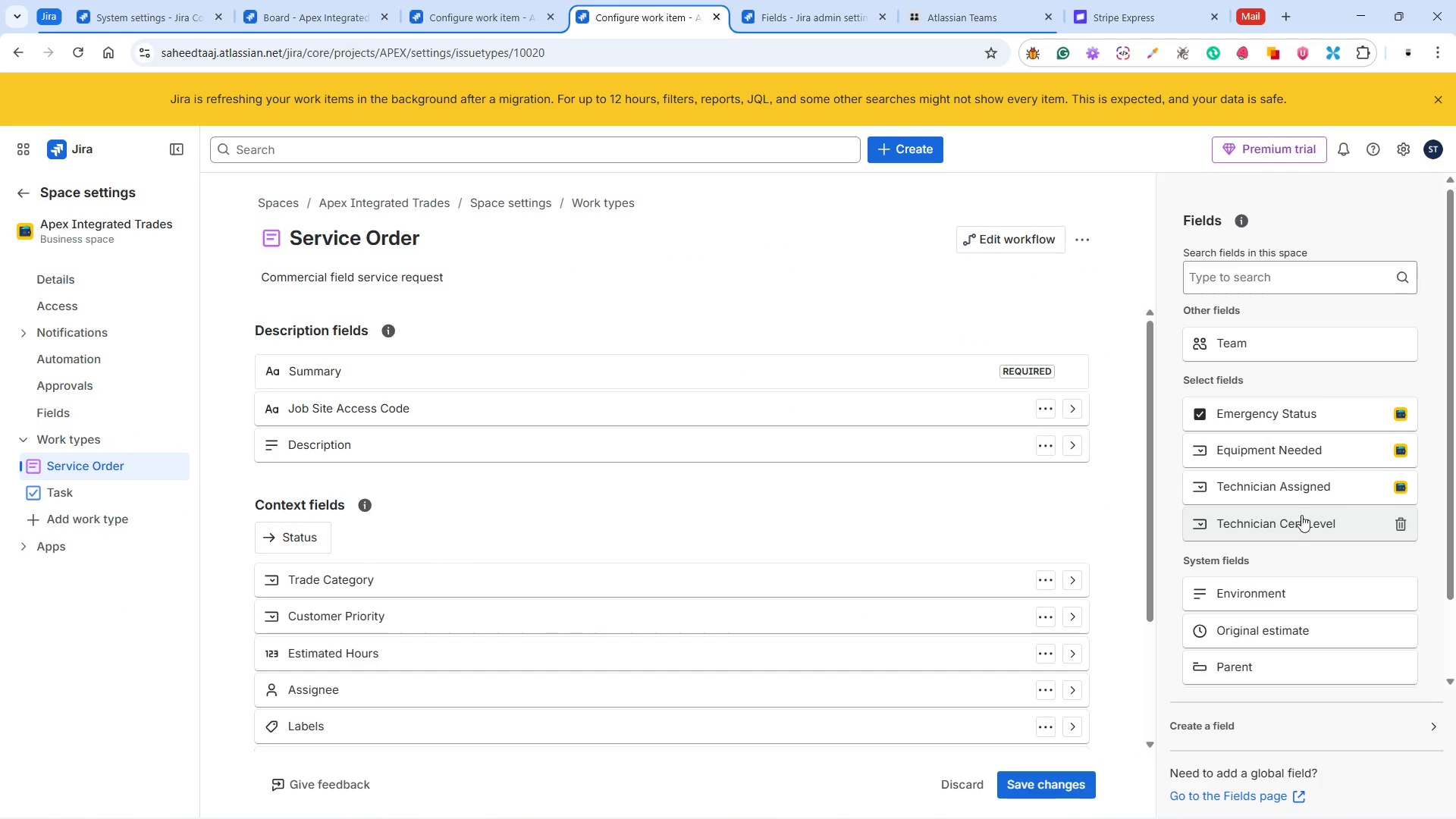 
left_click_drag(start_coordinate=[1298, 482], to_coordinate=[435, 622])
 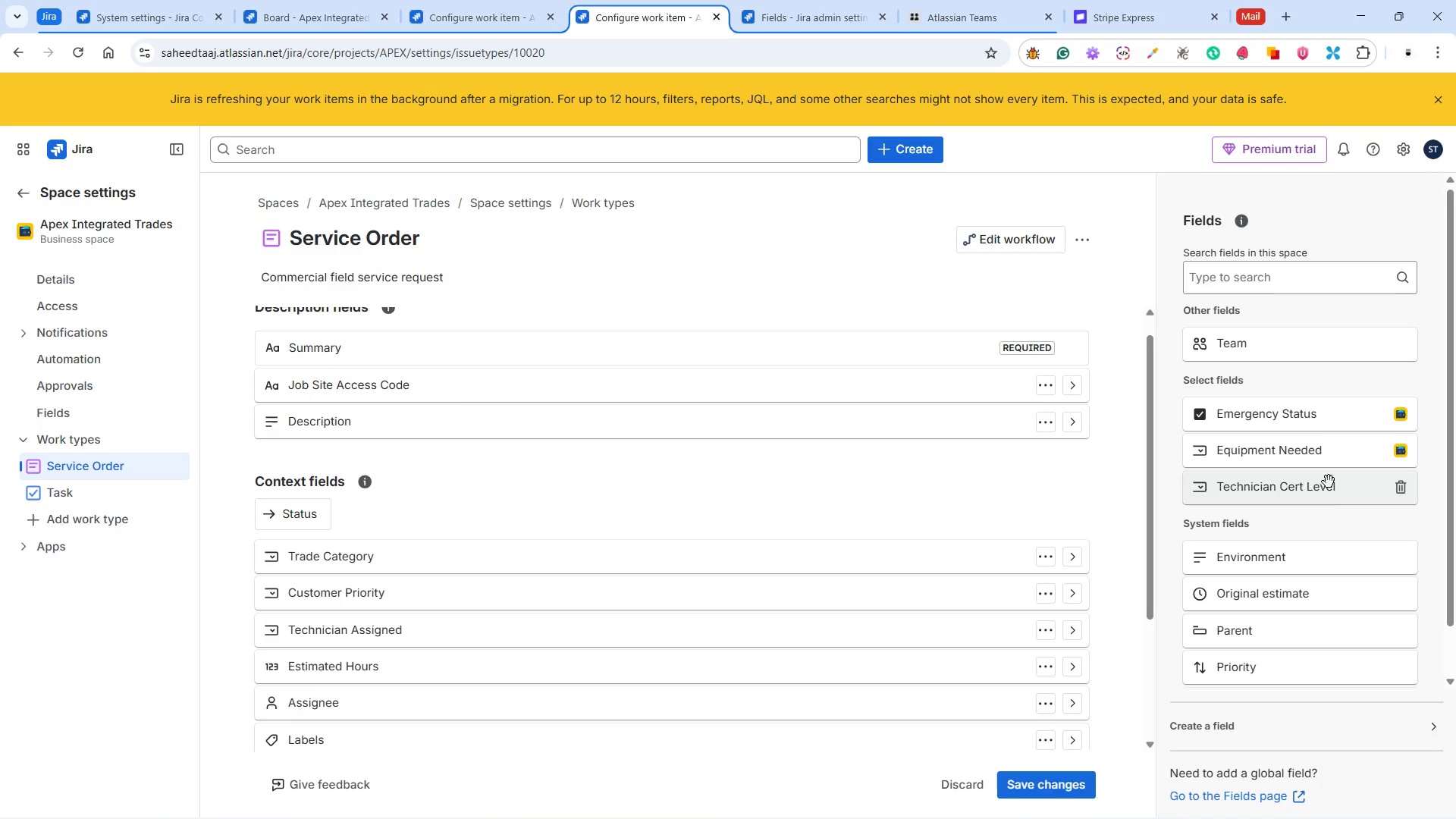 
left_click_drag(start_coordinate=[1318, 488], to_coordinate=[386, 624])
 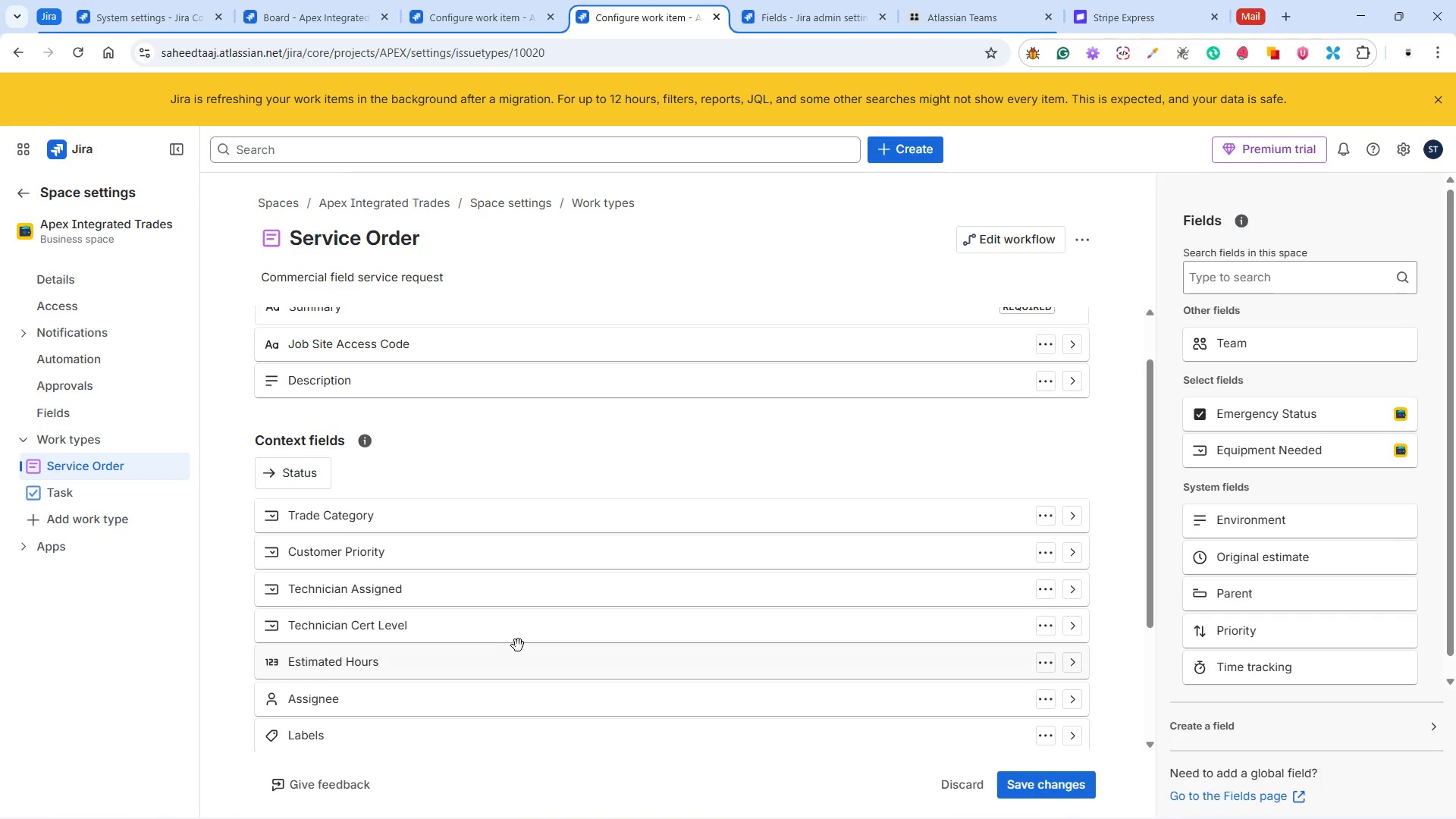 
scroll: coordinate [525, 642], scroll_direction: down, amount: 1.0
 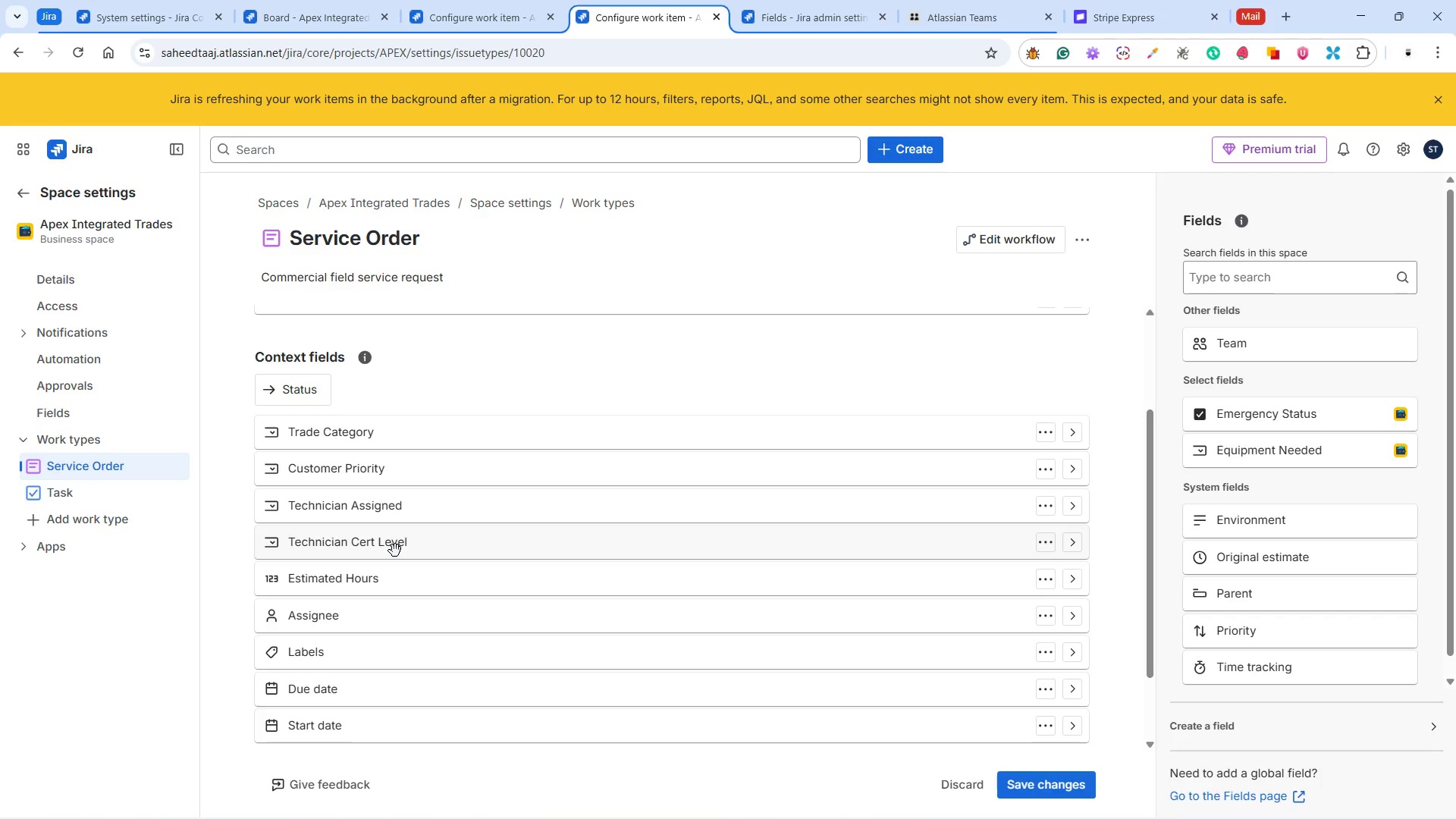 
wait(5.05)
 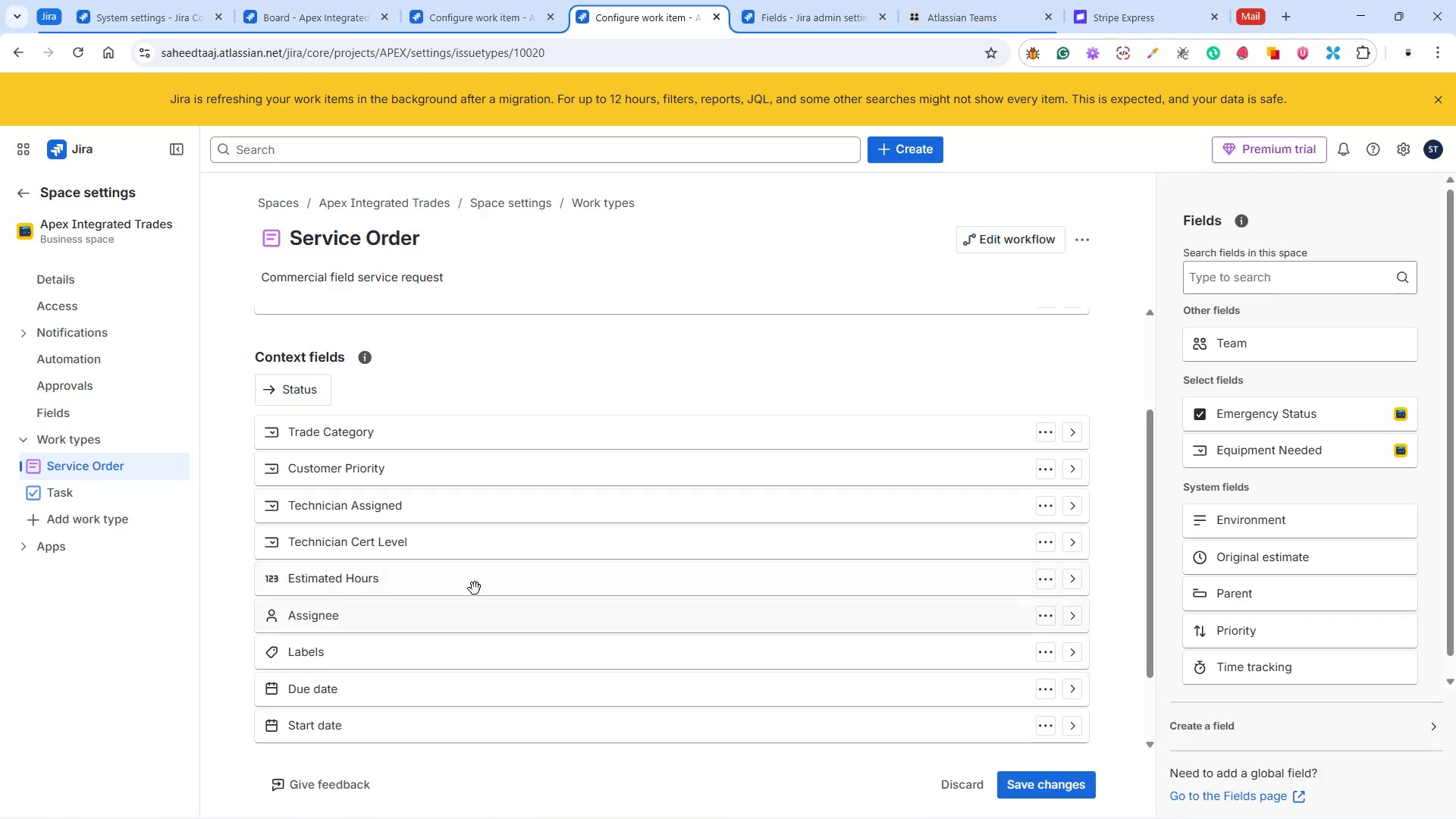 
left_click([973, 800])